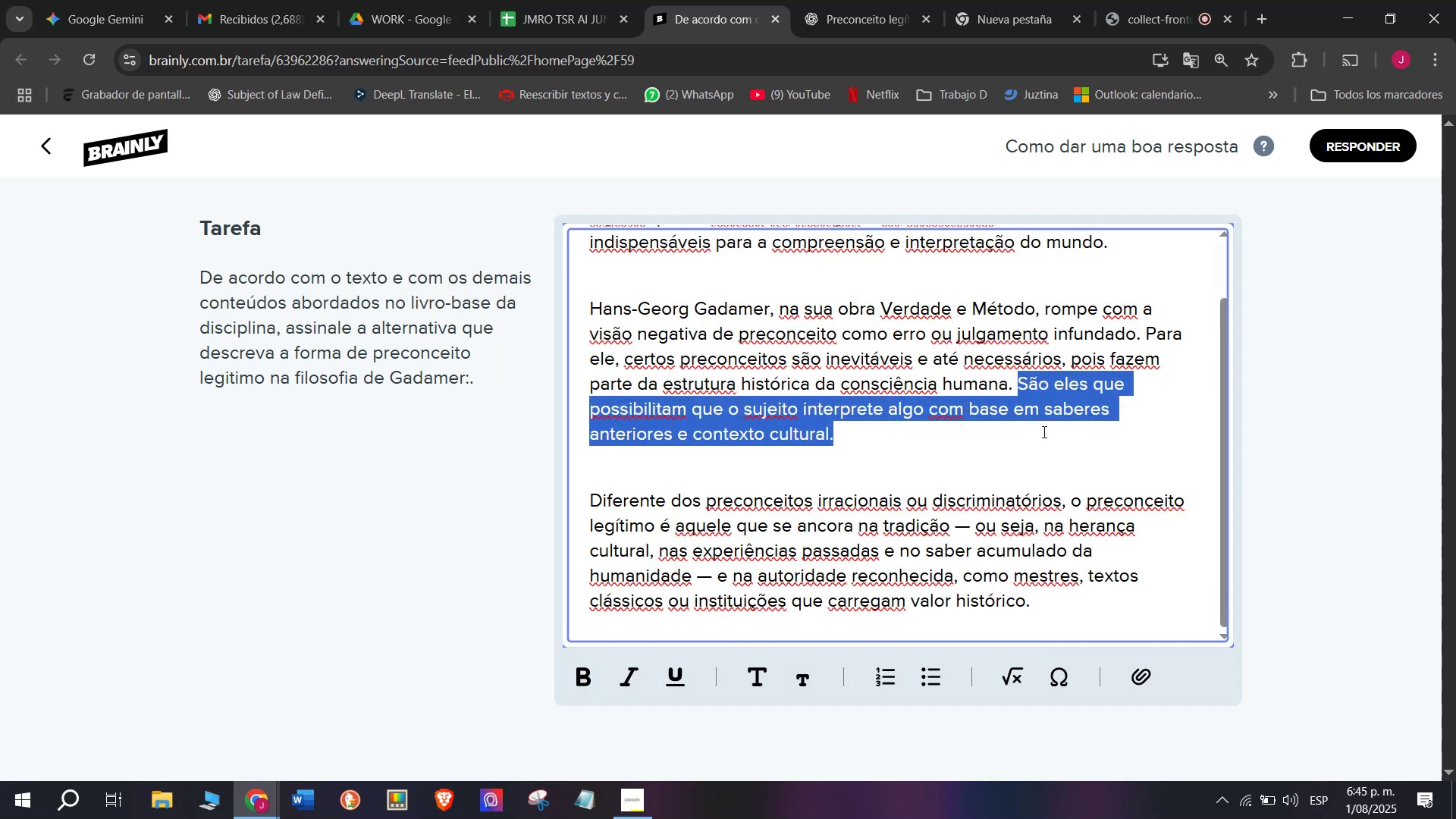 
key(Backspace)
 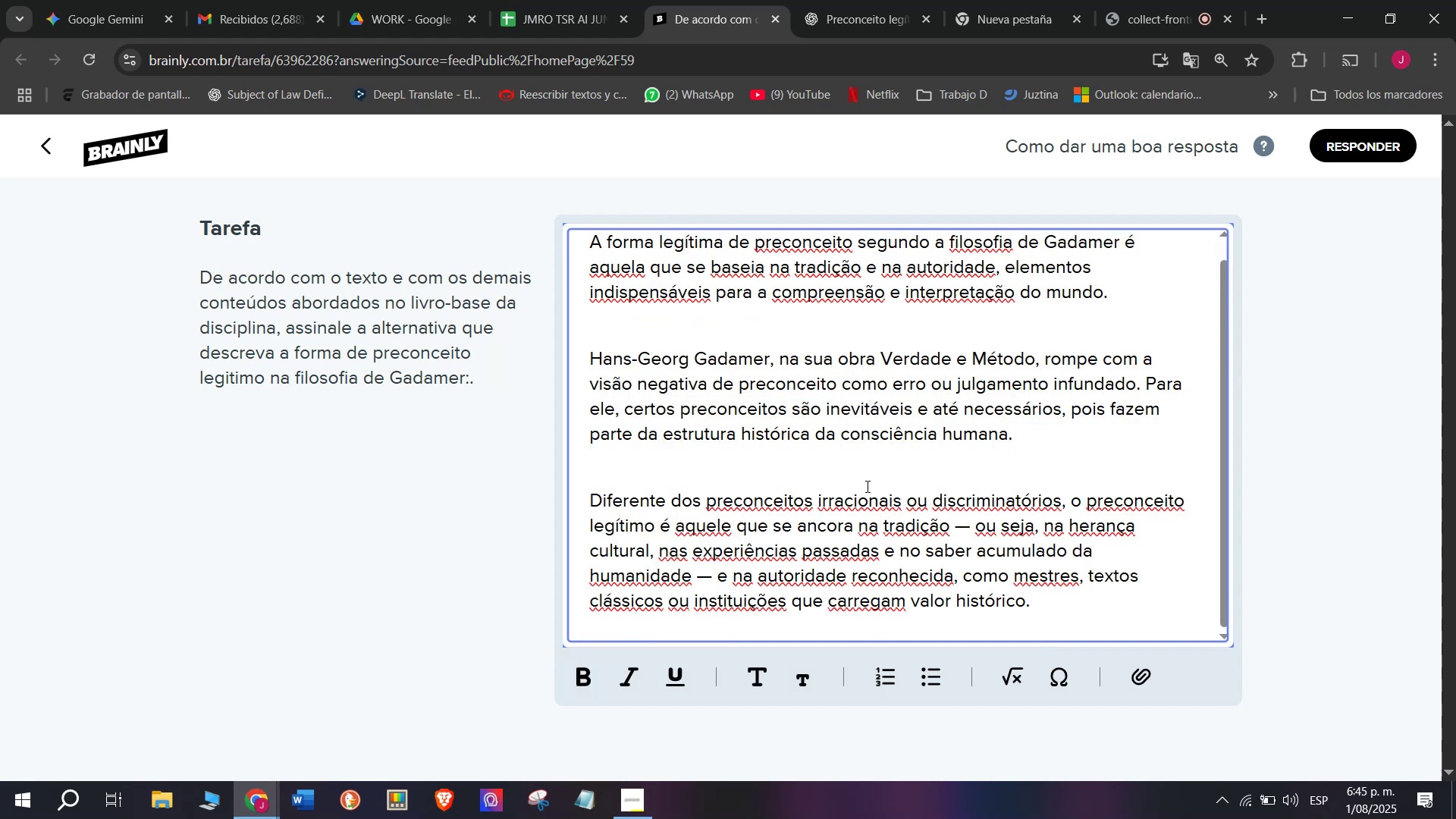 
scroll: coordinate [854, 543], scroll_direction: up, amount: 3.0
 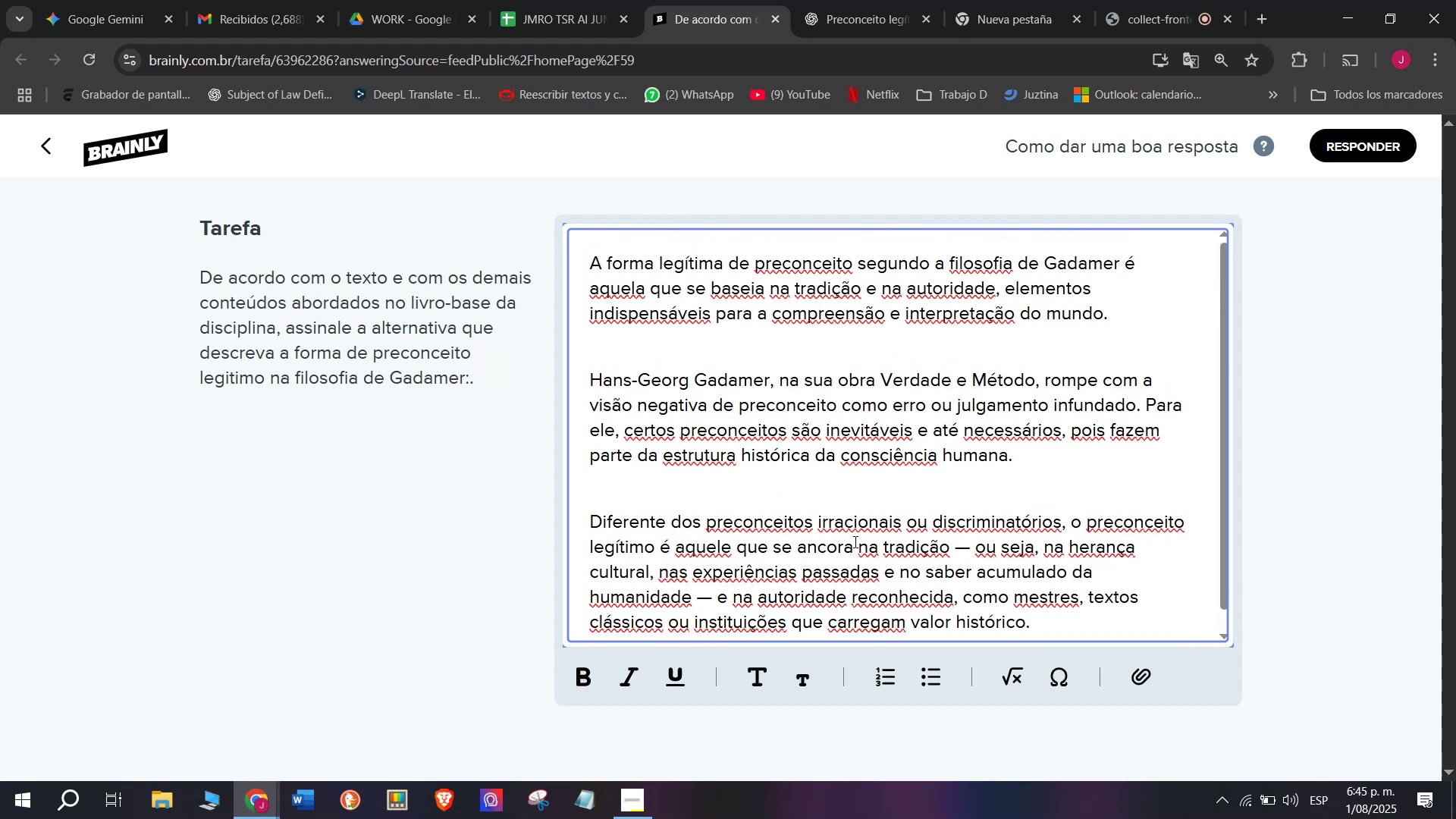 
scroll: coordinate [850, 537], scroll_direction: down, amount: 4.0
 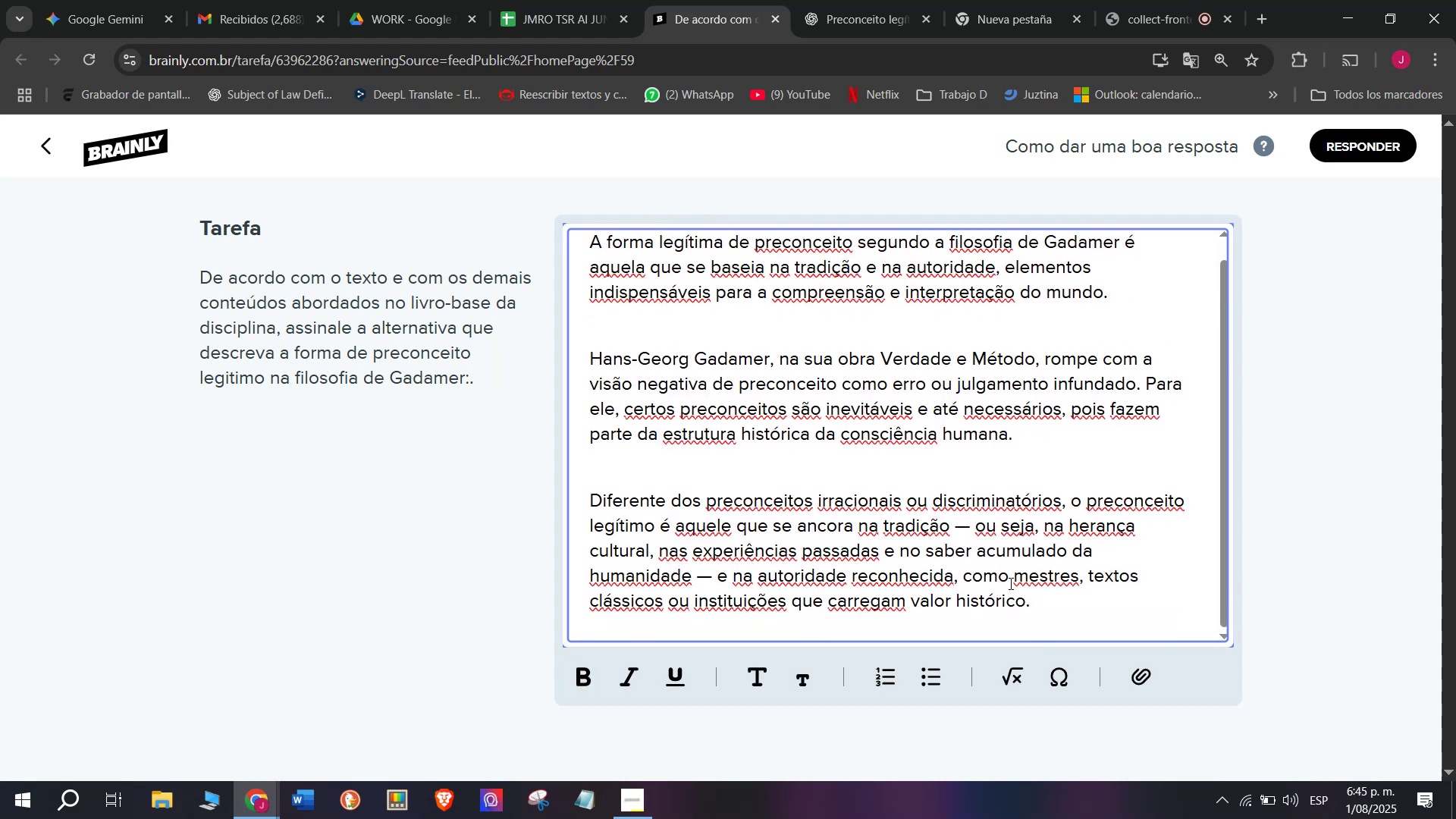 
left_click_drag(start_coordinate=[1040, 603], to_coordinate=[373, 231])
 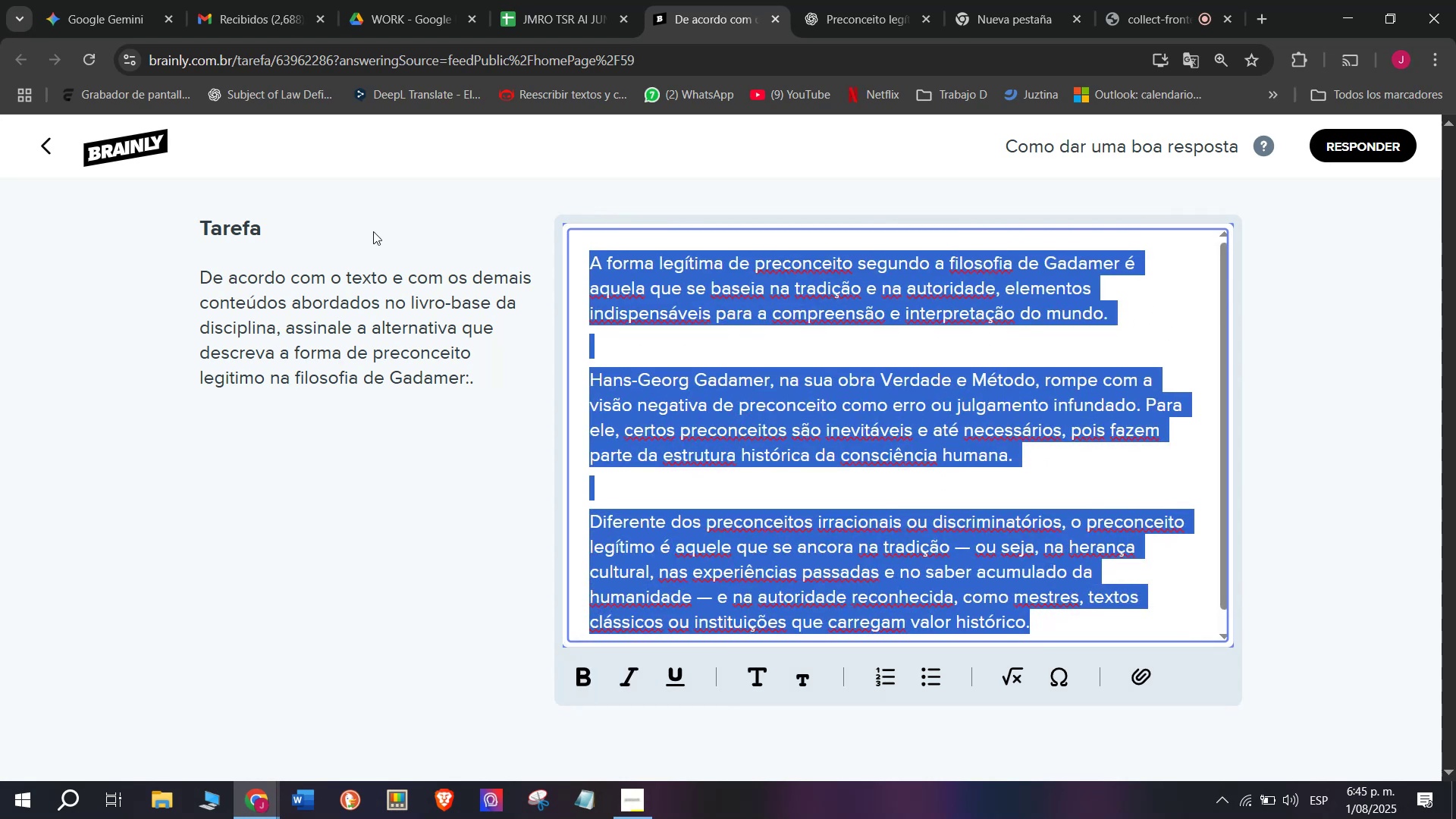 
key(Control+C)
 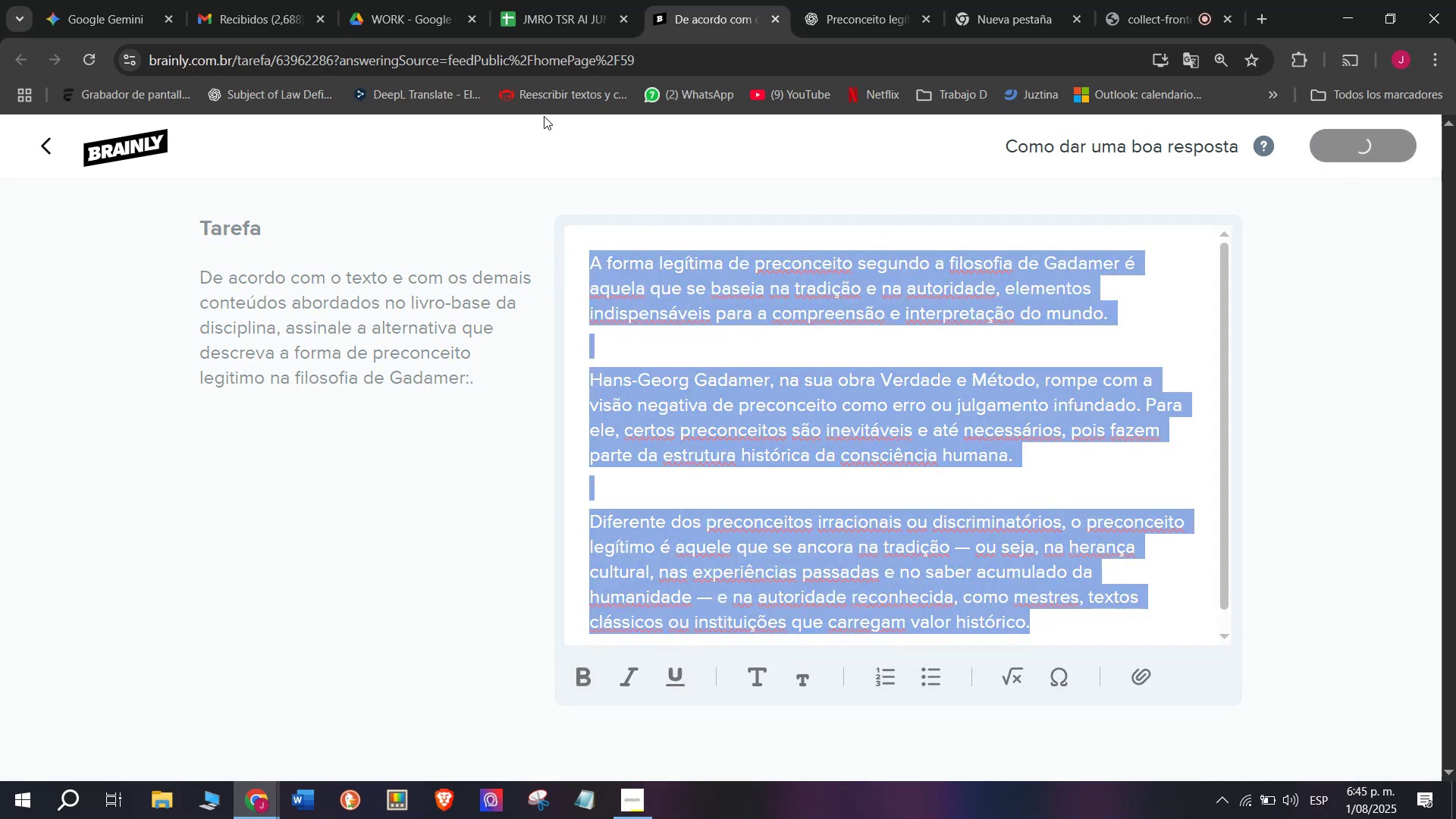 
left_click([563, 0])
 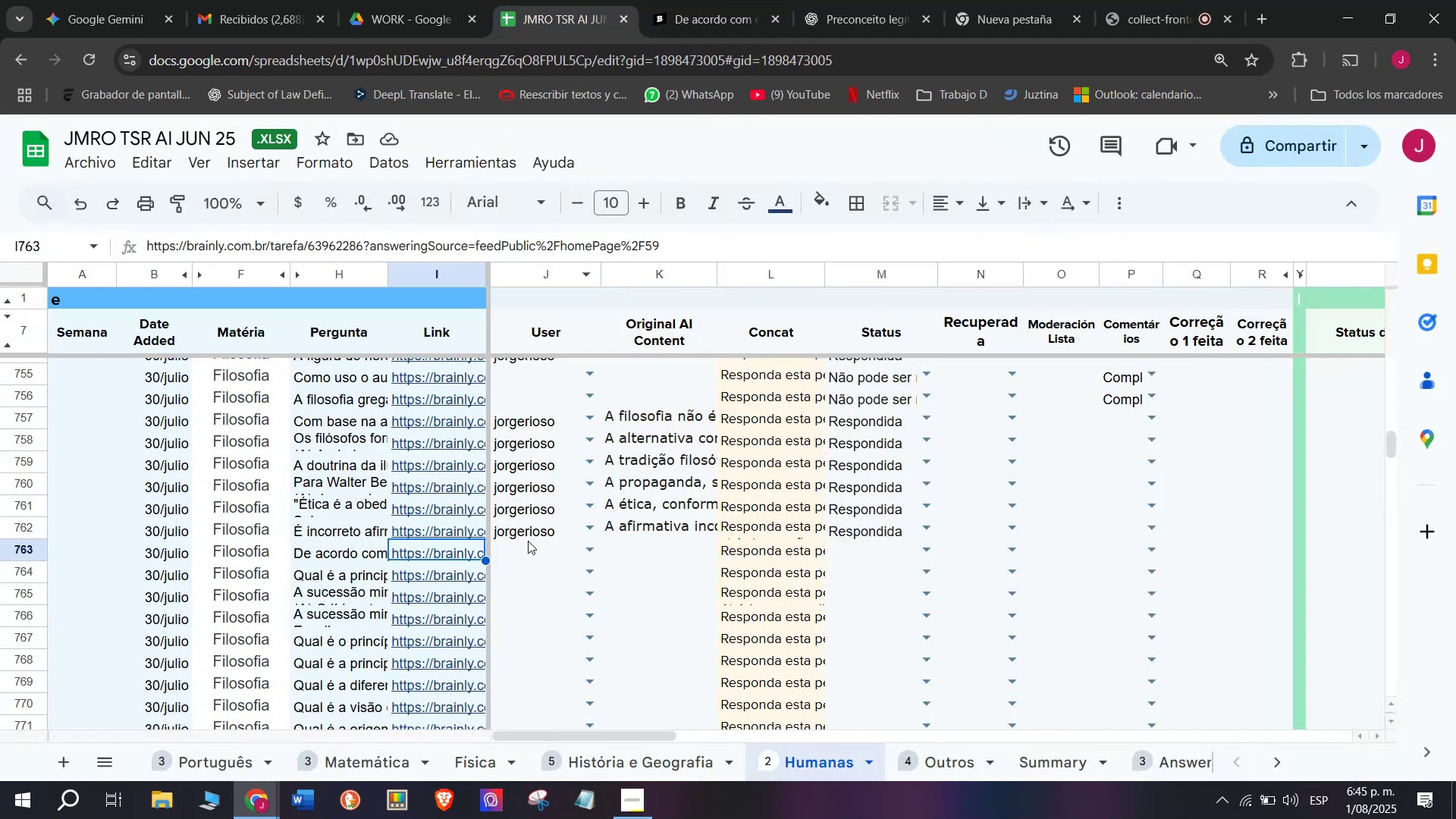 
left_click([521, 557])
 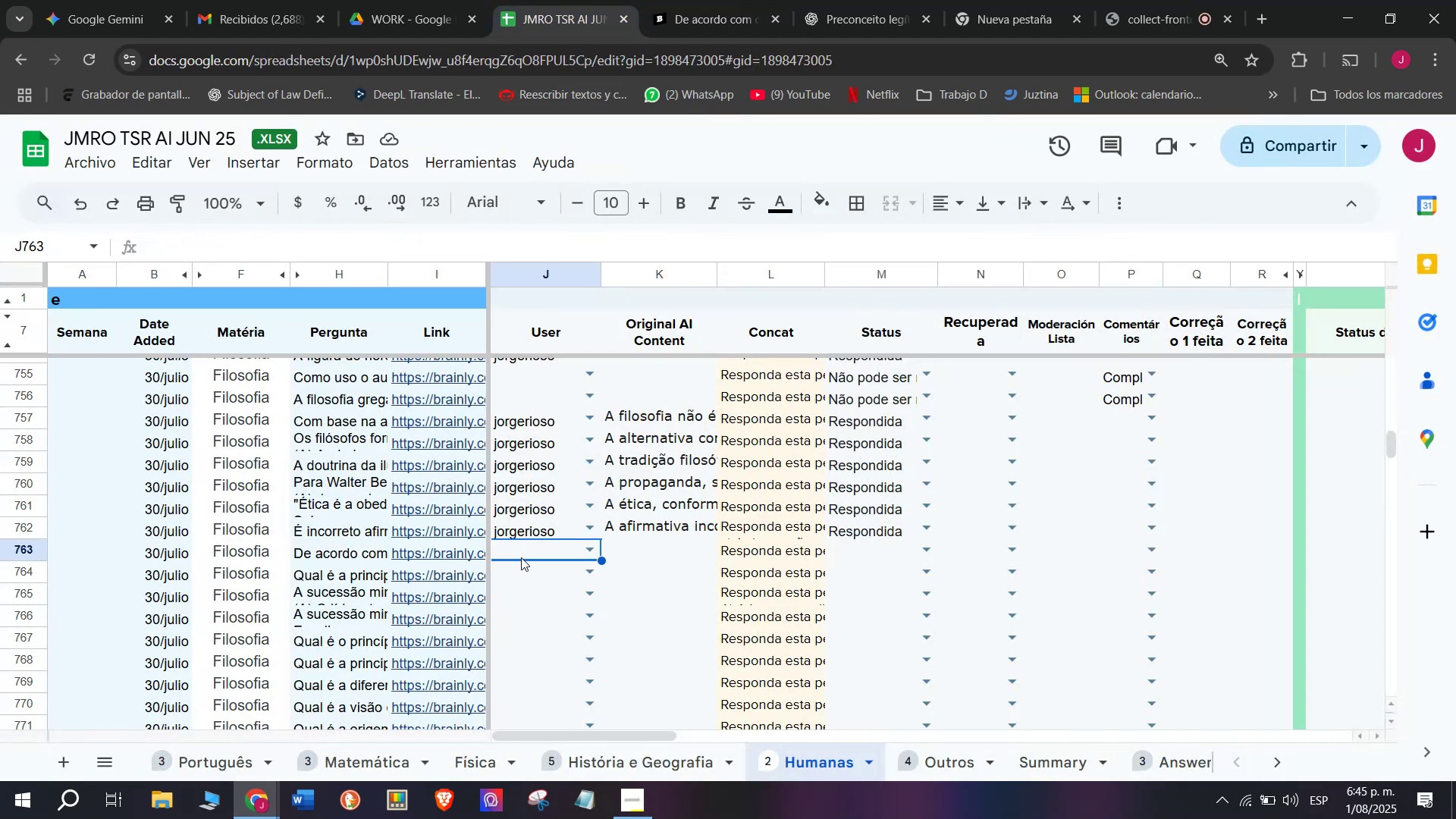 
key(J)
 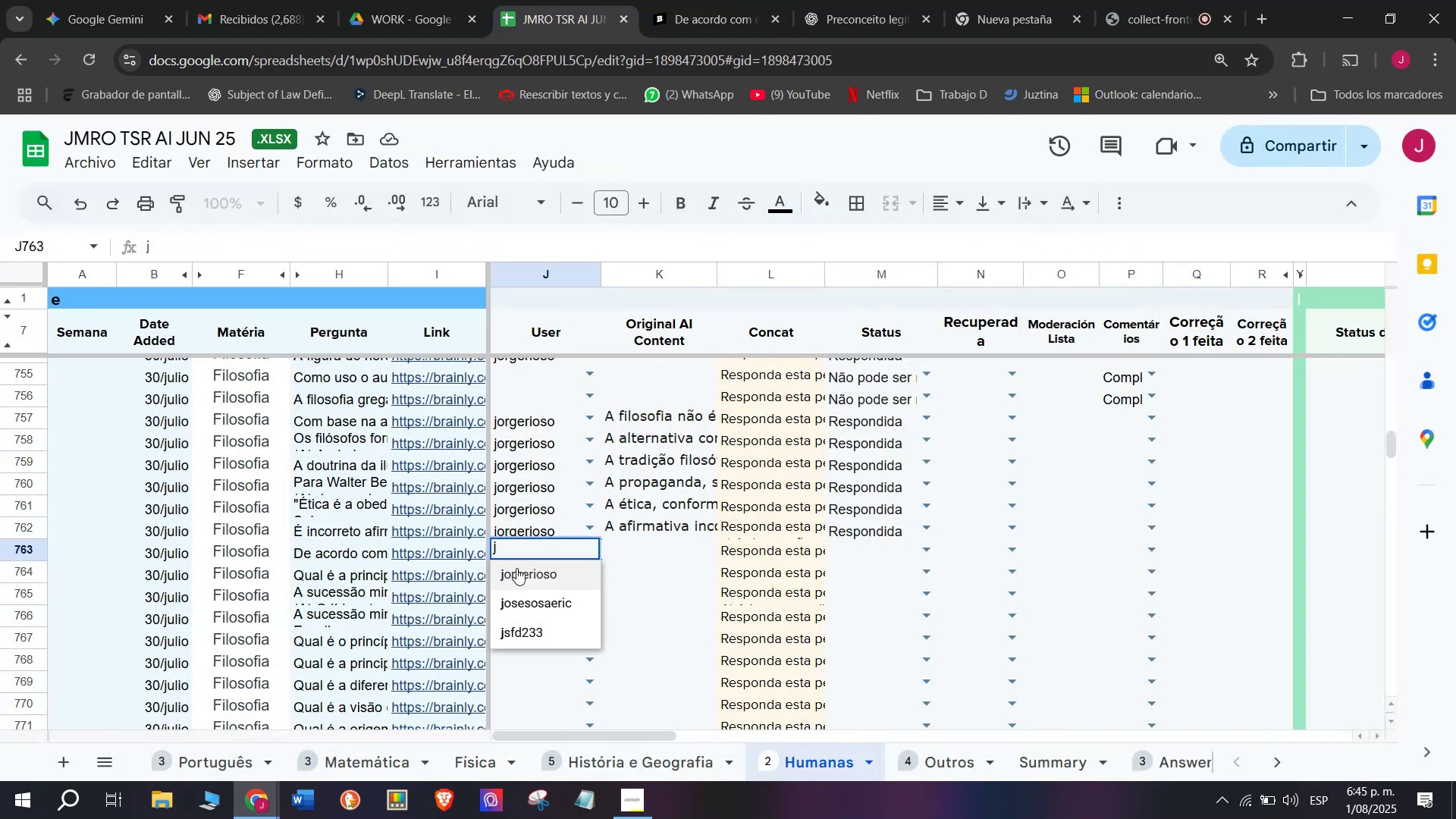 
left_click([513, 575])
 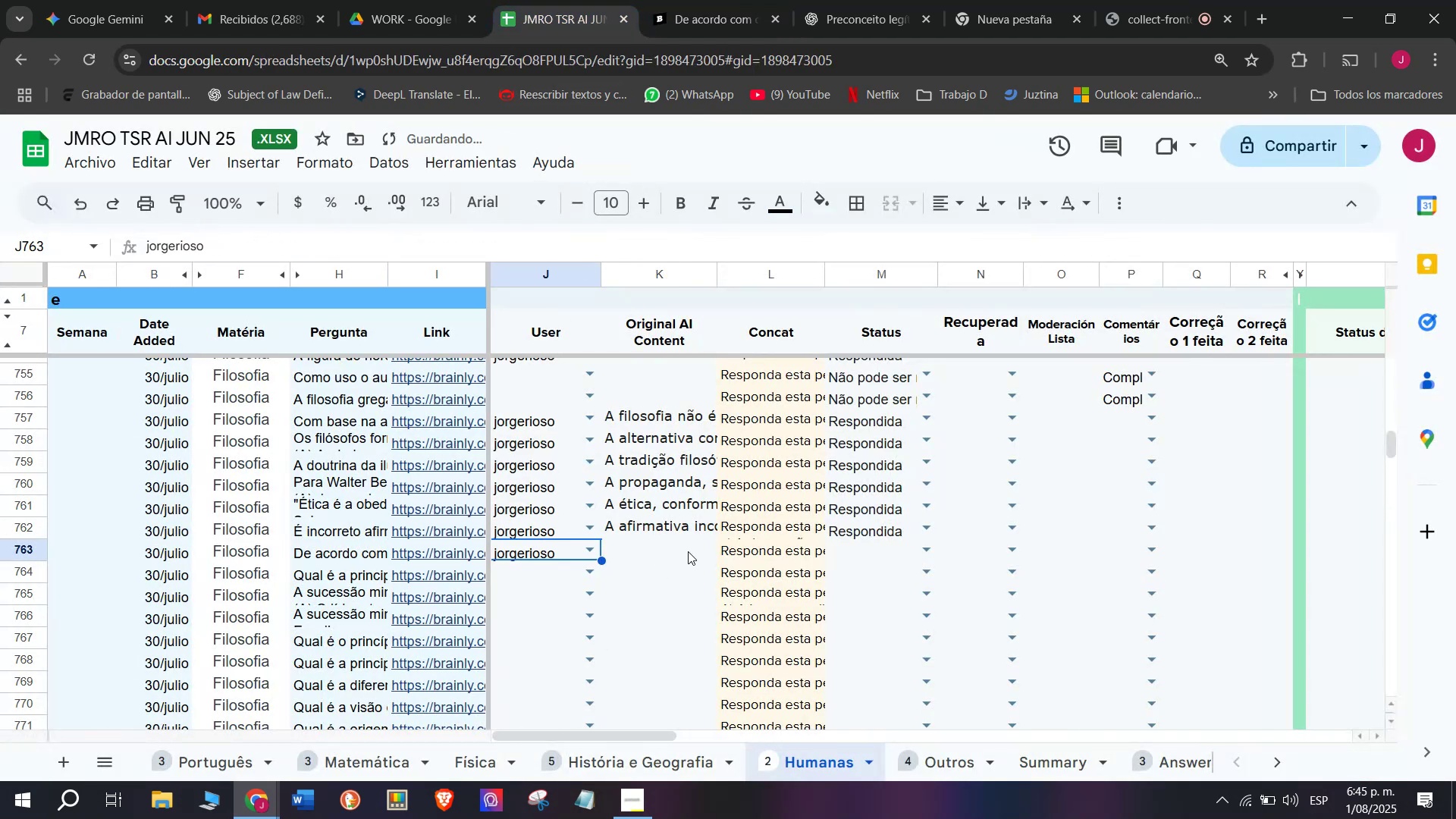 
double_click([688, 551])
 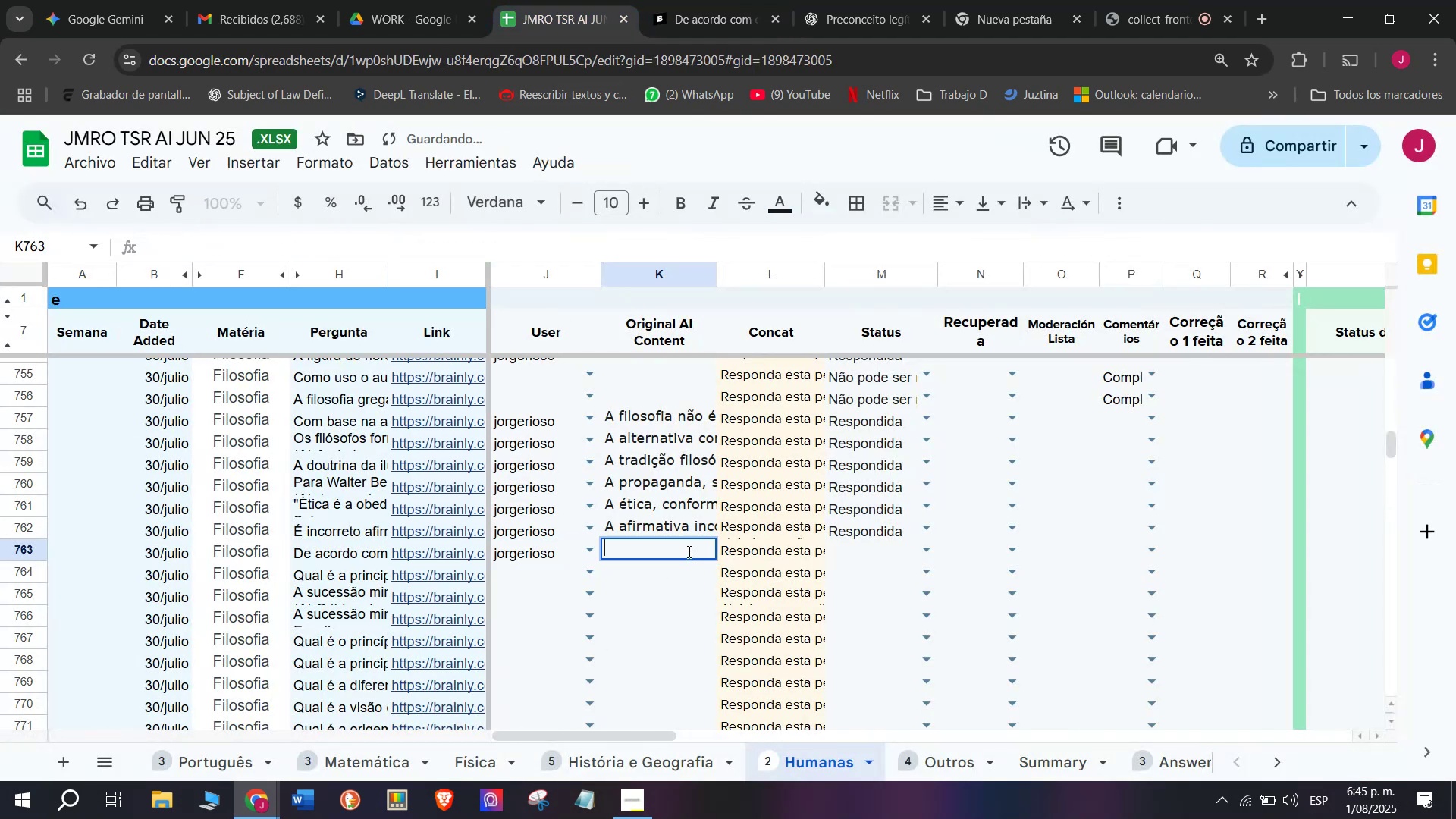 
key(Control+V)
 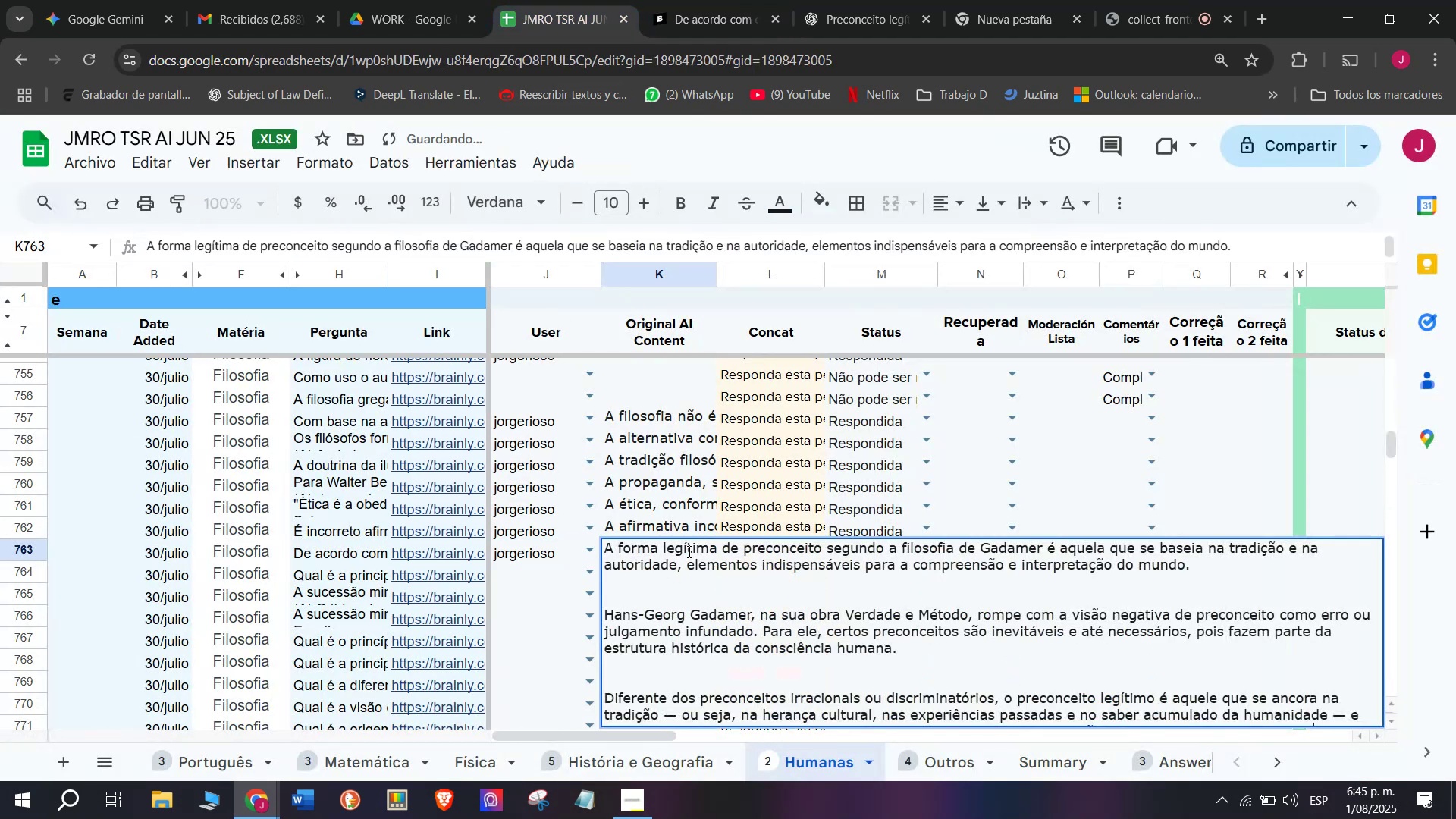 
key(Enter)
 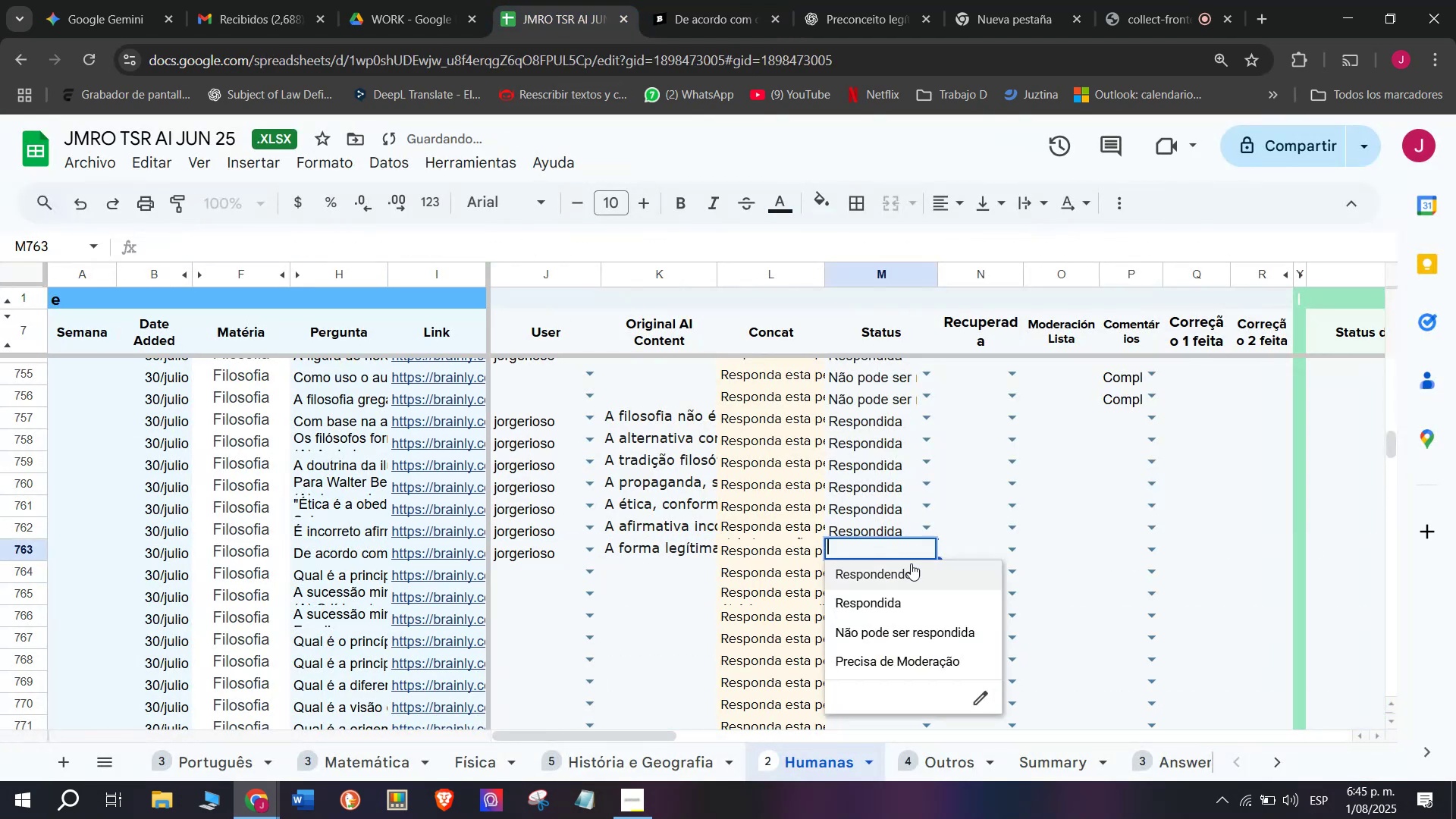 
left_click([881, 604])
 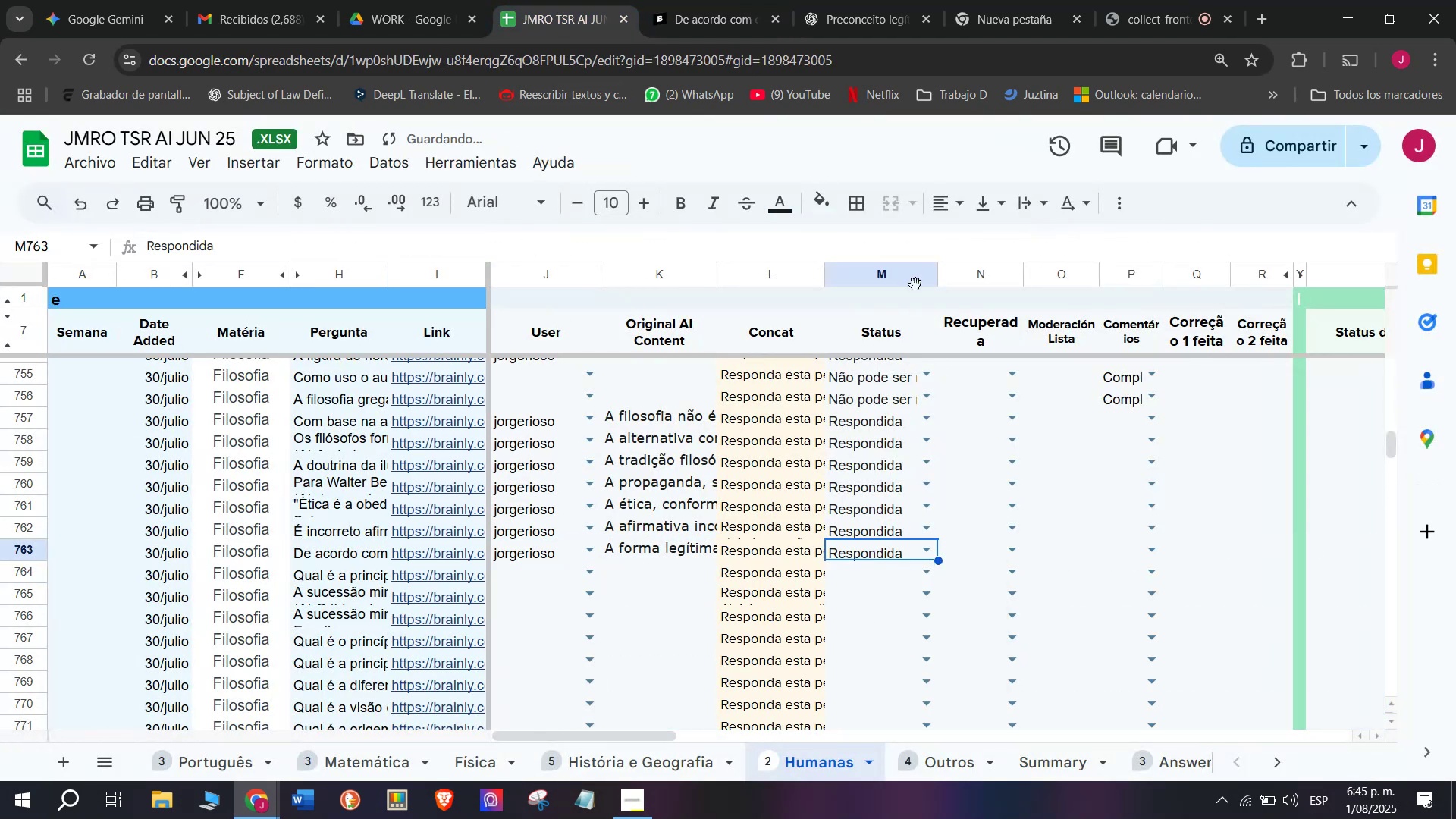 
left_click([733, 0])
 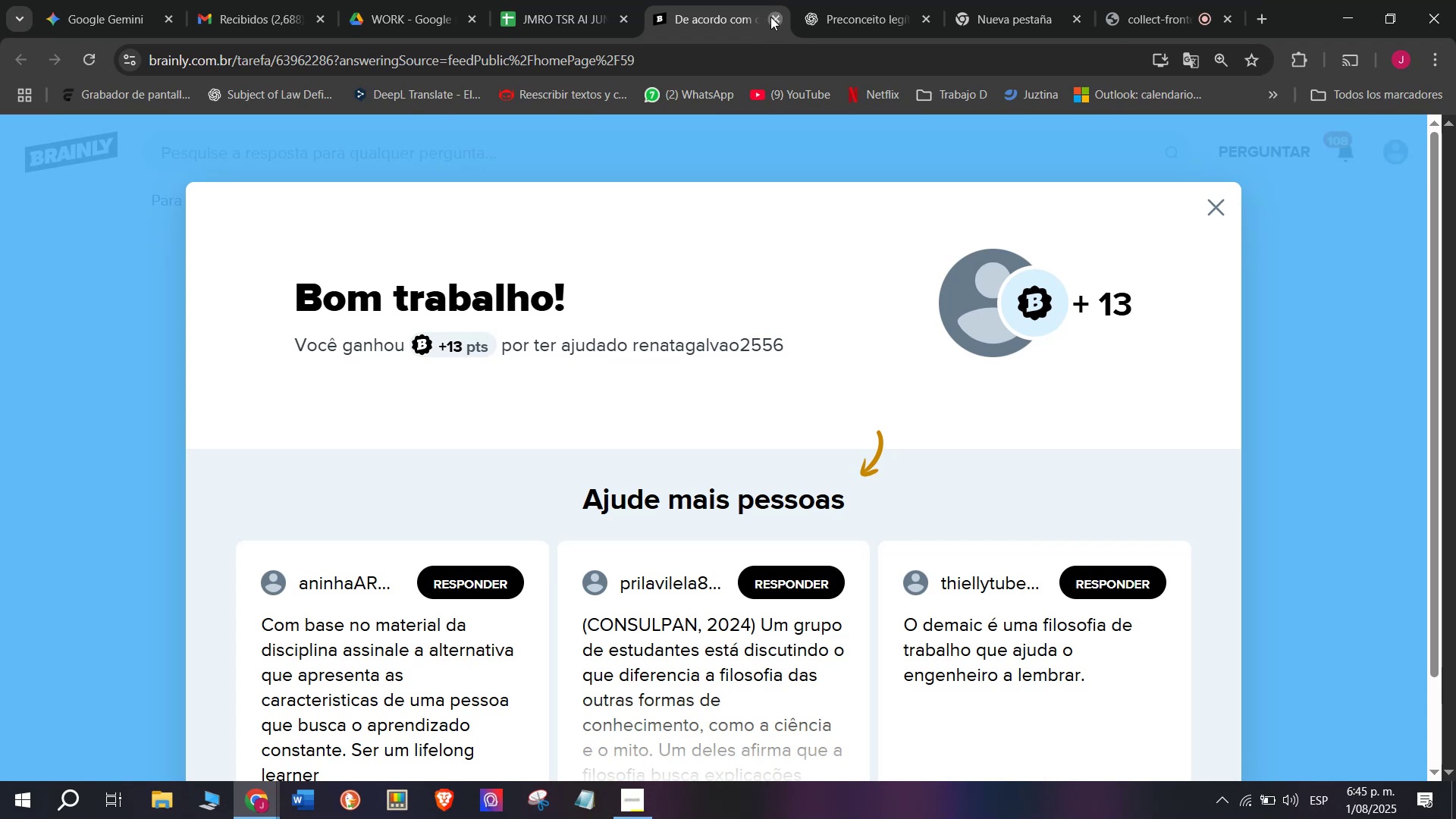 
double_click([607, 0])
 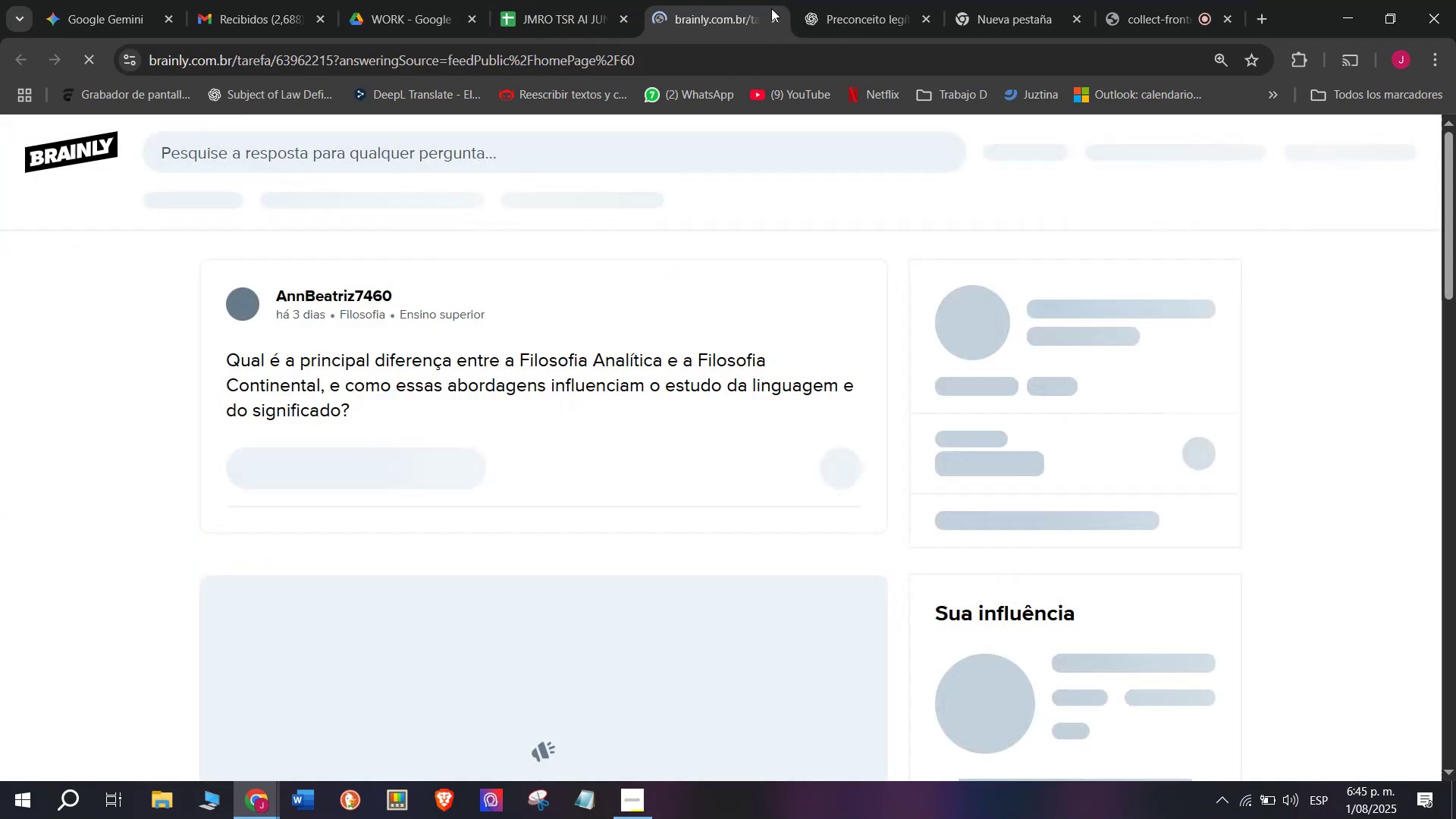 
wait(5.58)
 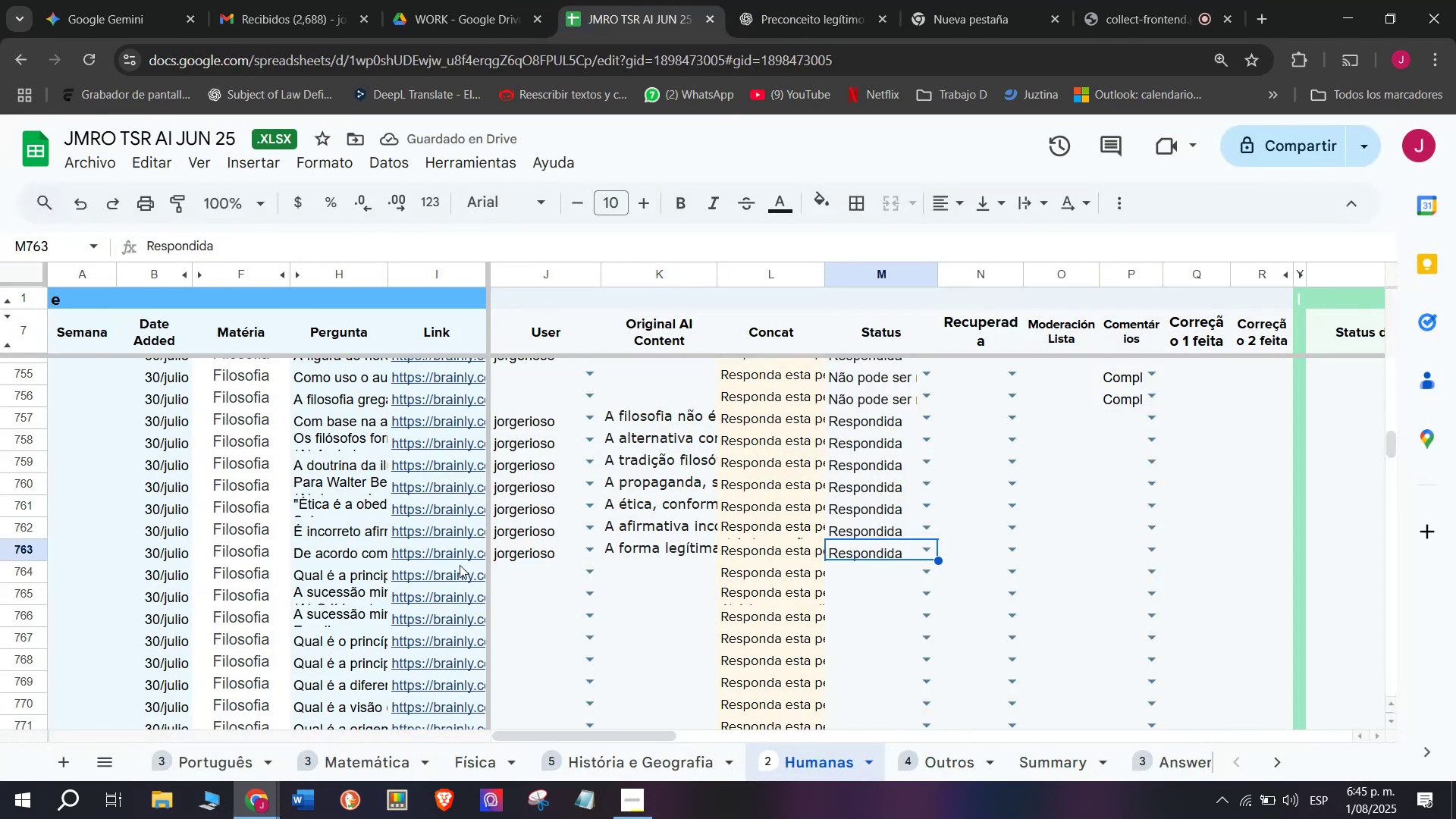 
left_click_drag(start_coordinate=[350, 409], to_coordinate=[233, 359])
 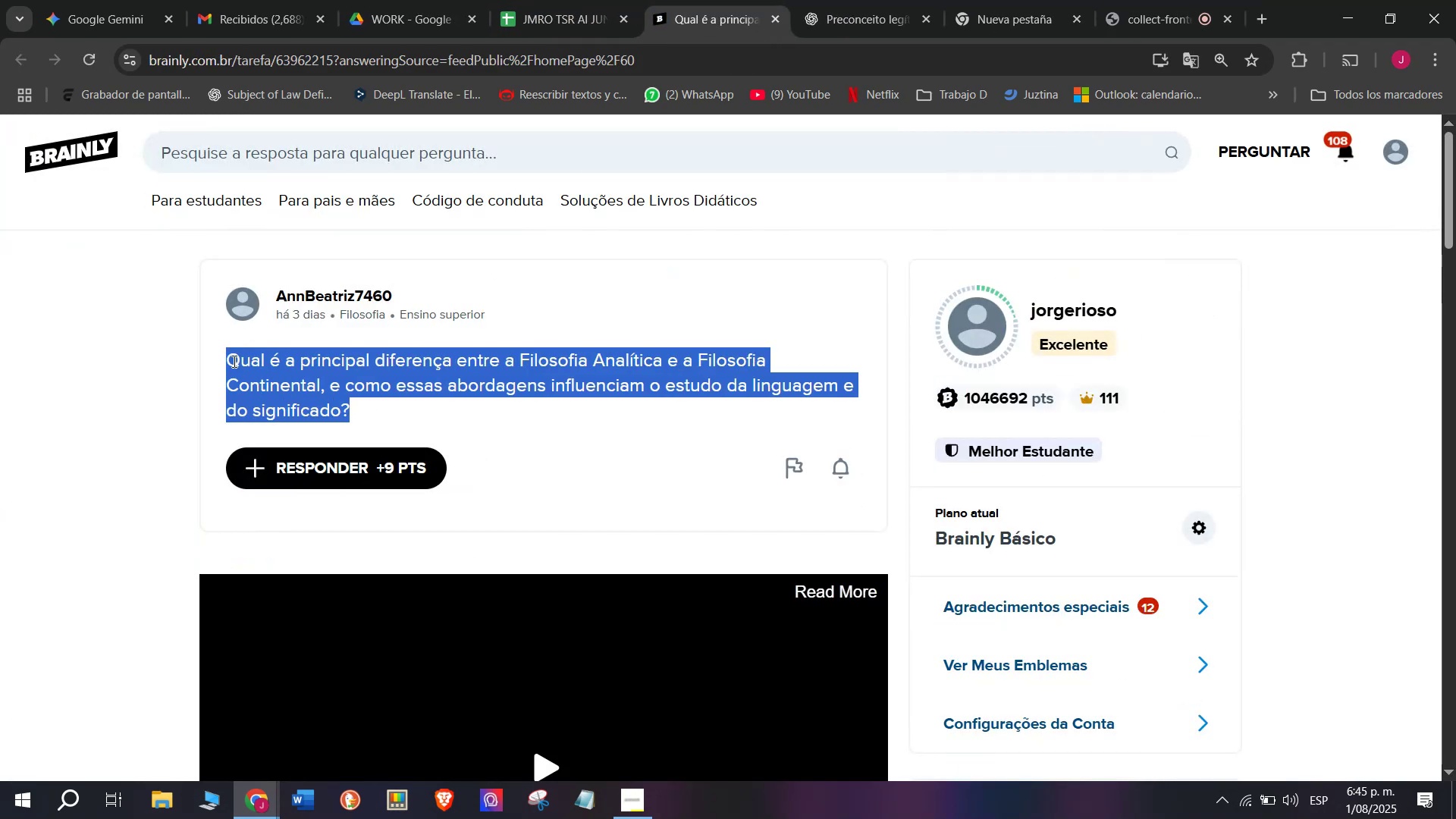 
key(Control+C)
 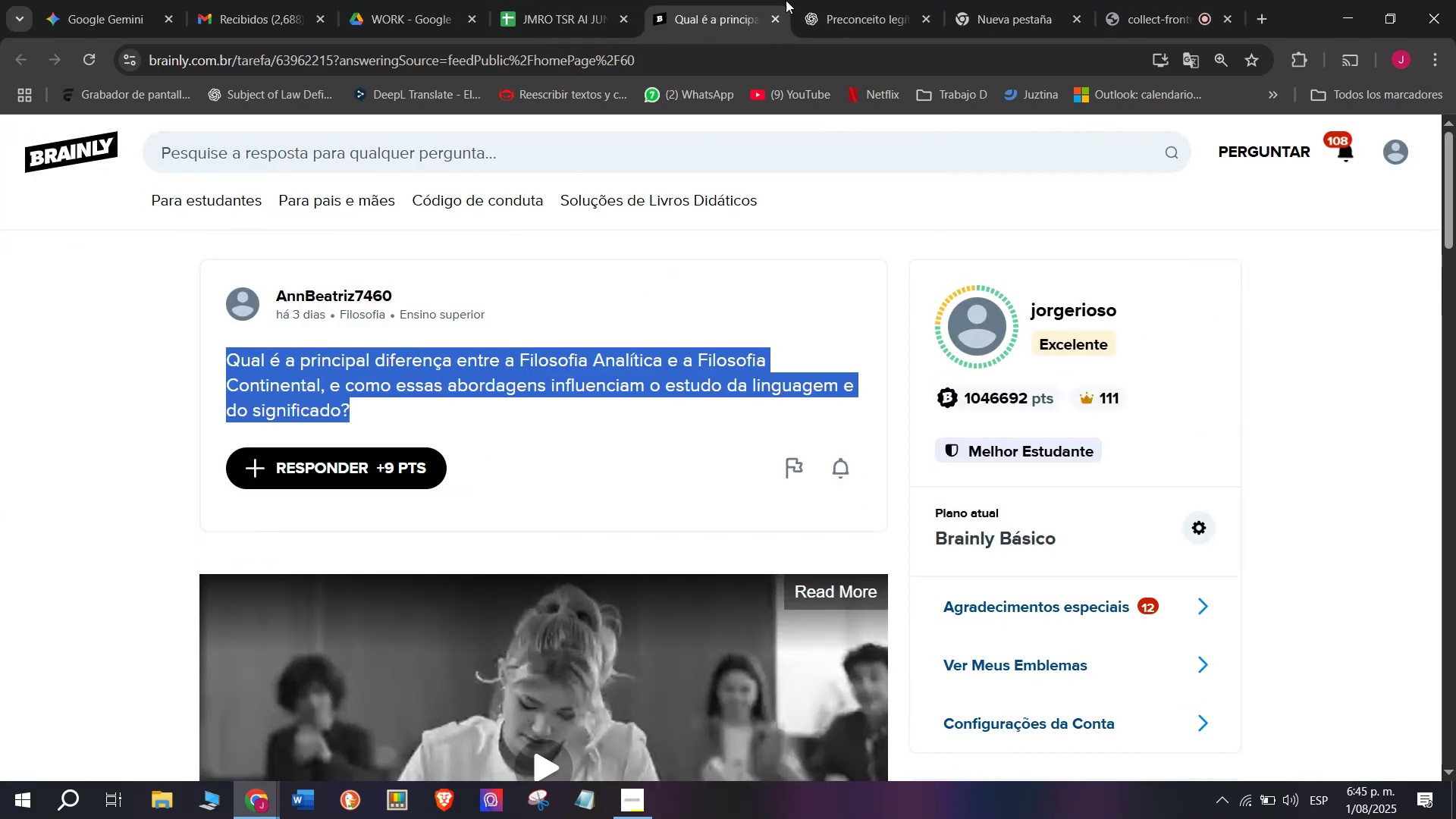 
left_click([849, 0])
 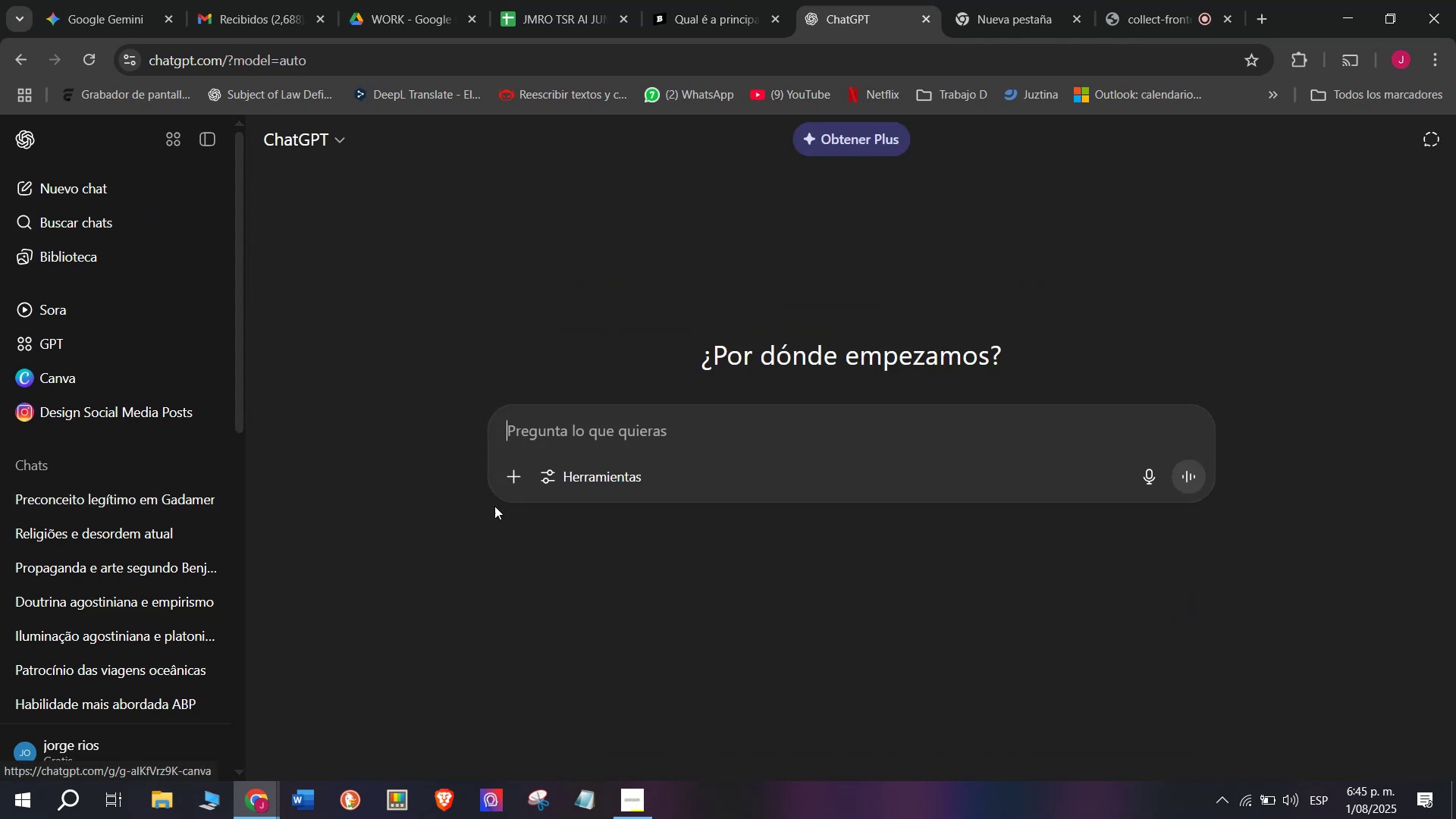 
key(Meta+MetaLeft)
 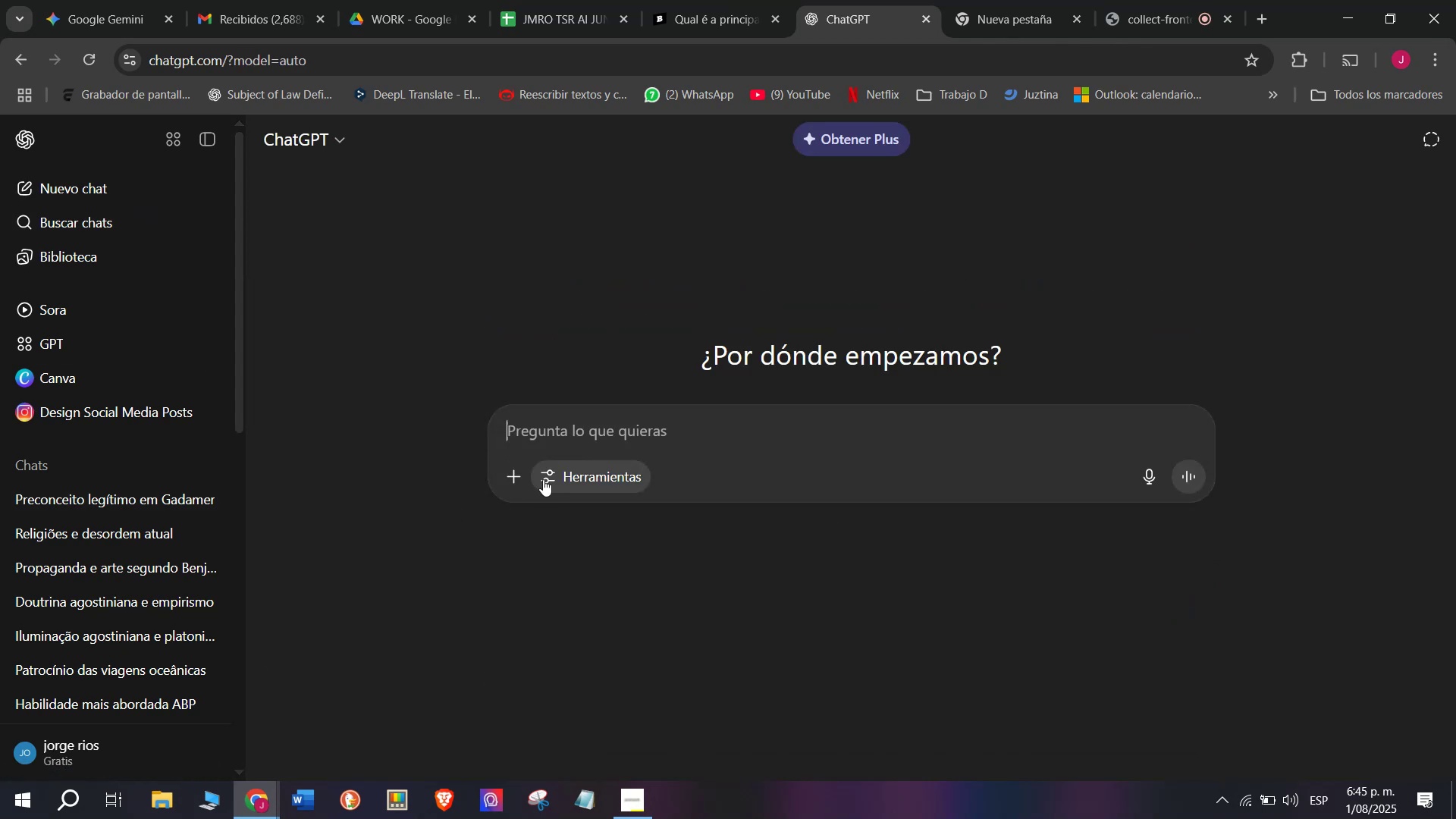 
key(Meta+V)
 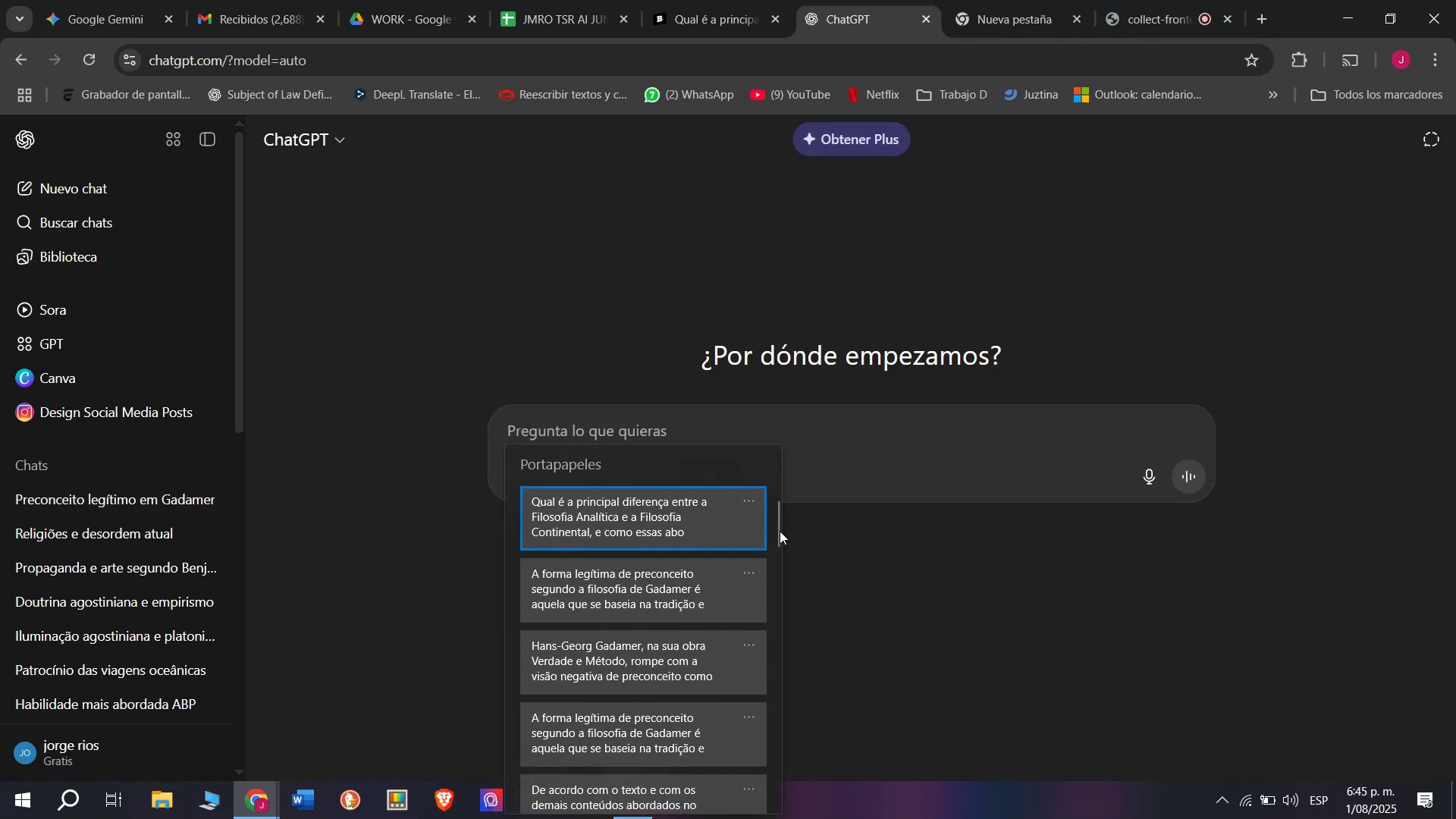 
left_click_drag(start_coordinate=[780, 527], to_coordinate=[765, 818])
 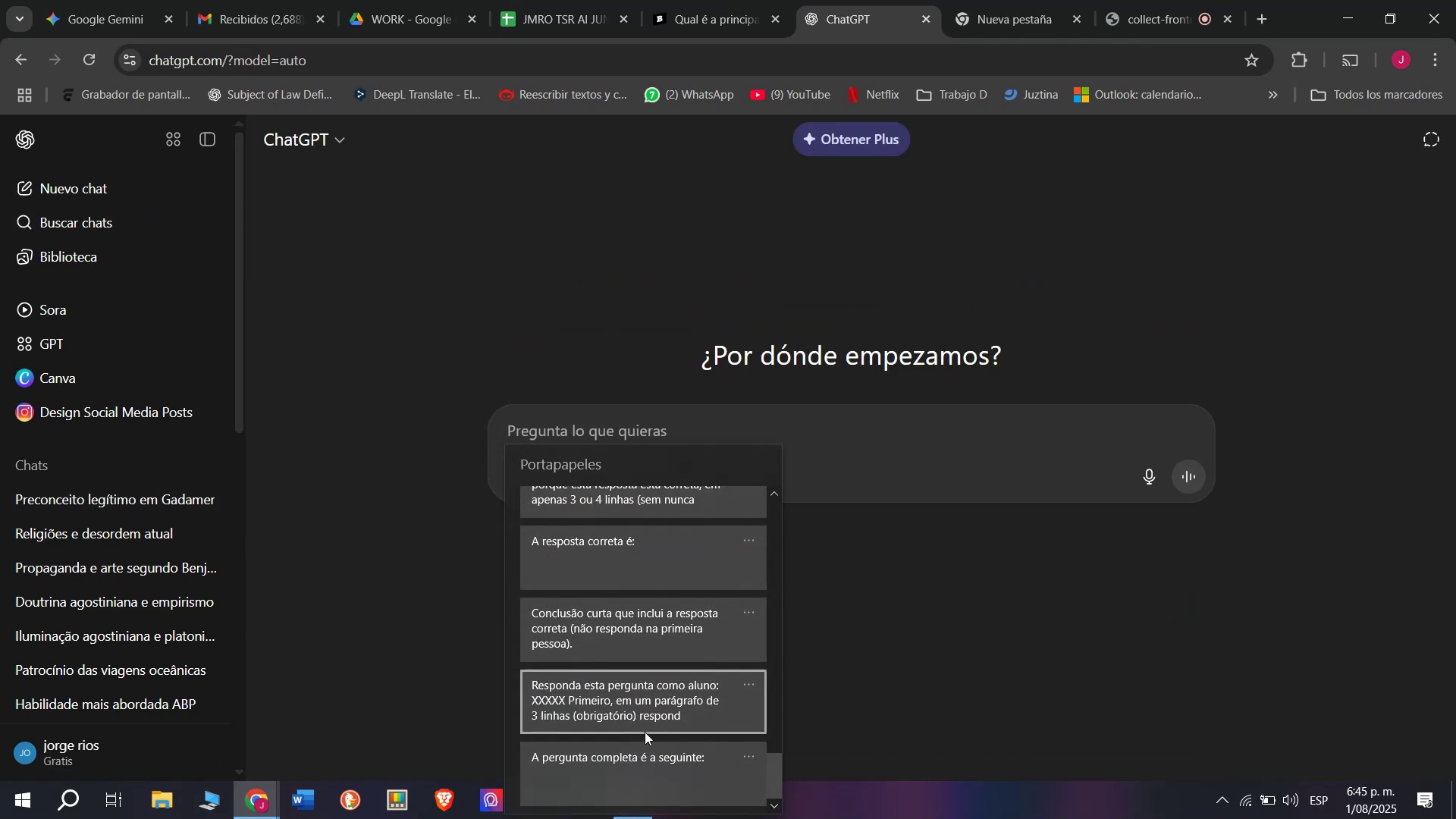 
key(Control+ControlLeft)
 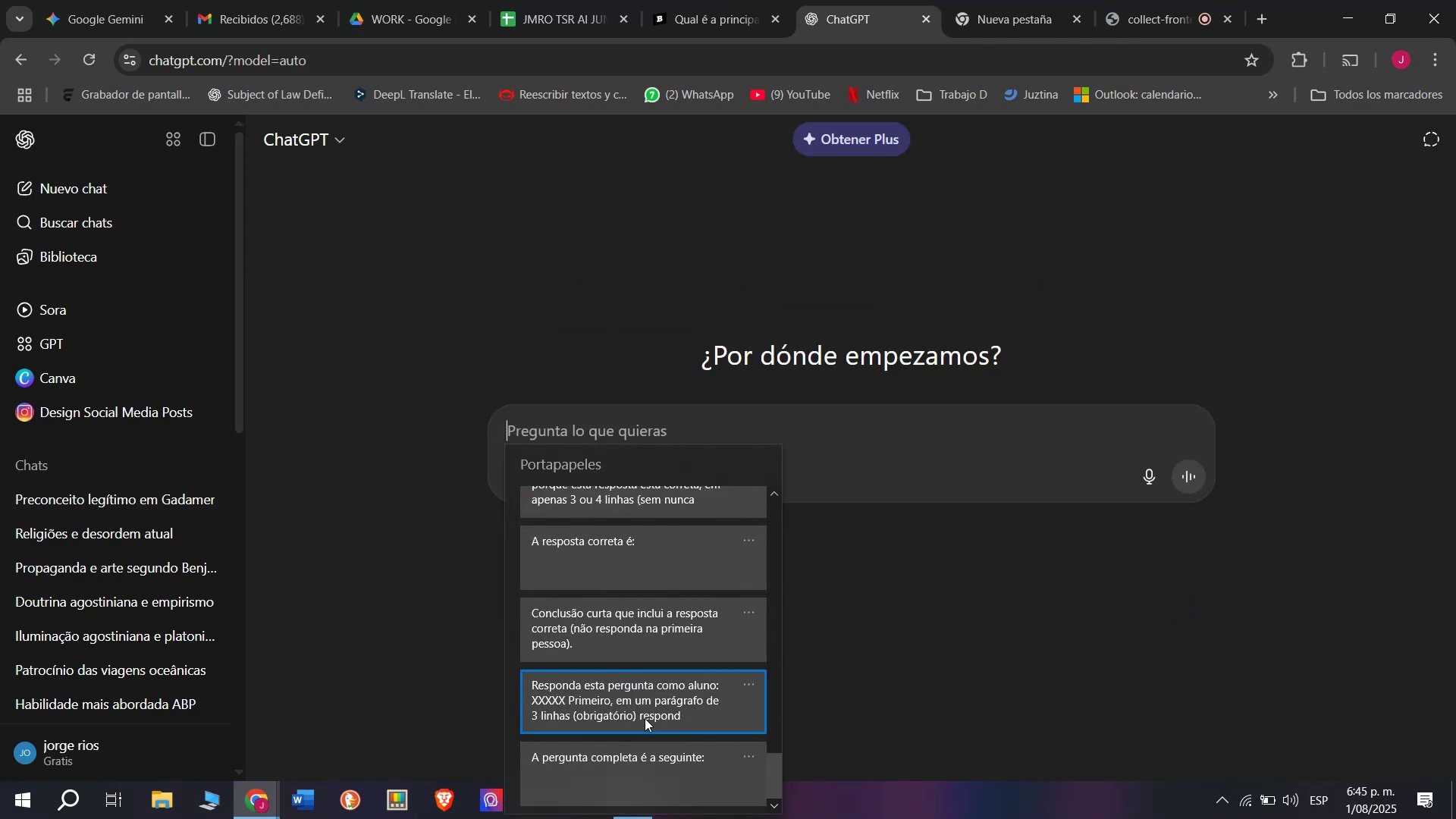 
key(Control+V)
 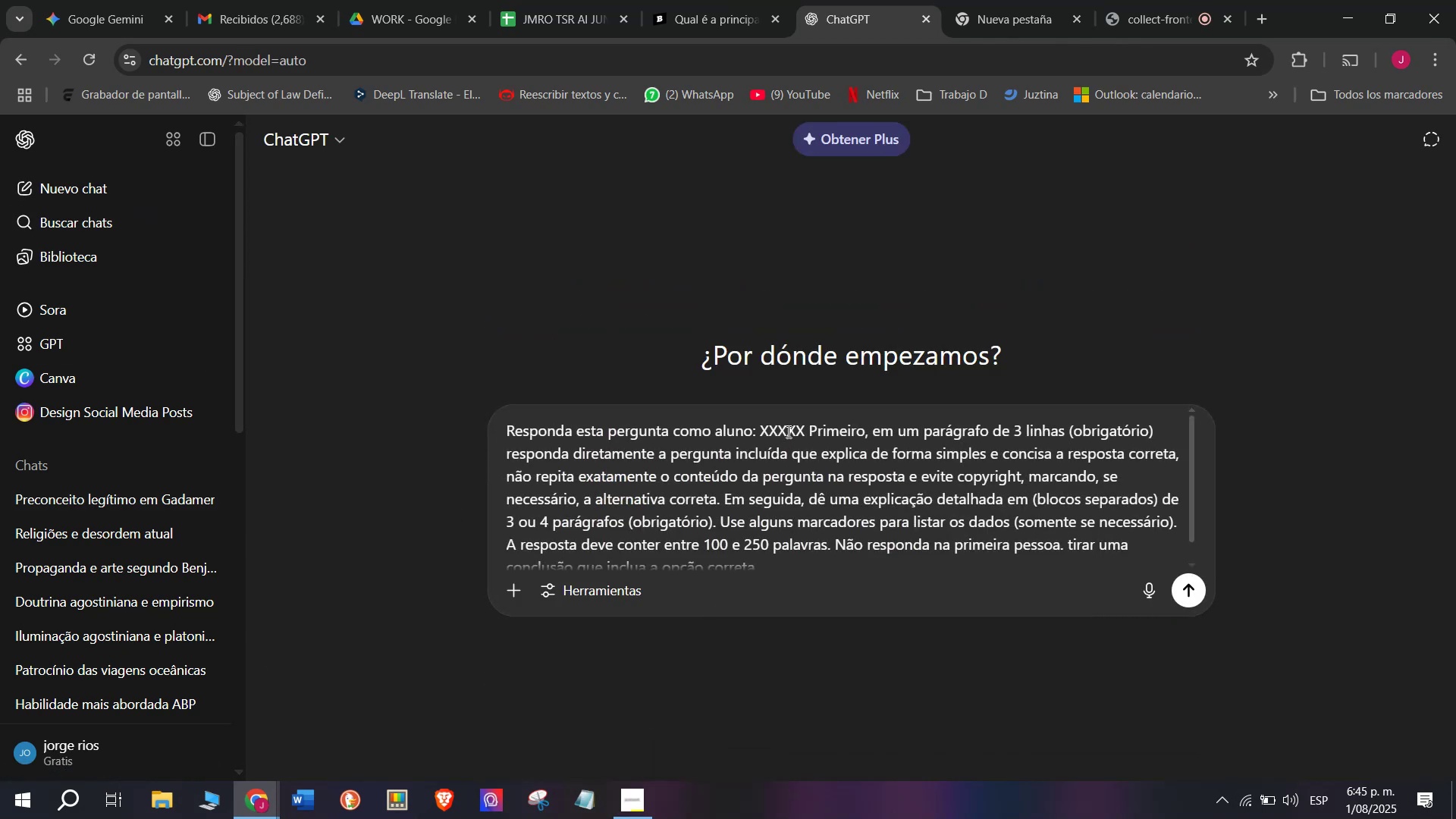 
left_click_drag(start_coordinate=[811, 422], to_coordinate=[764, 416])
 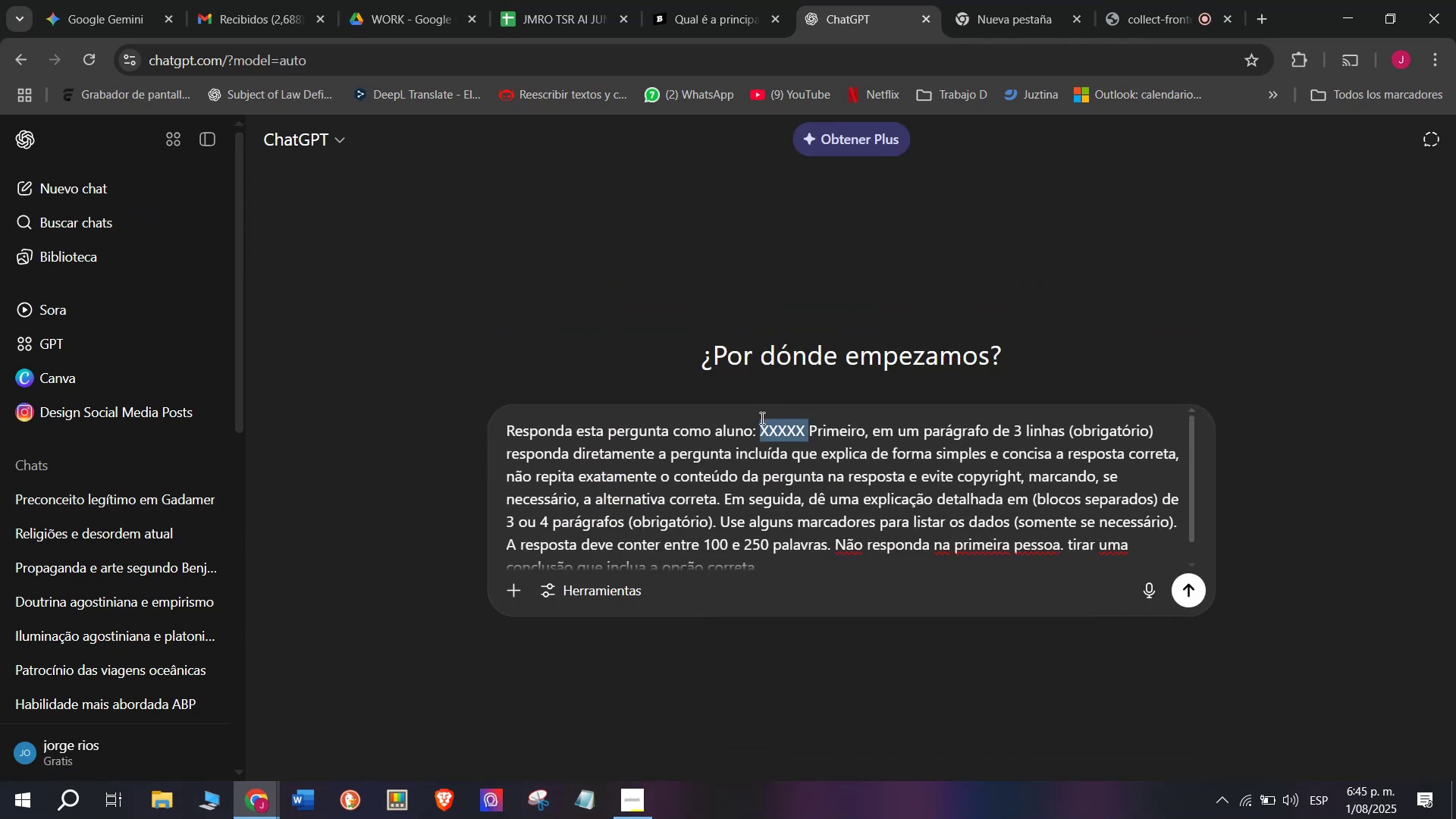 
key(Meta+V)
 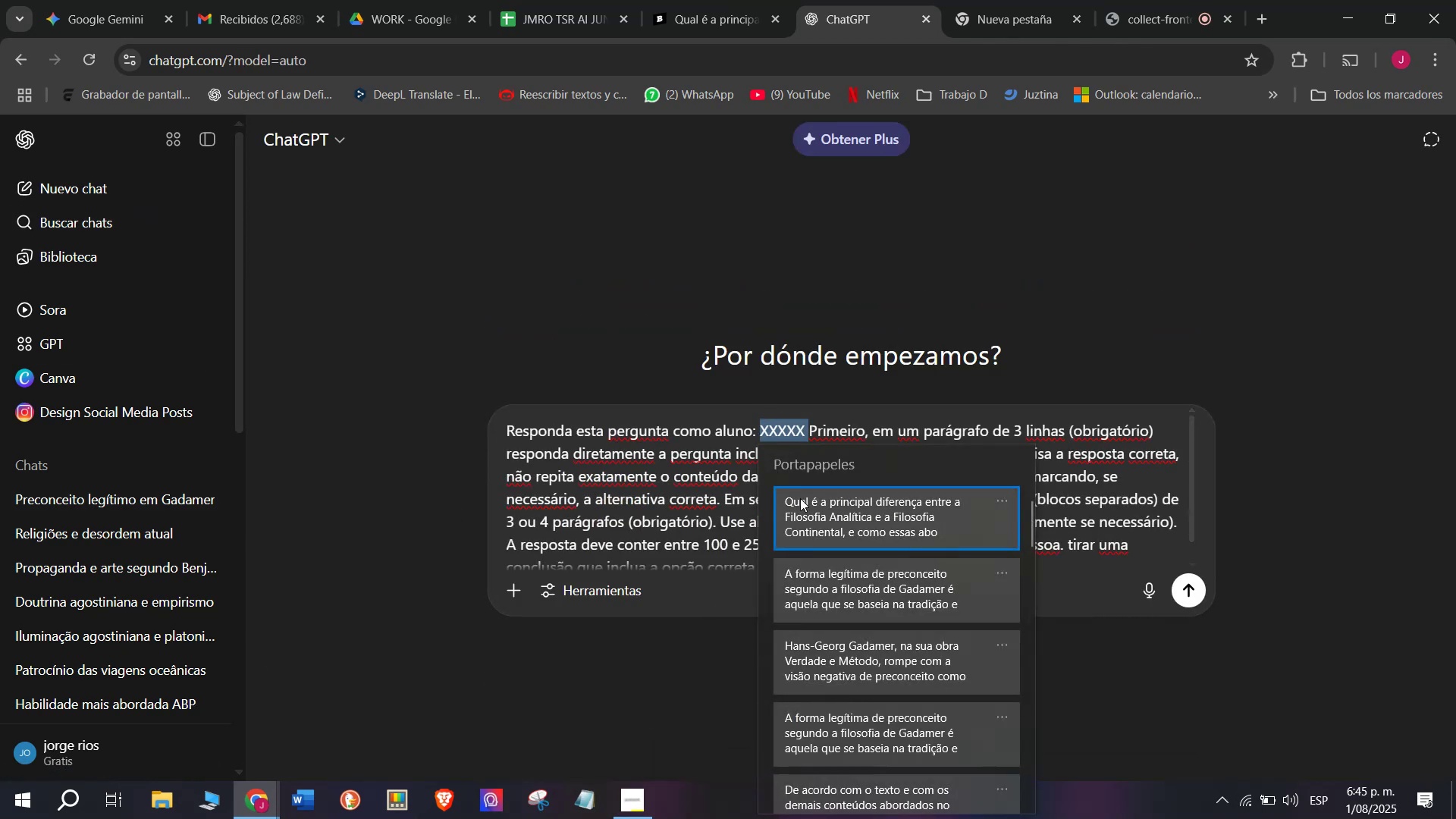 
left_click([817, 520])
 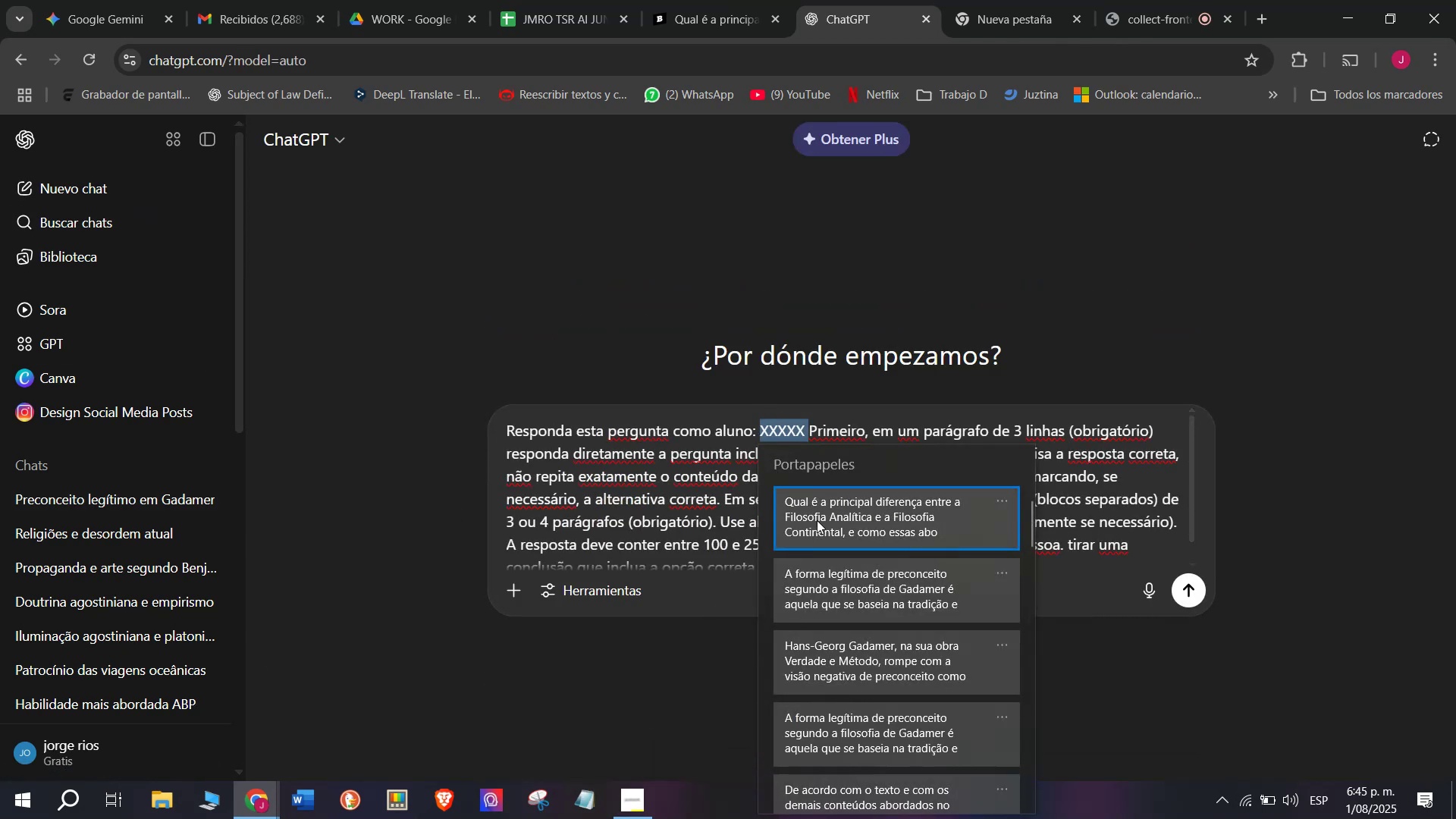 
key(Control+ControlLeft)
 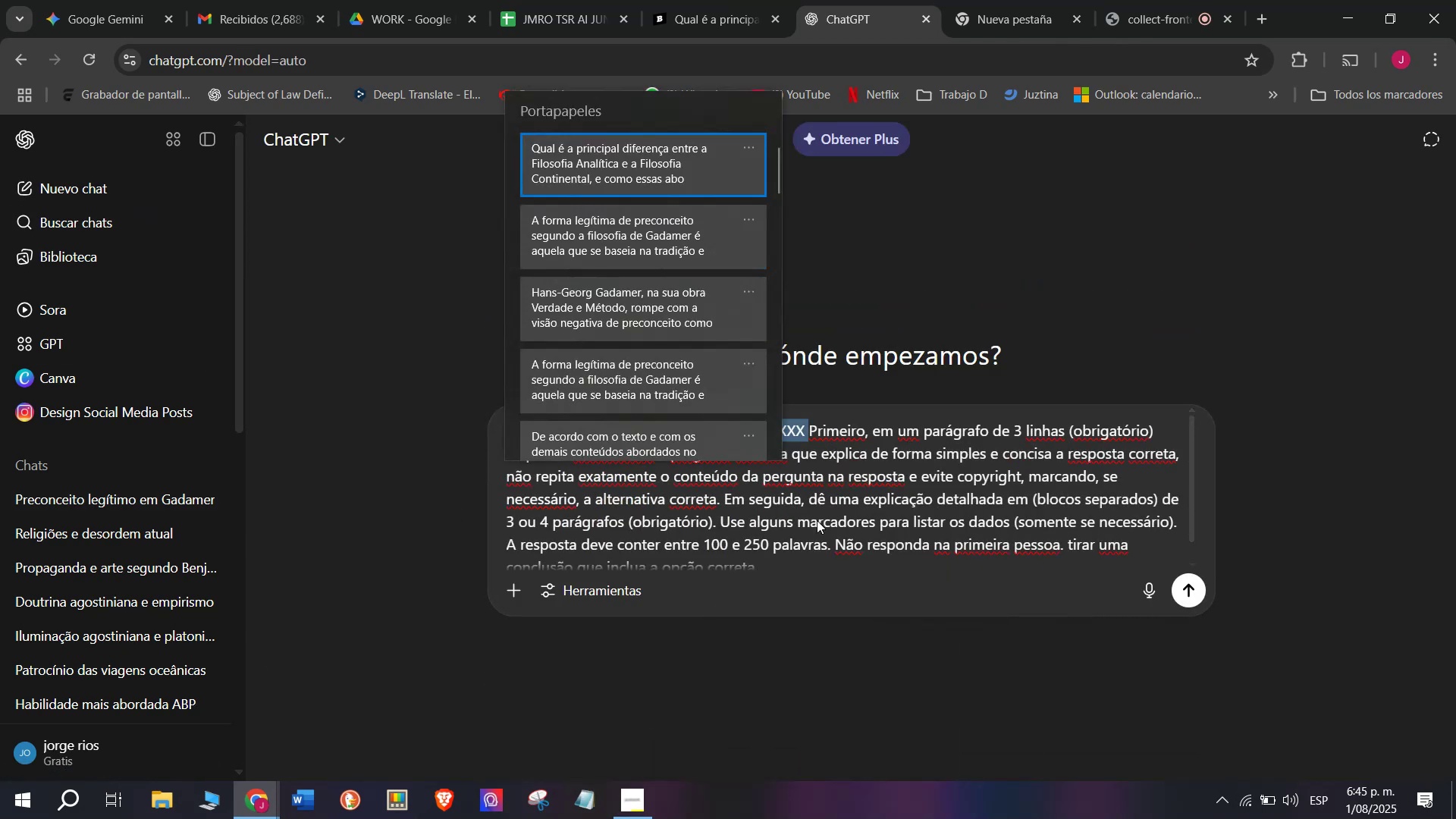 
key(Control+V)
 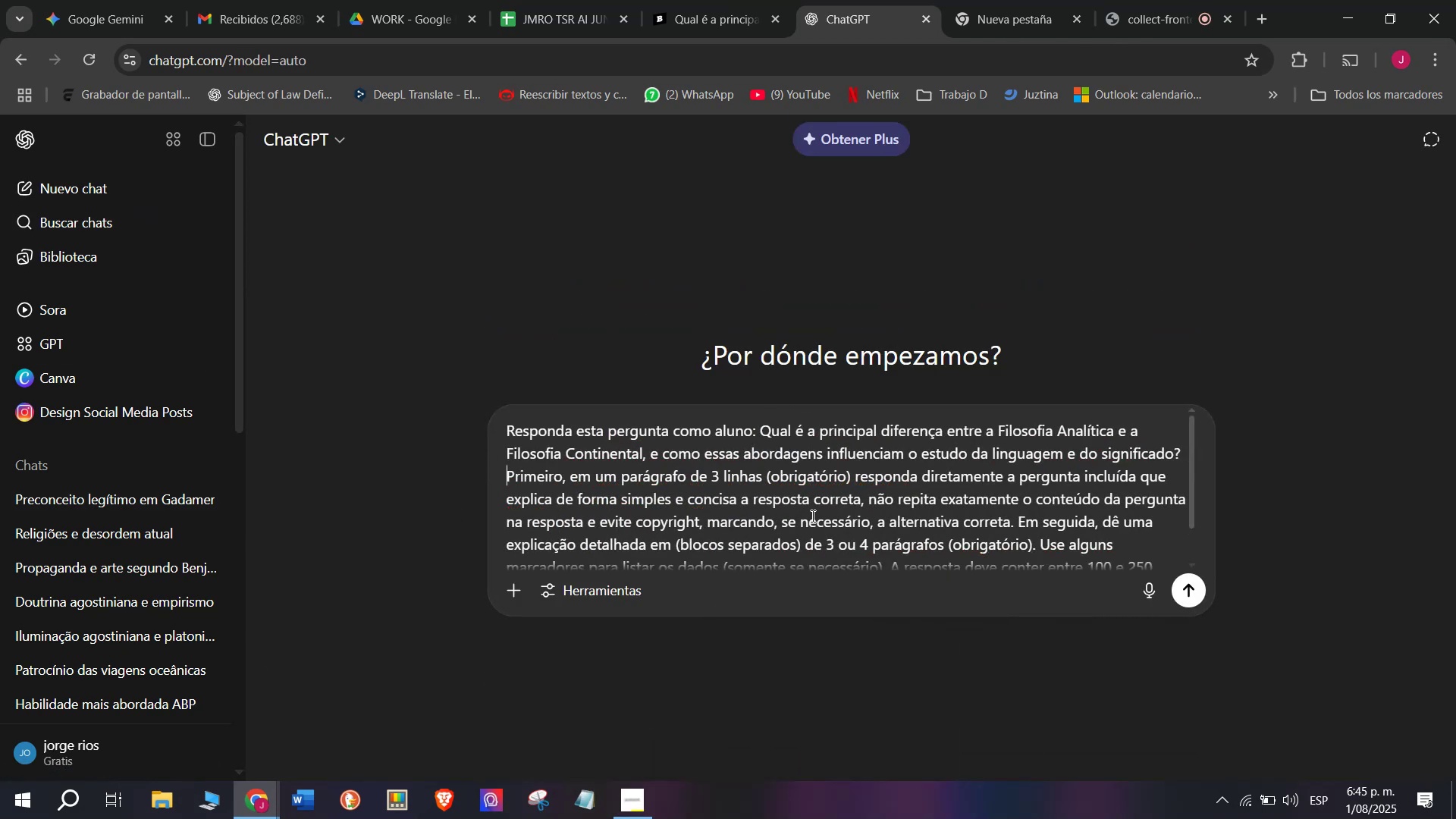 
key(Enter)
 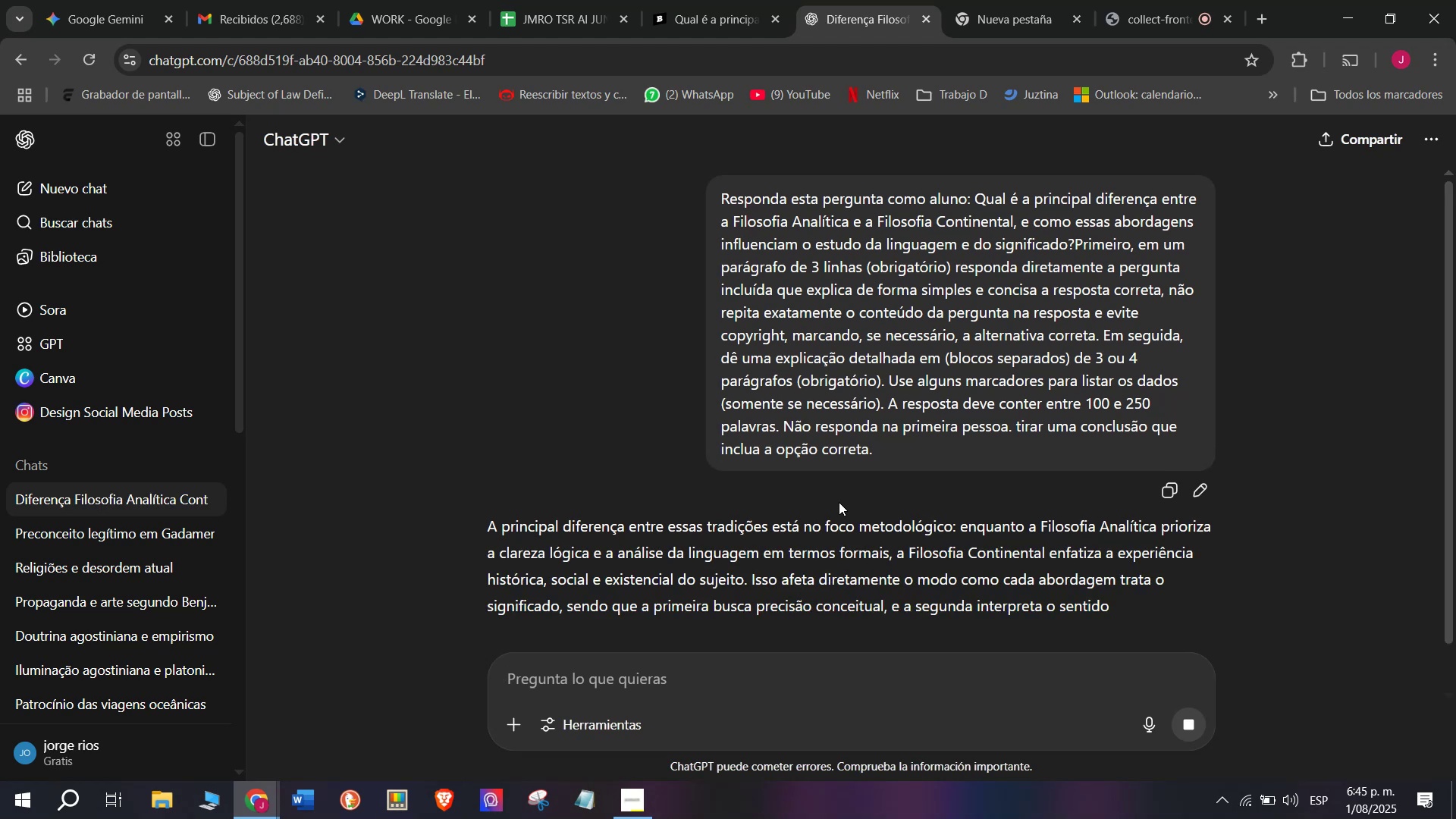 
scroll: coordinate [839, 502], scroll_direction: down, amount: 1.0
 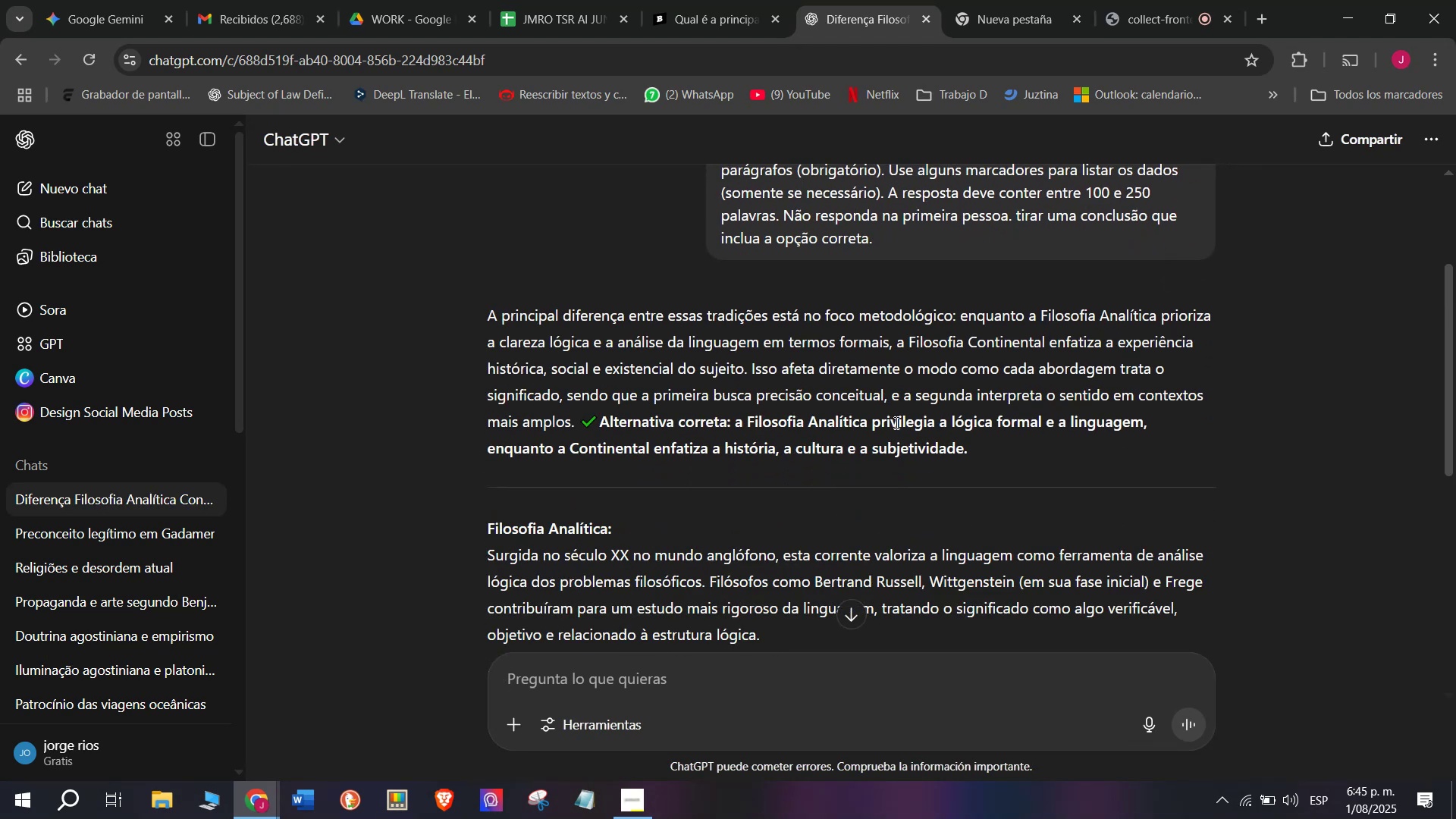 
wait(6.31)
 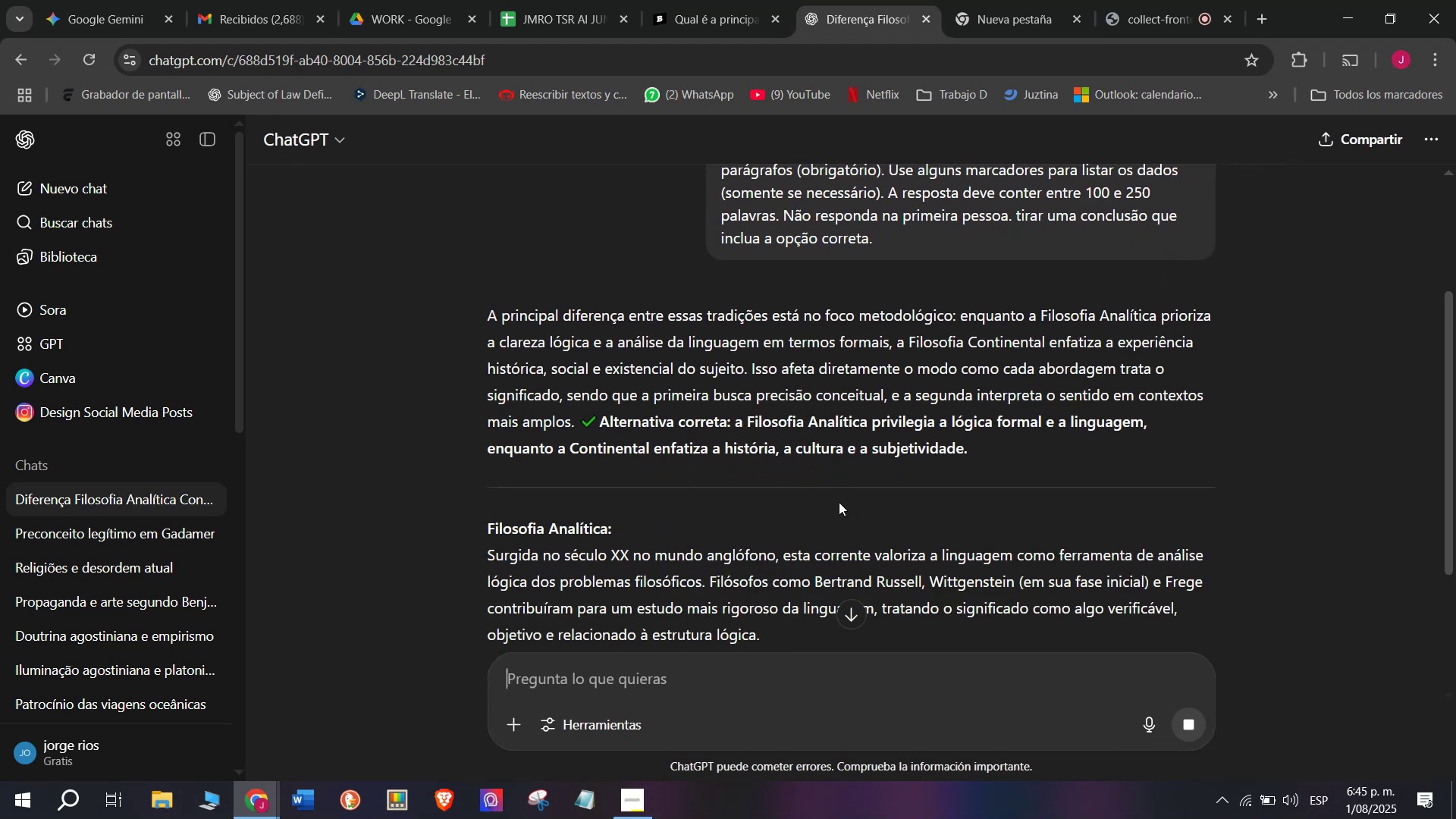 
left_click_drag(start_coordinate=[578, 419], to_coordinate=[463, 325])
 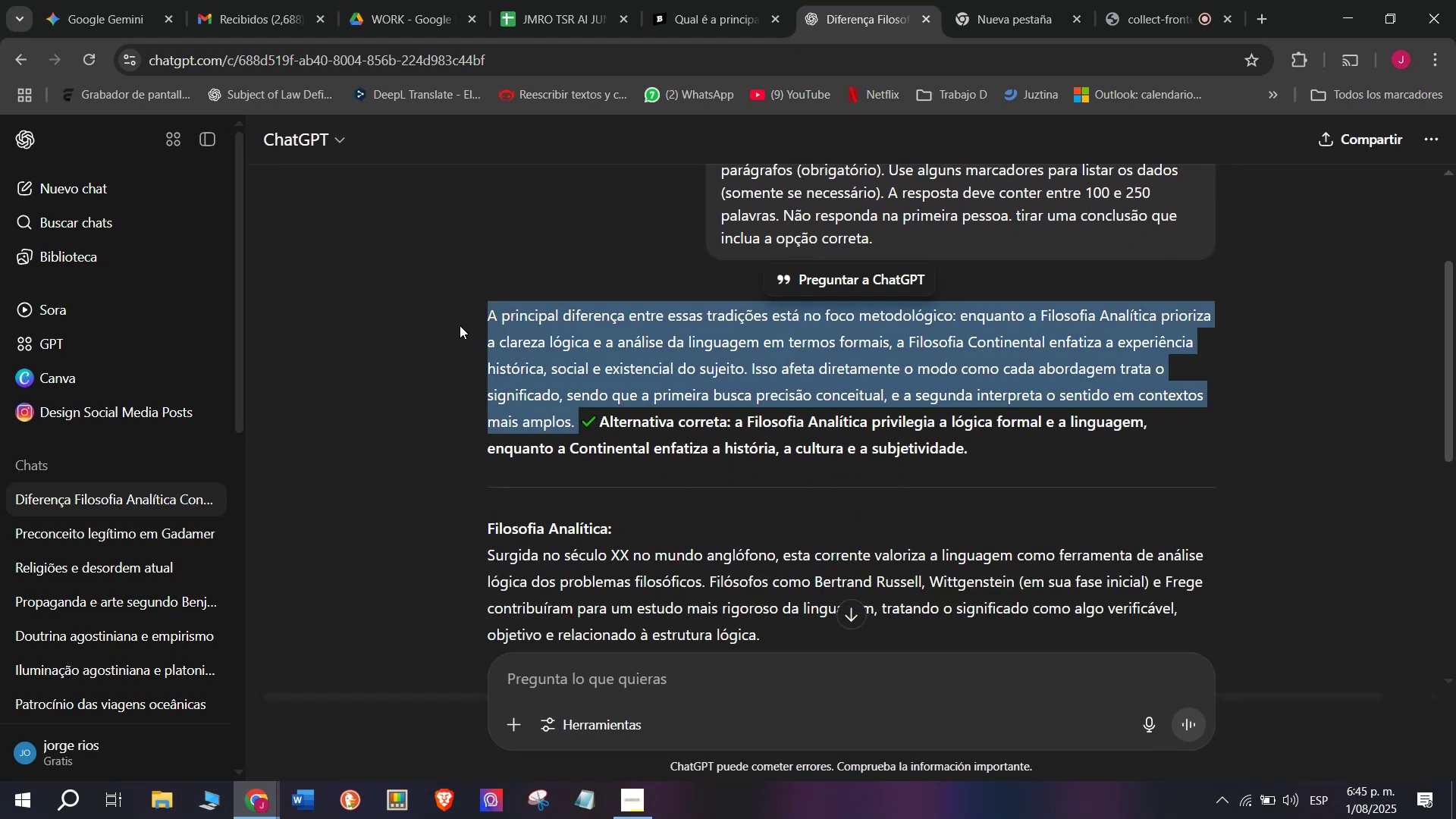 
key(Control+C)
 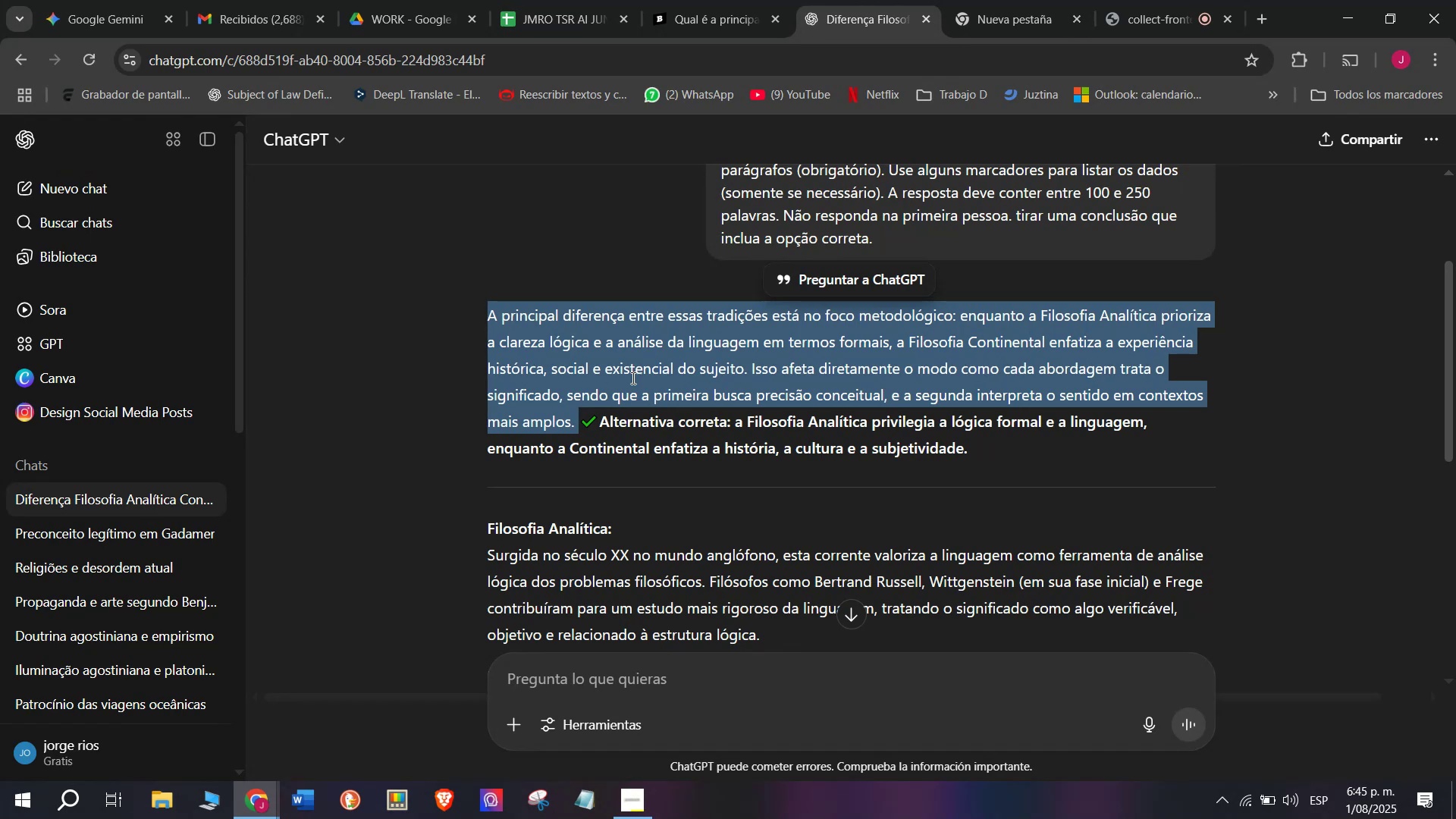 
scroll: coordinate [634, 378], scroll_direction: down, amount: 1.0
 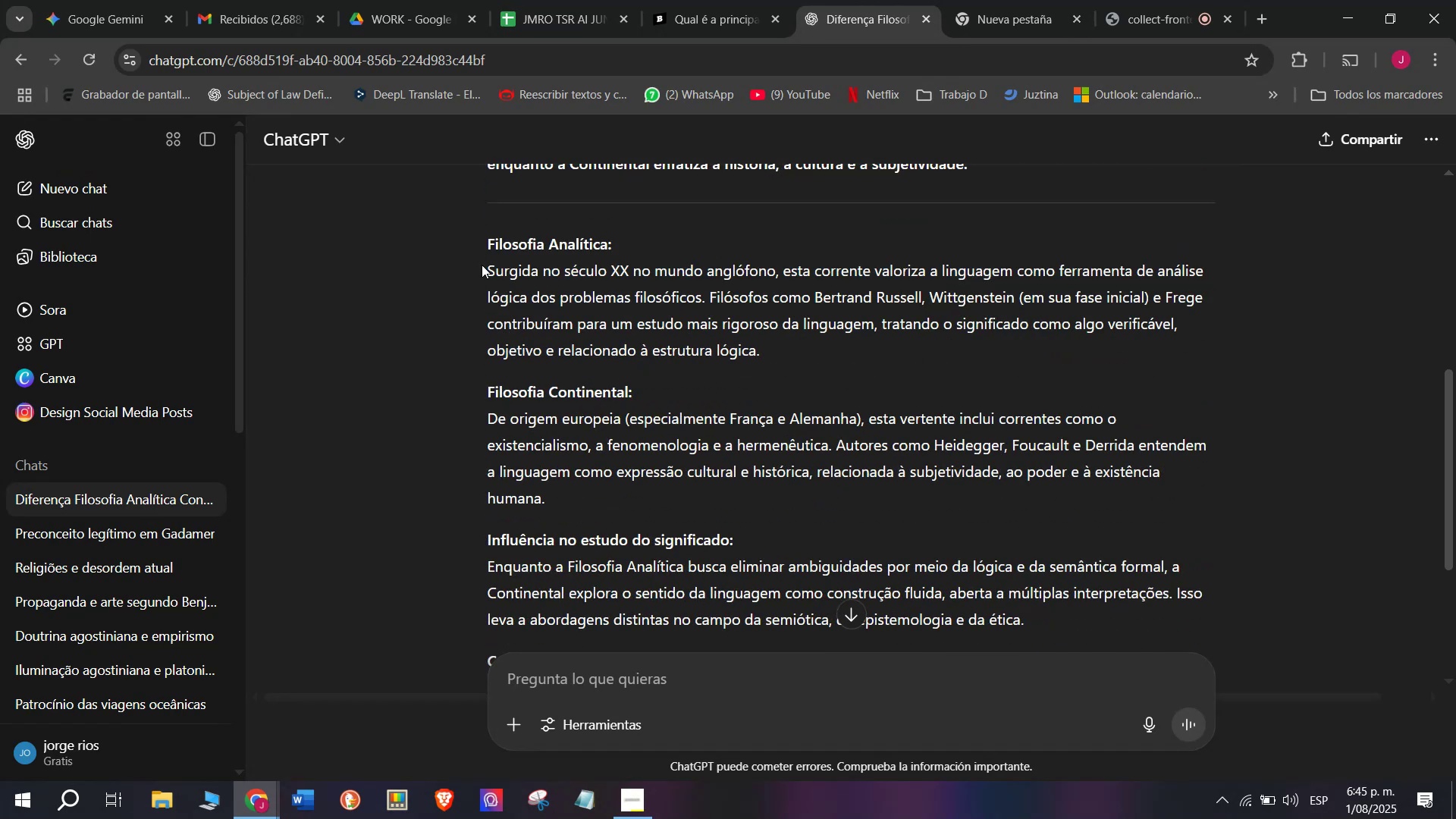 
left_click_drag(start_coordinate=[475, 268], to_coordinate=[1073, 613])
 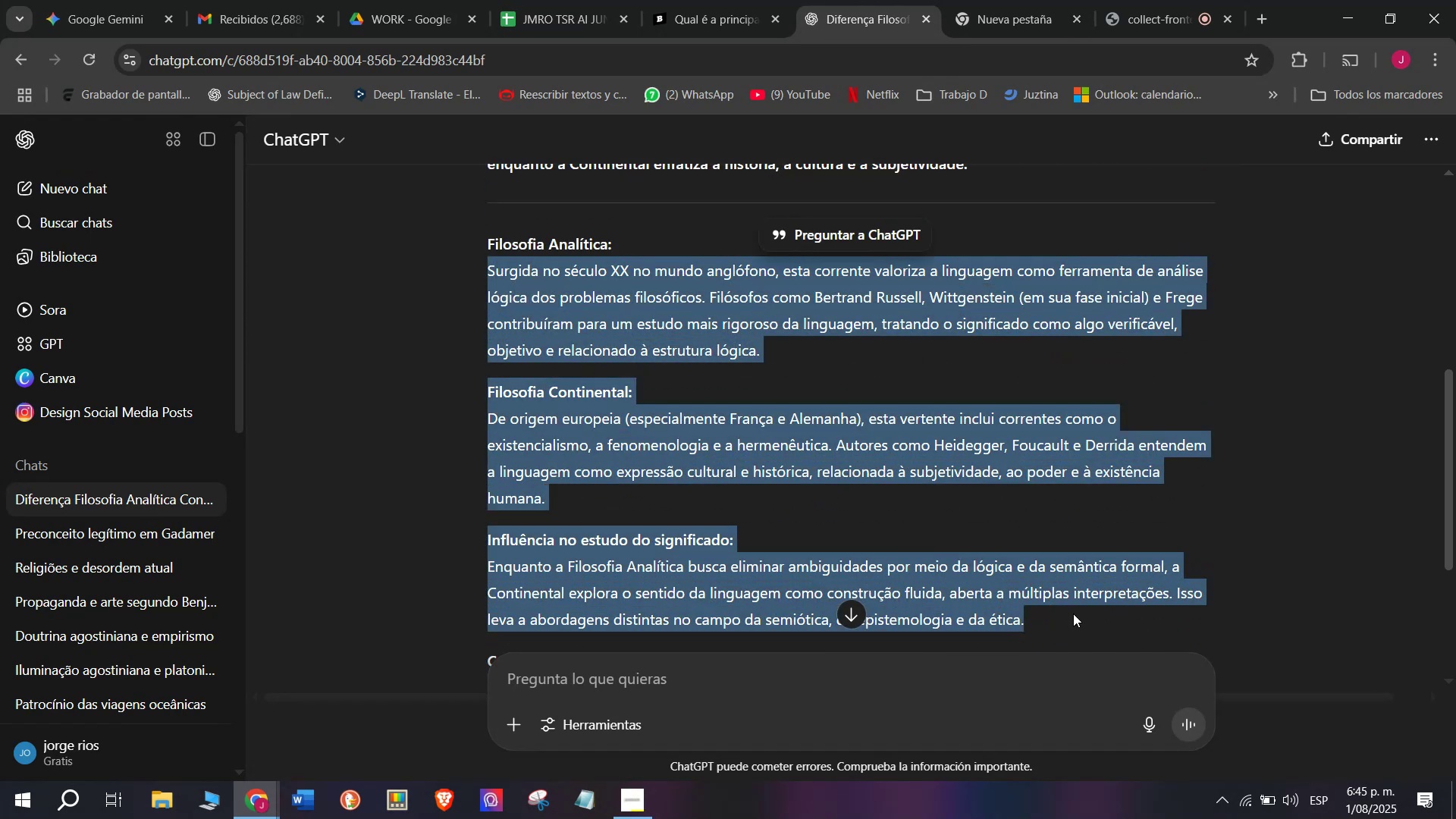 
key(Control+C)
 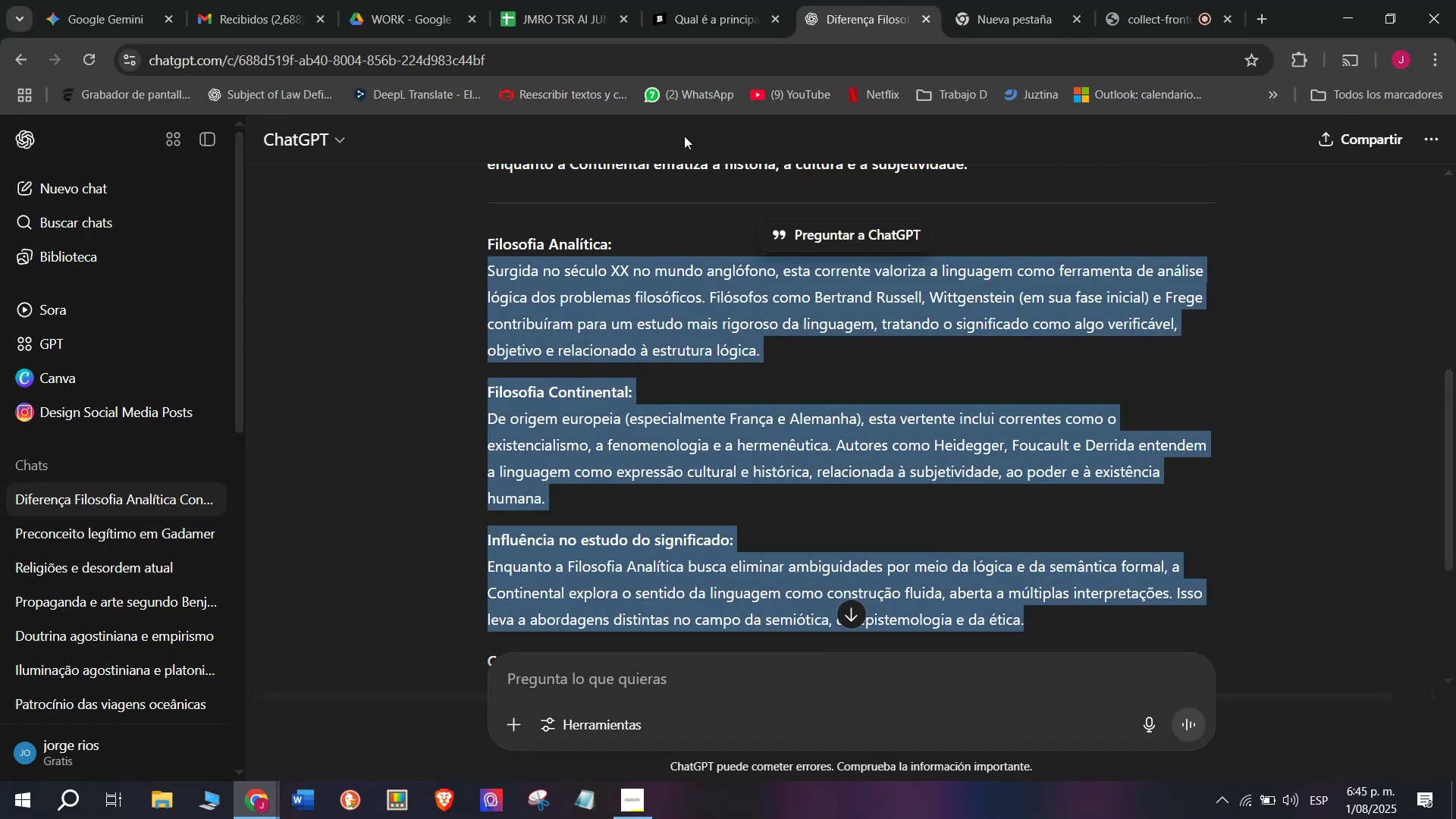 
left_click([731, 0])
 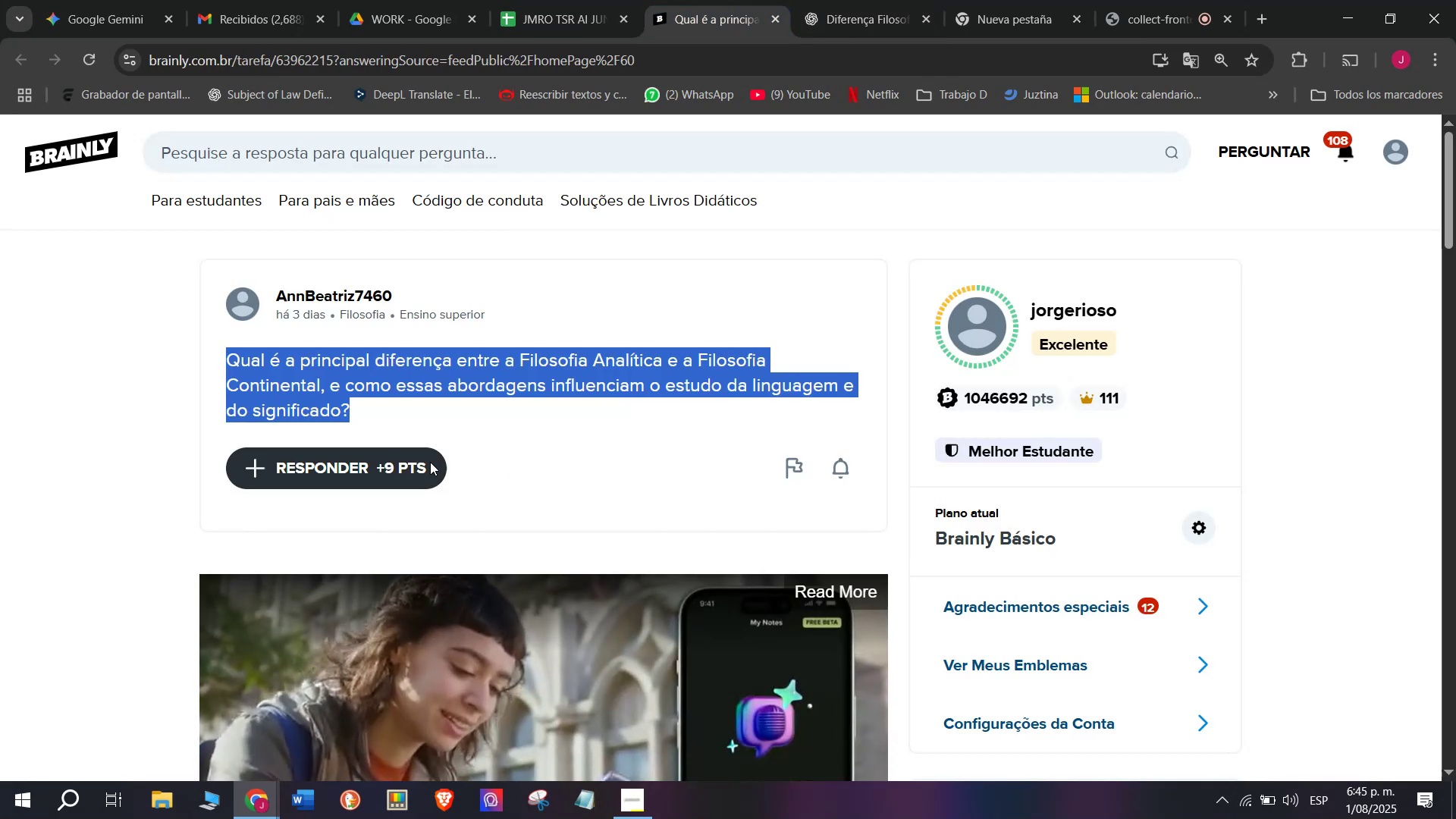 
left_click([378, 461])
 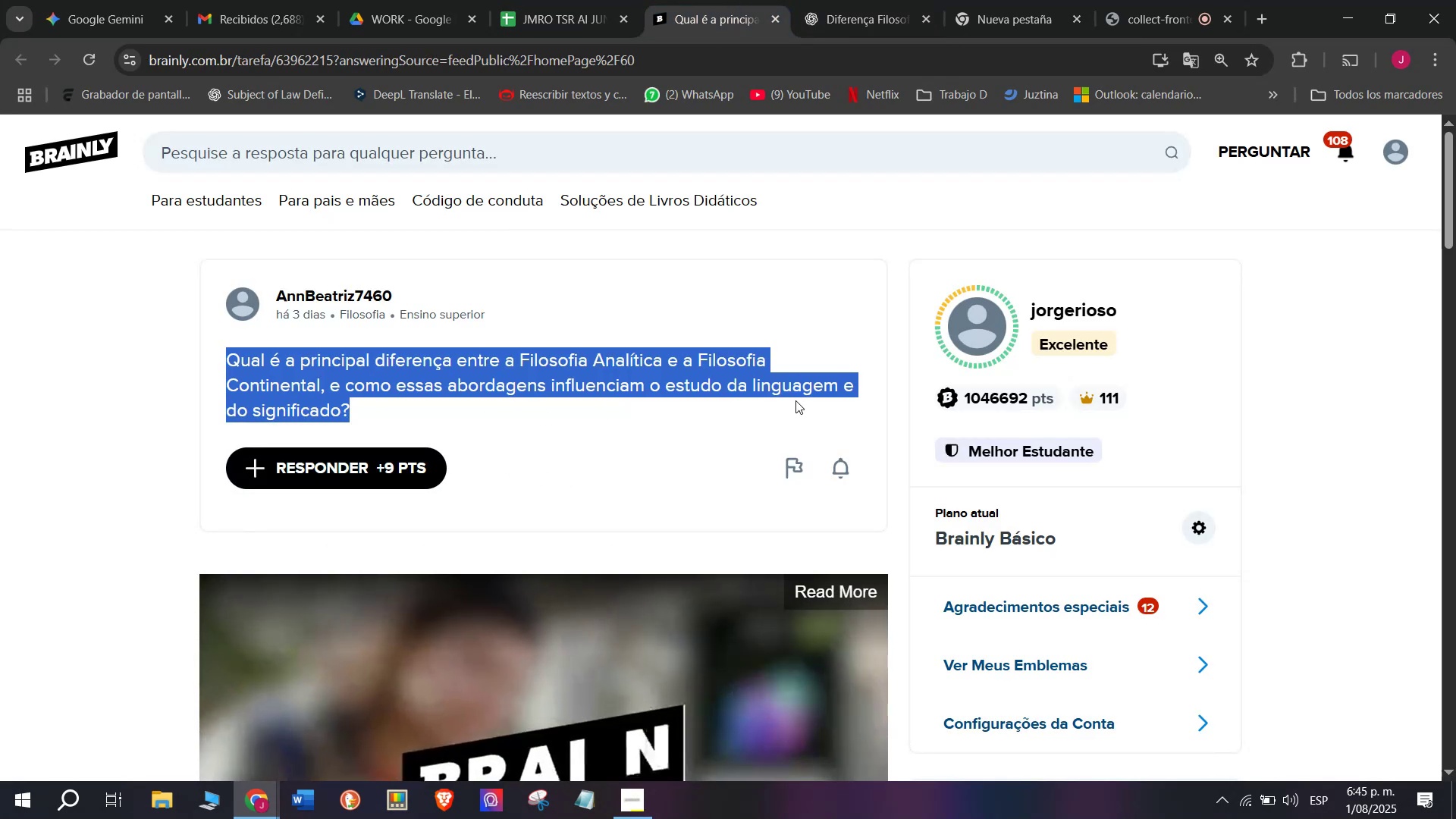 
left_click_drag(start_coordinate=[795, 400], to_coordinate=[450, 190])
 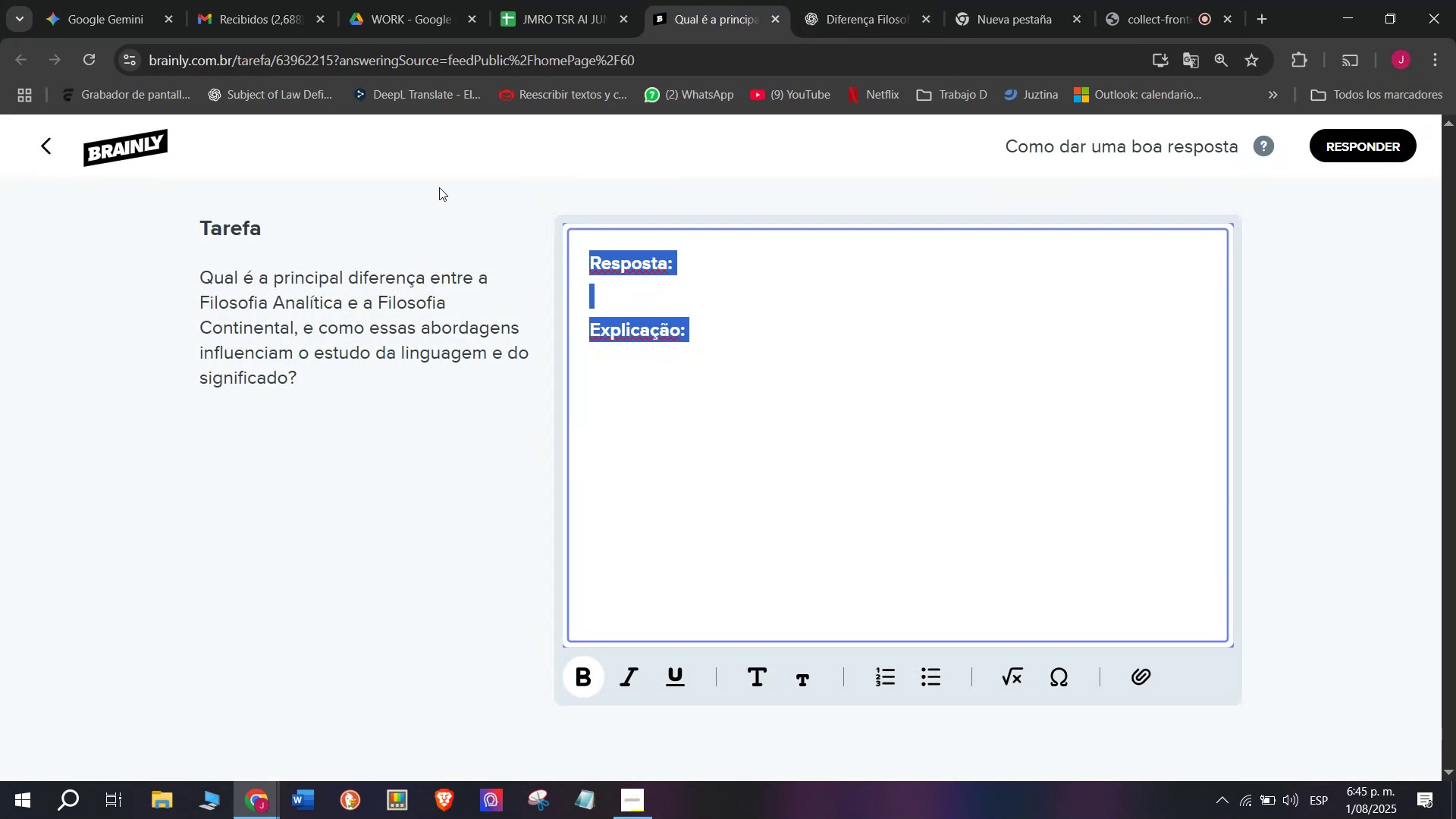 
key(Meta+MetaLeft)
 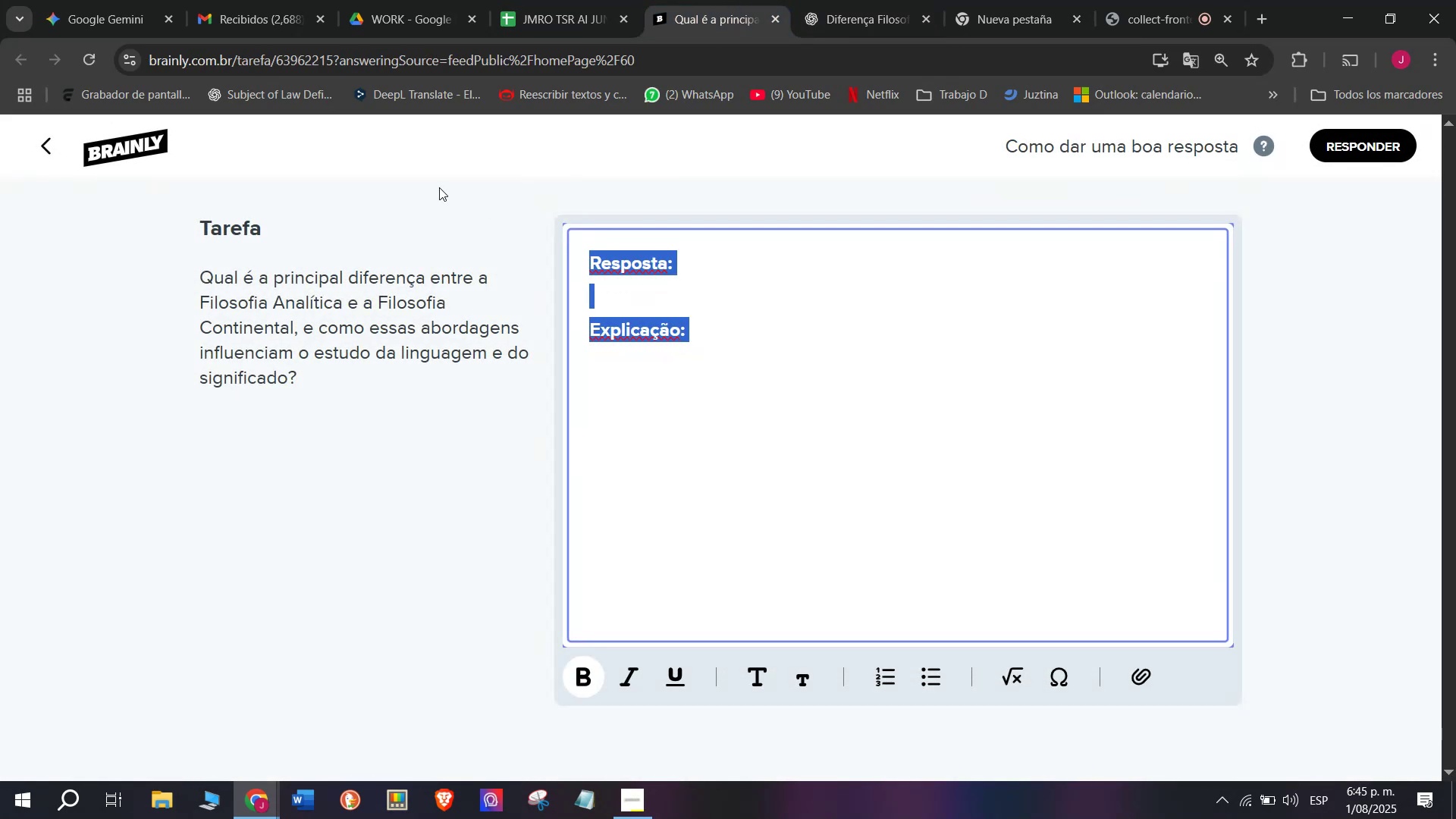 
key(Meta+V)
 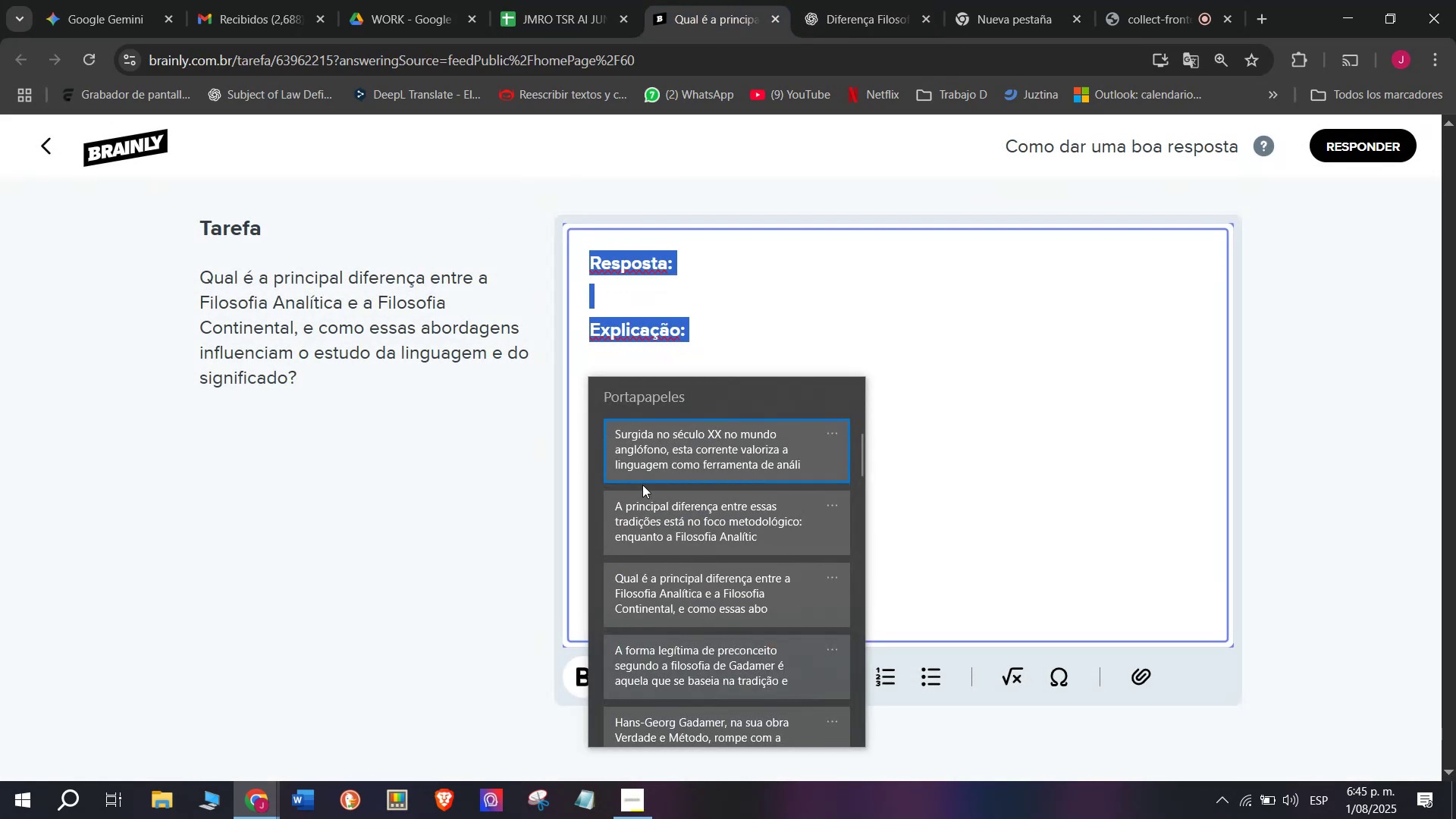 
left_click([645, 490])
 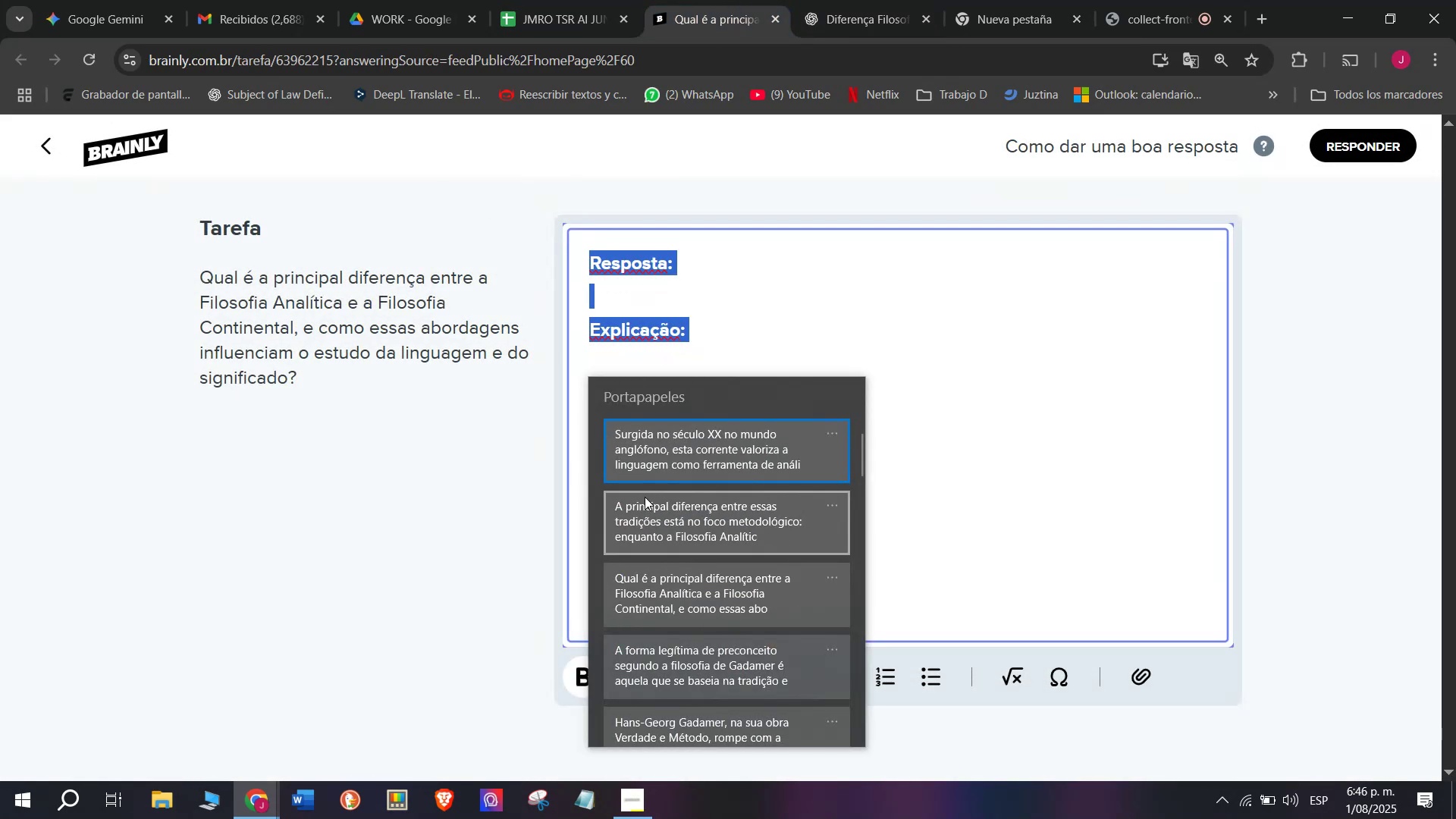 
left_click([645, 497])
 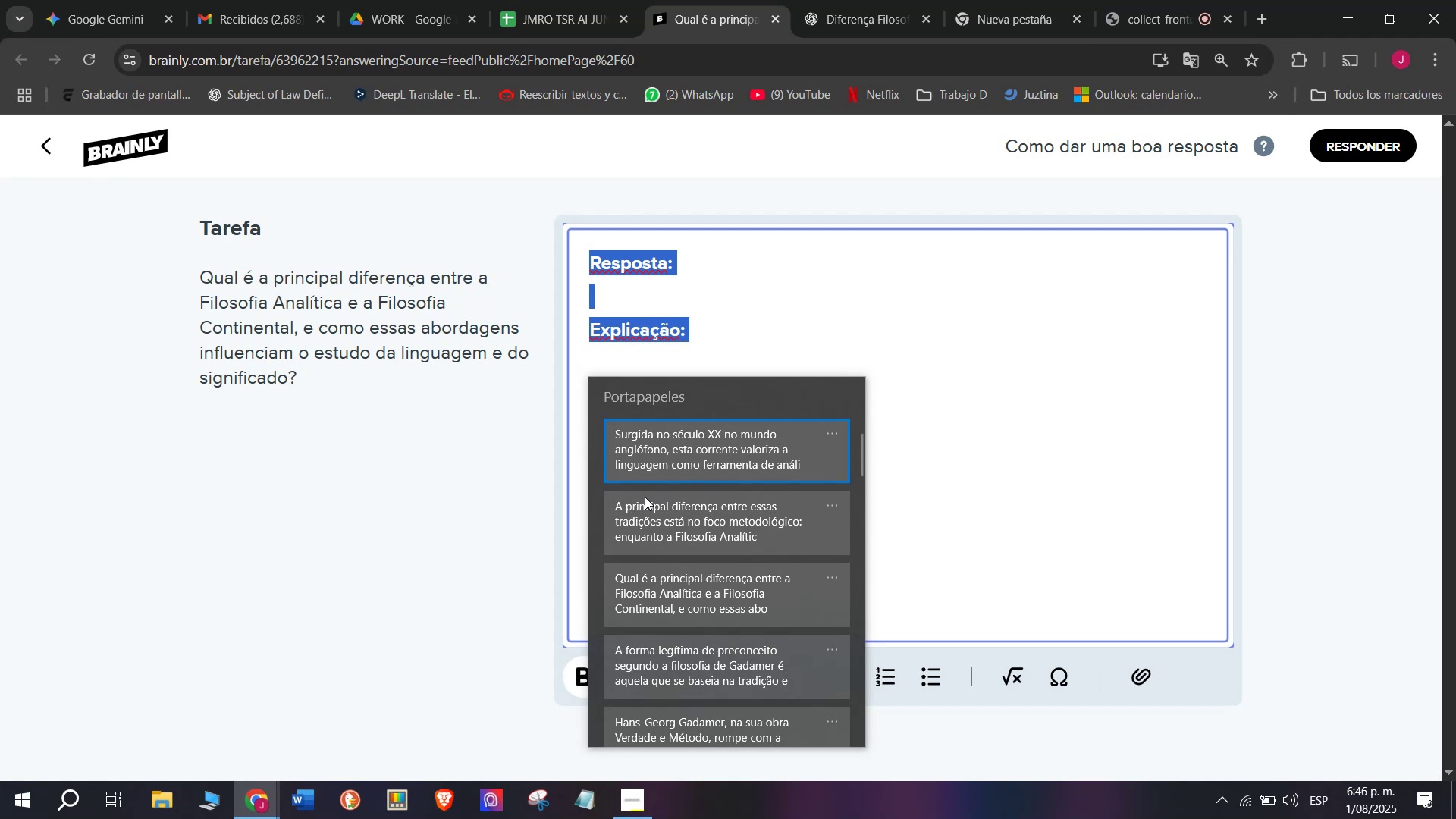 
key(Control+ControlLeft)
 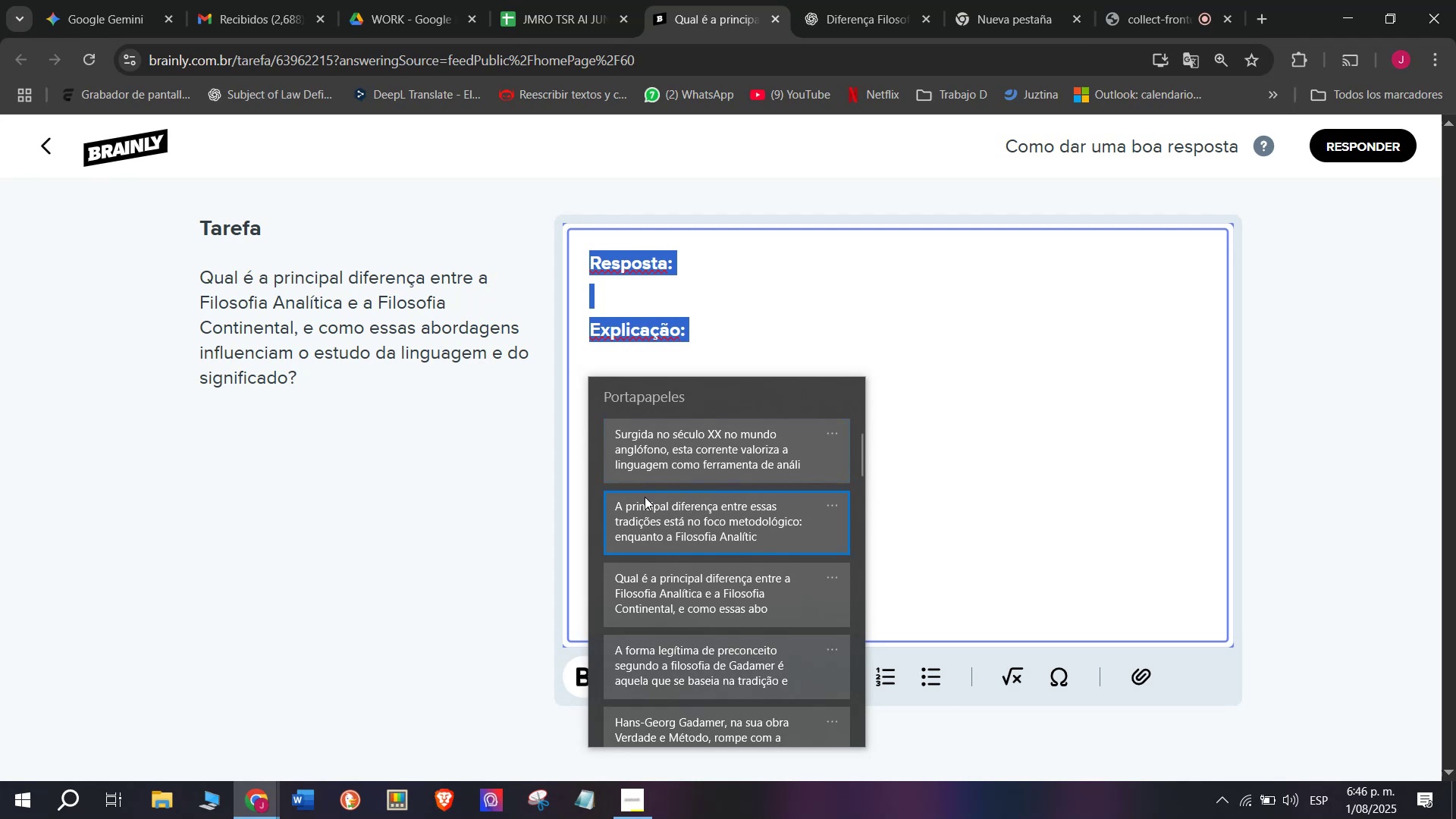 
key(Control+V)
 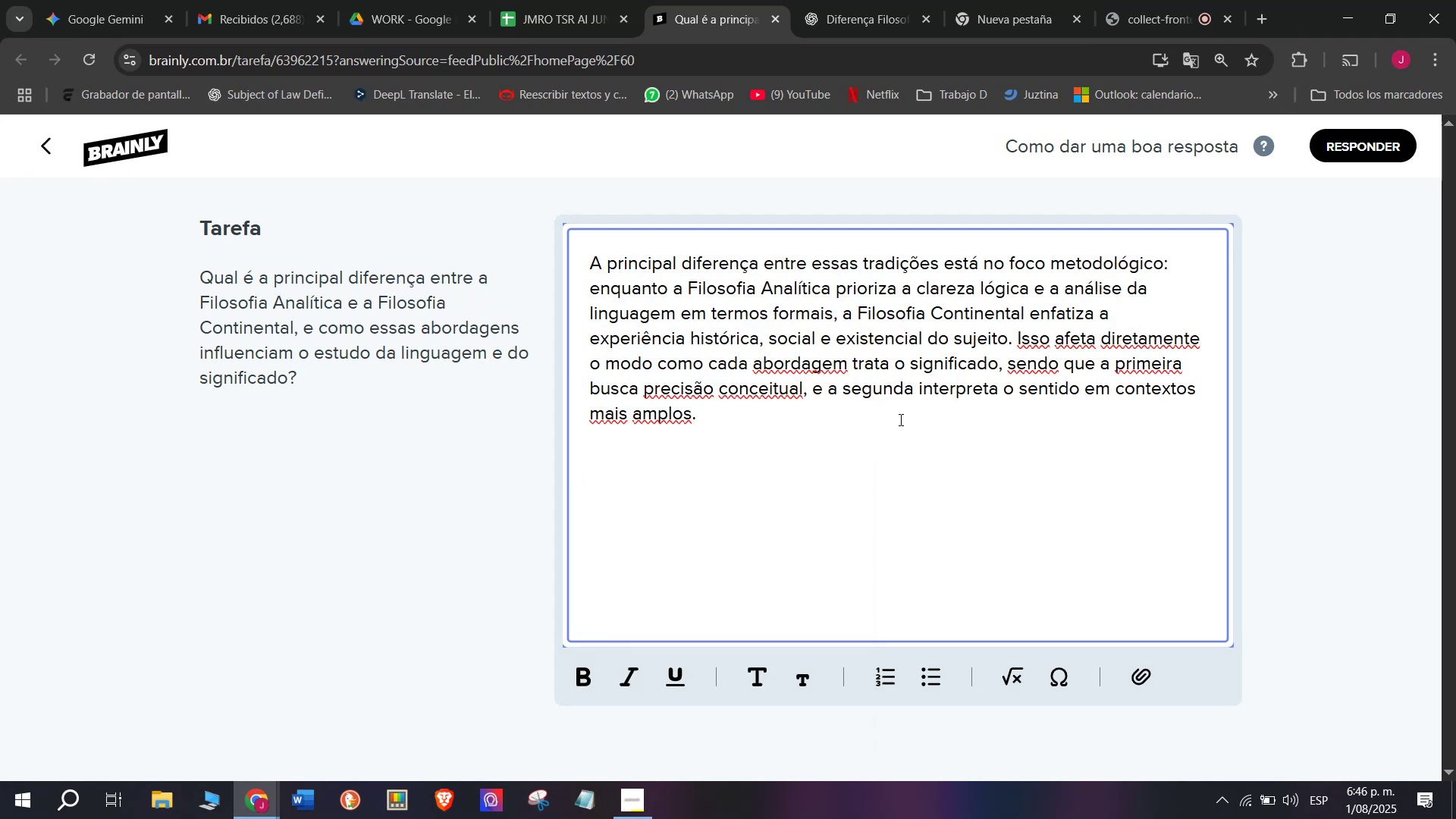 
left_click_drag(start_coordinate=[1018, 337], to_coordinate=[1065, 408])
 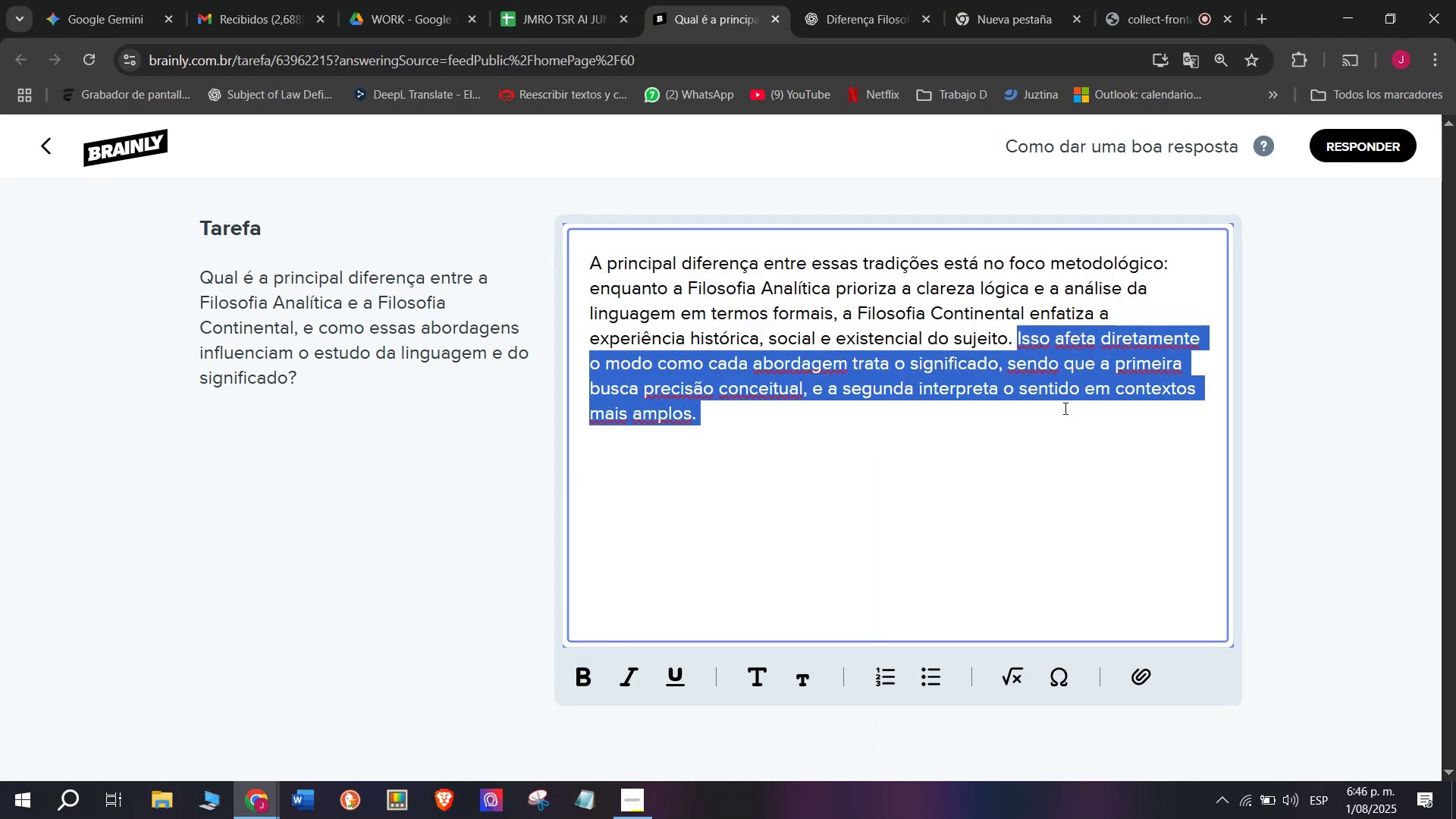 
key(Backspace)
 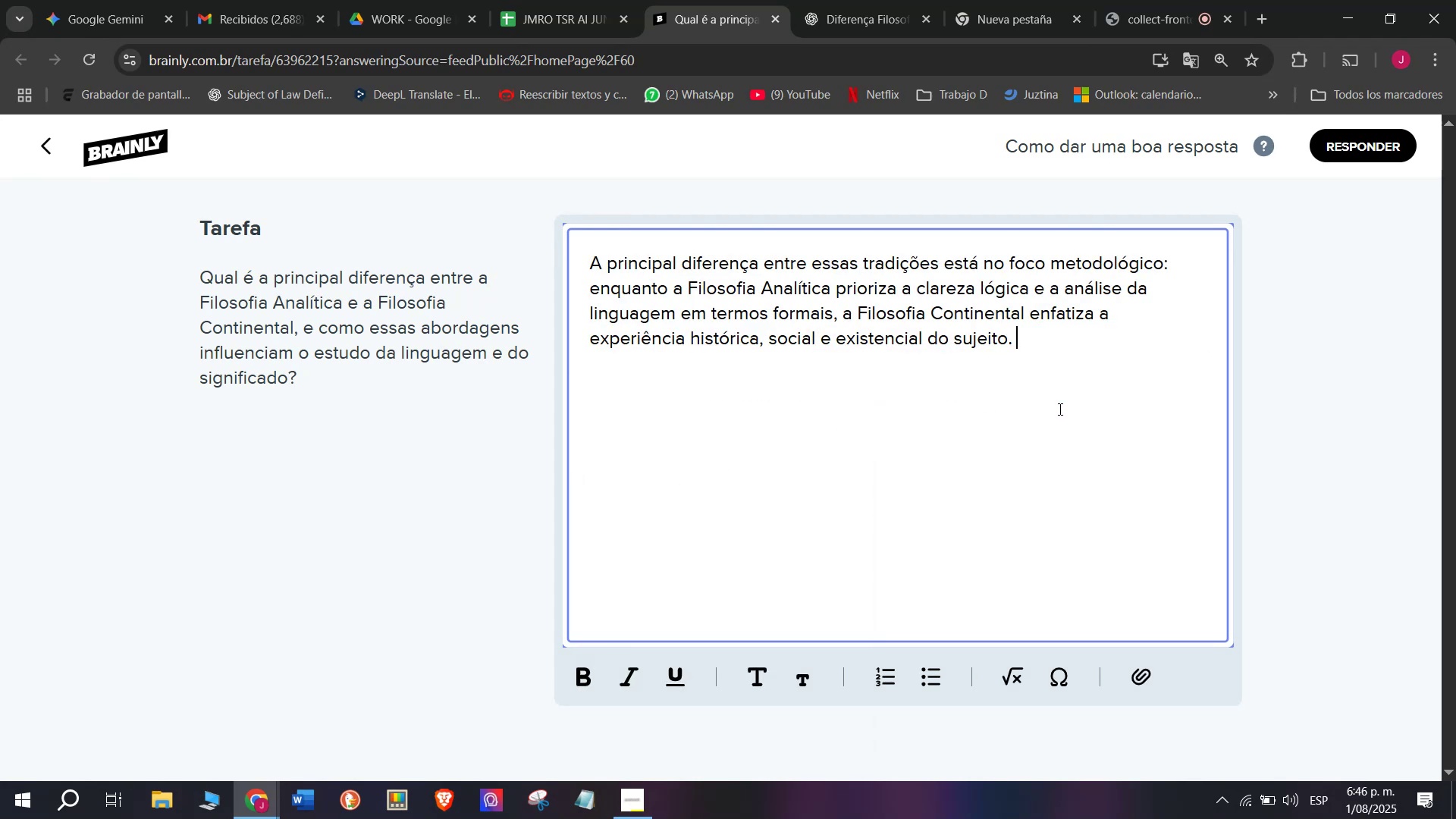 
key(Enter)
 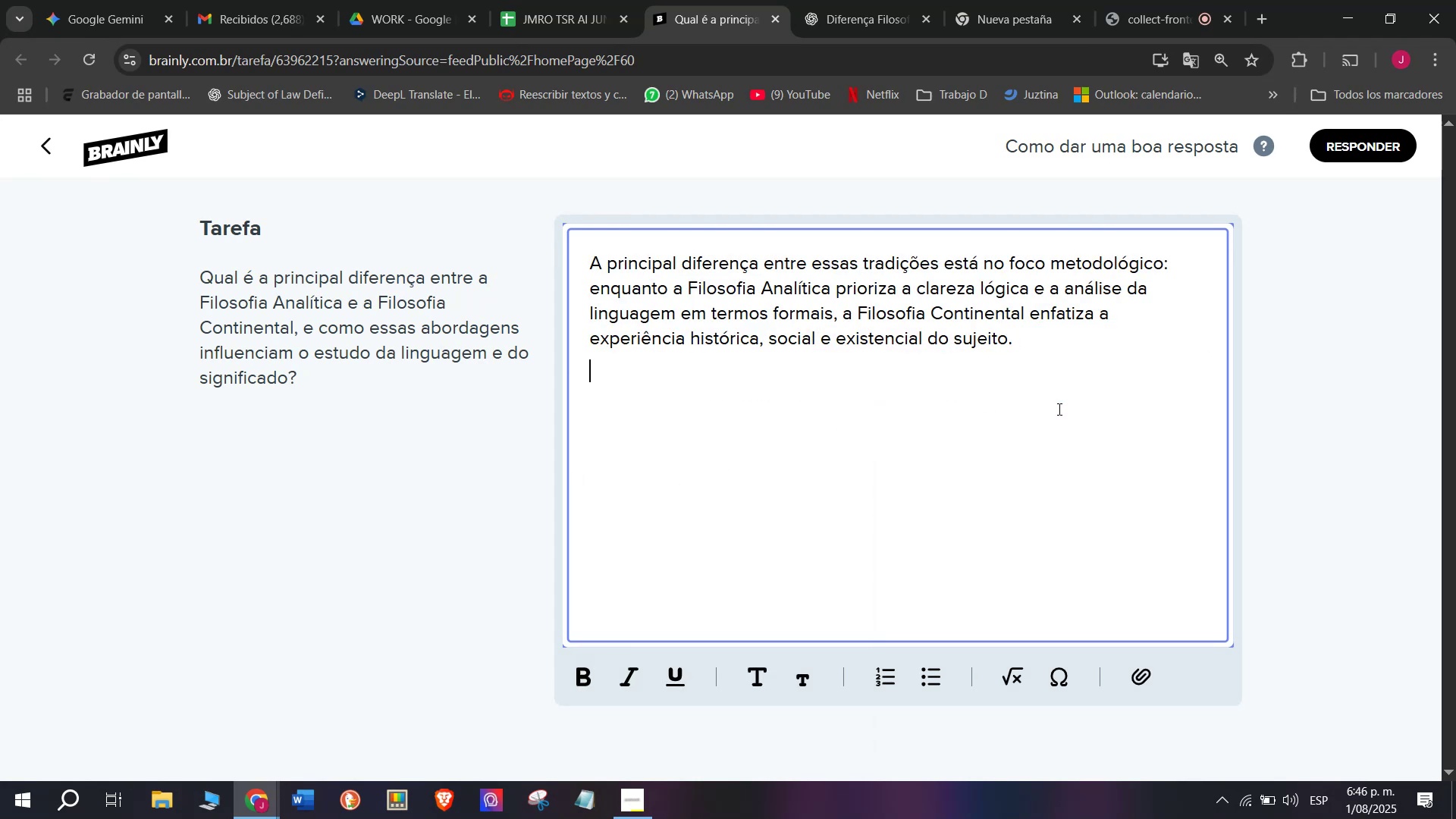 
key(Enter)
 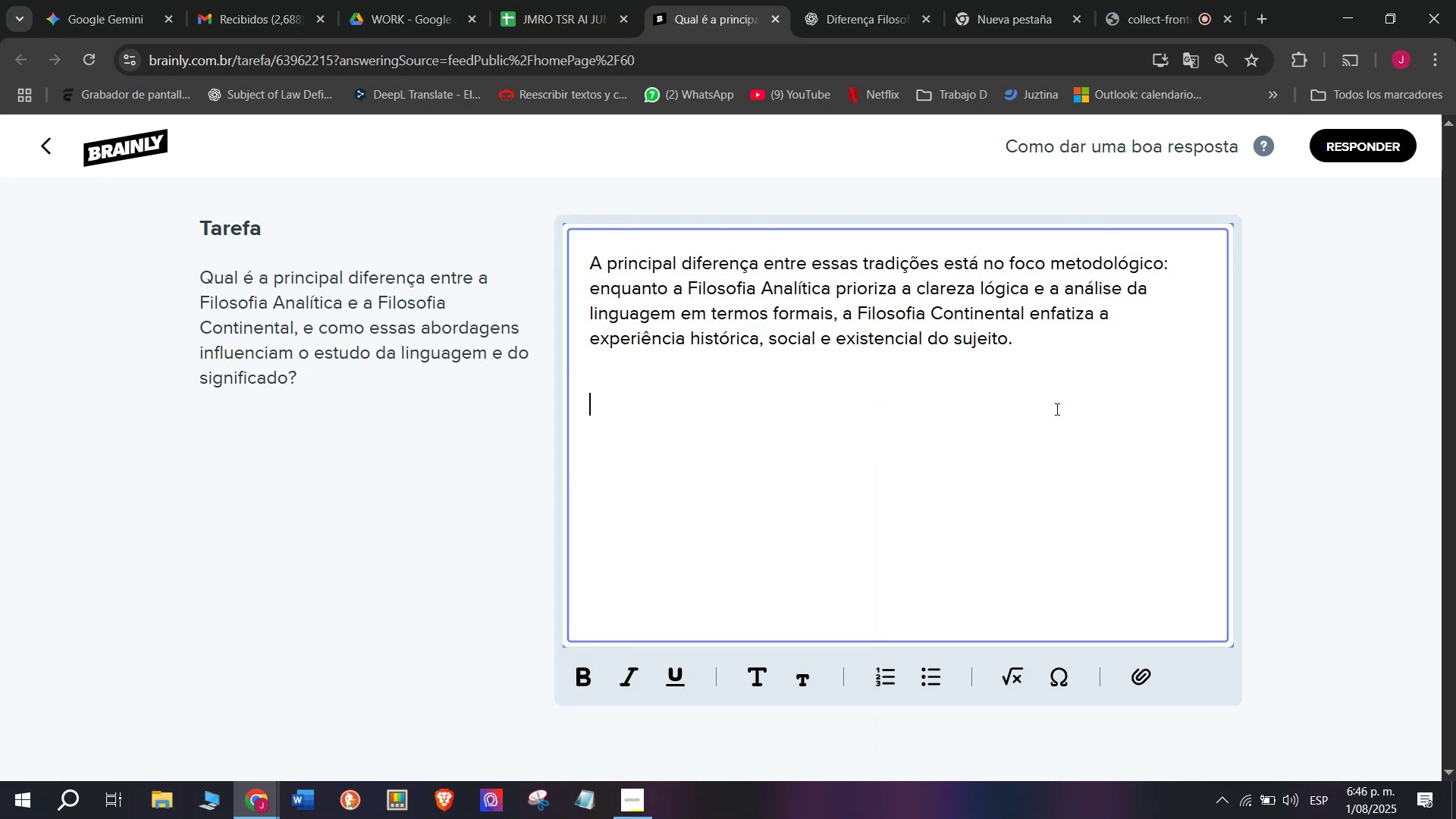 
key(Meta+V)
 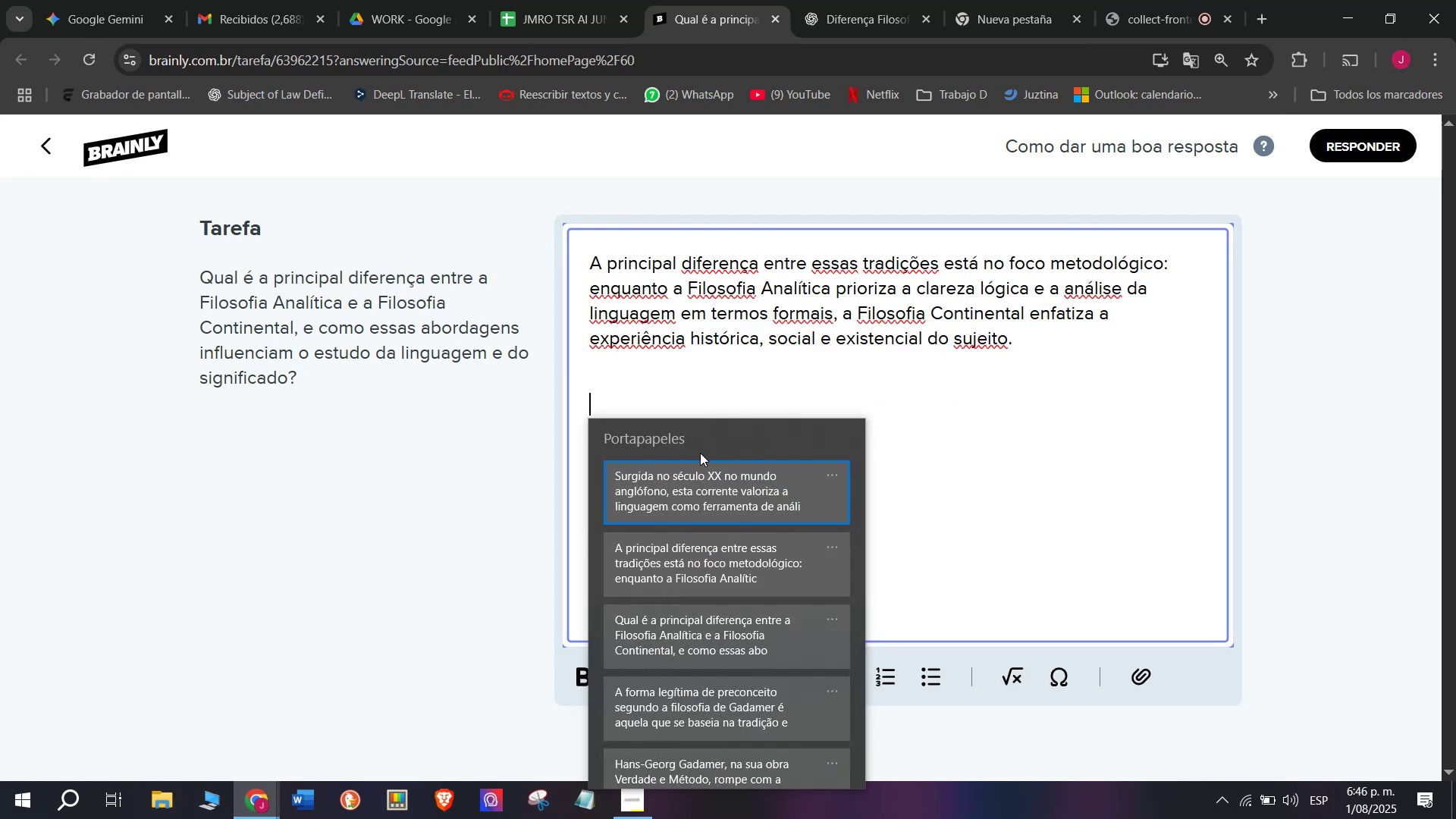 
left_click([679, 486])
 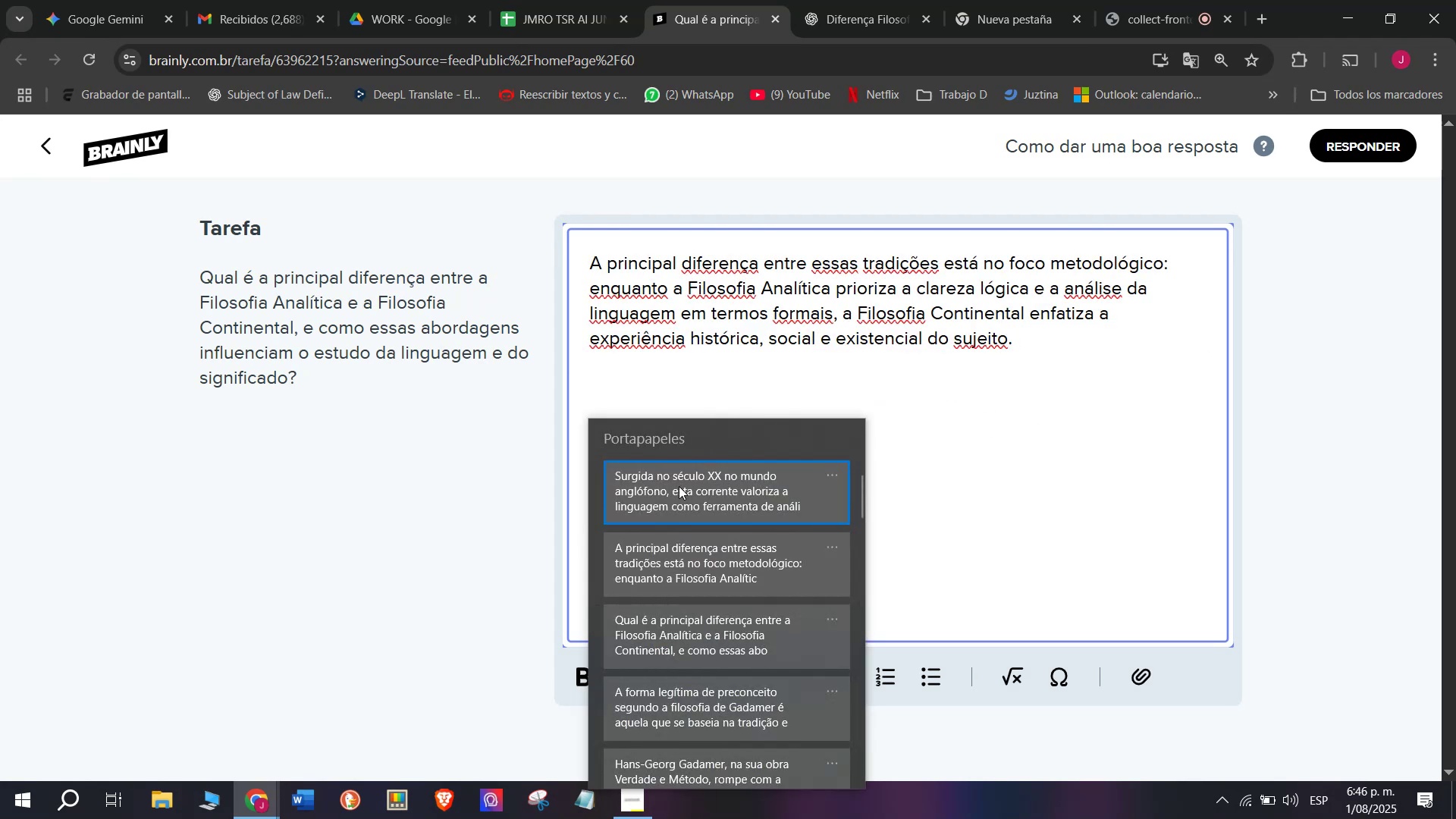 
key(Control+ControlLeft)
 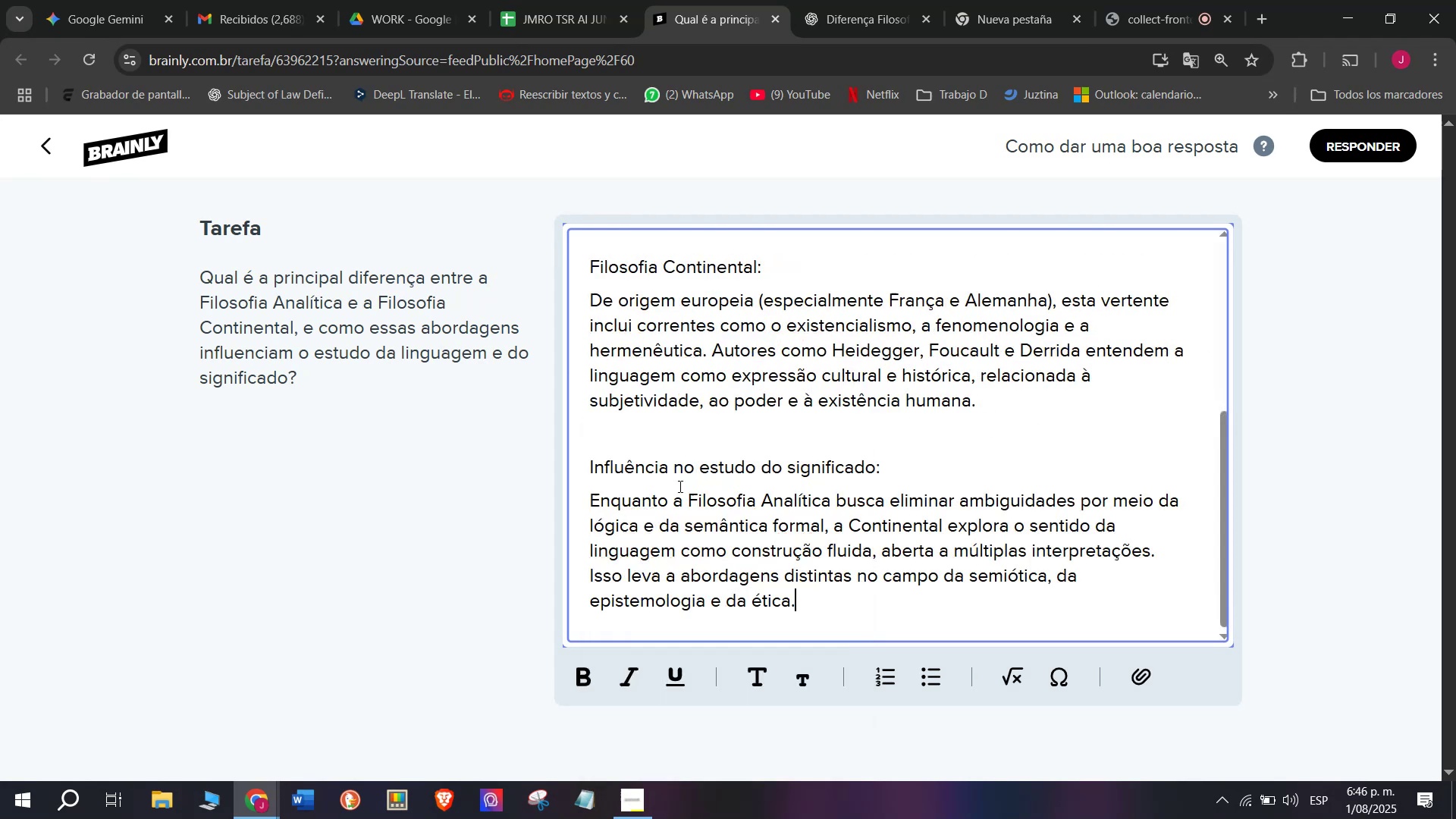 
key(Control+V)
 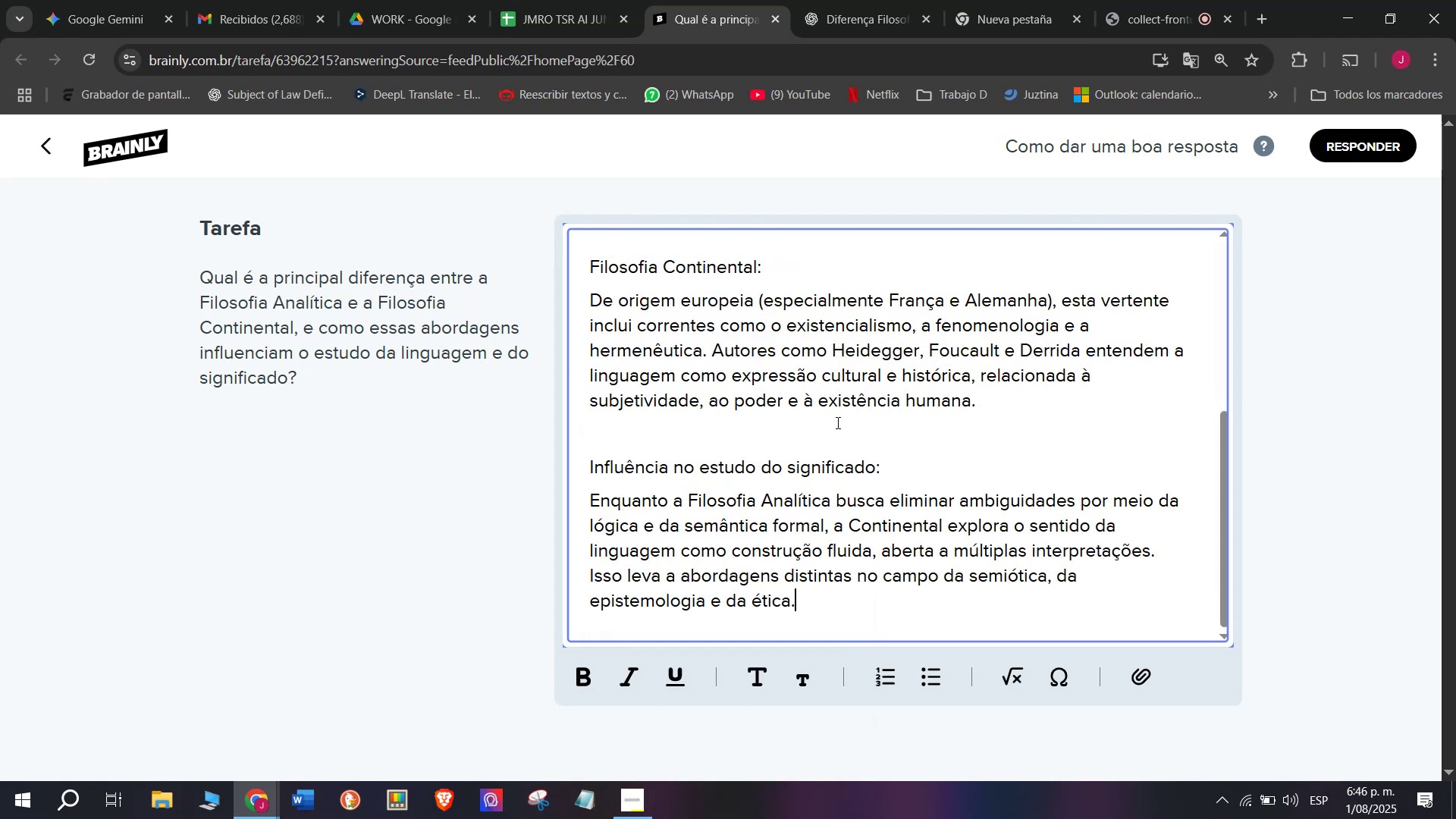 
left_click_drag(start_coordinate=[893, 466], to_coordinate=[365, 463])
 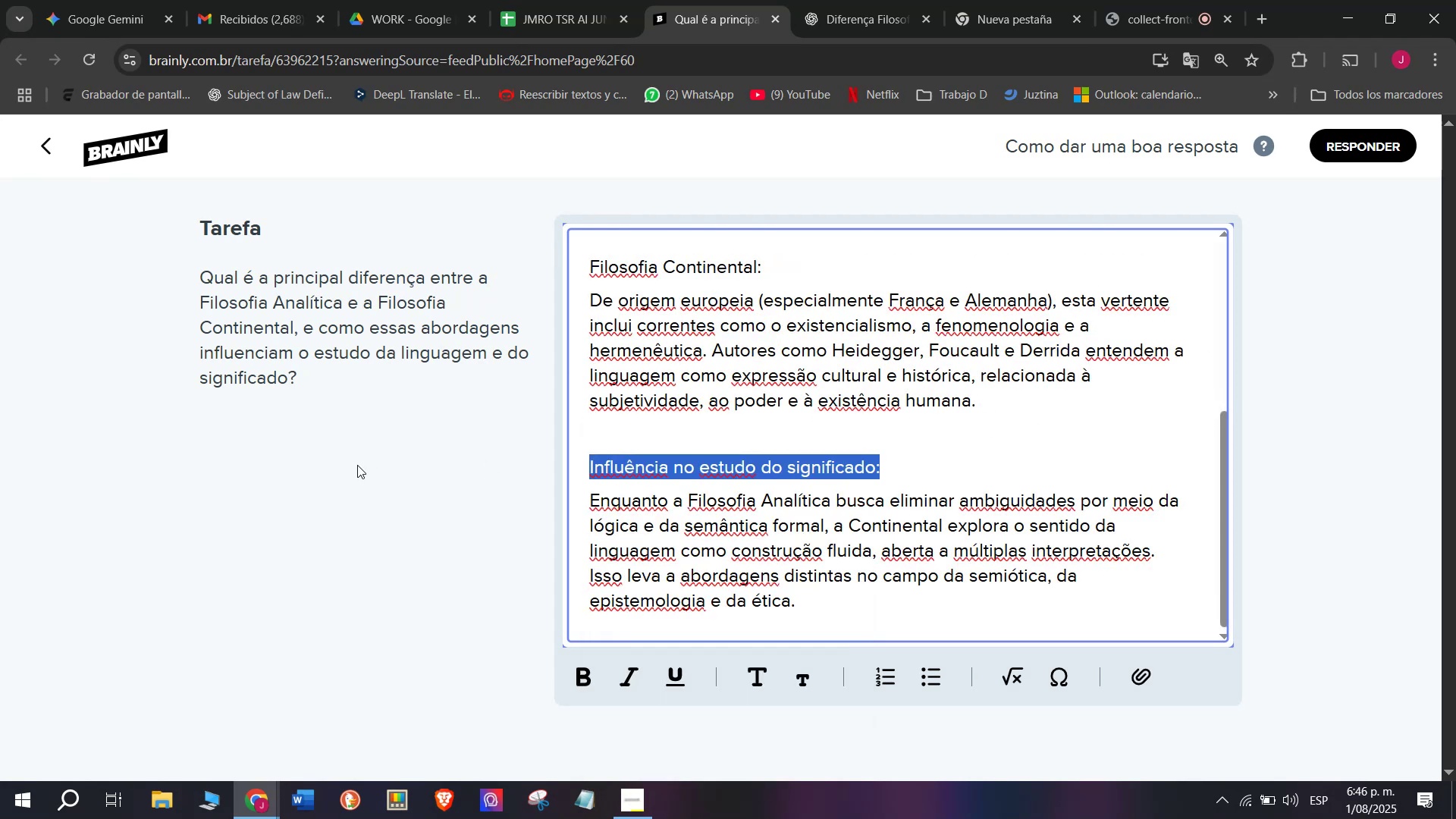 
key(Backspace)
 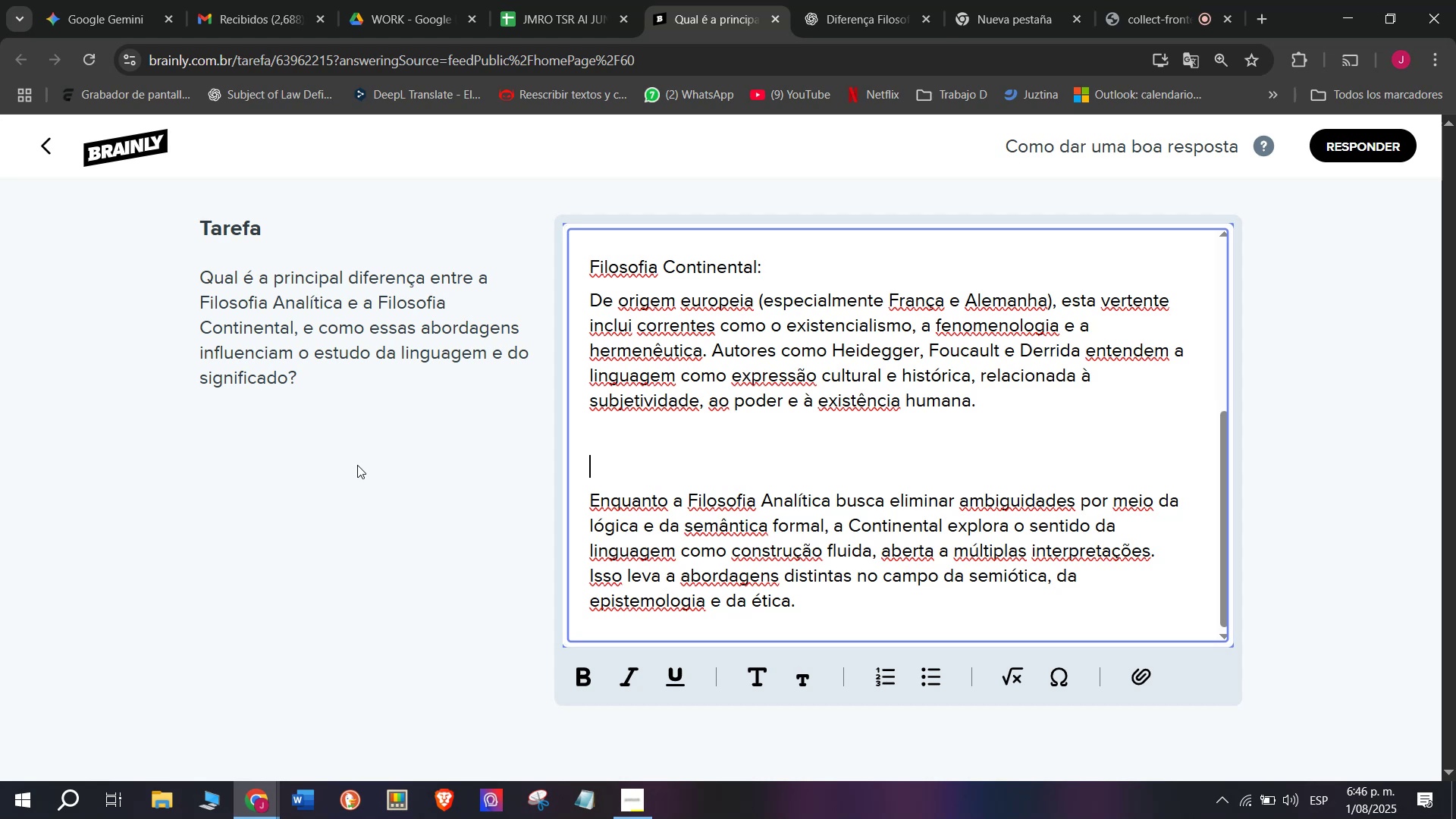 
key(Backspace)
 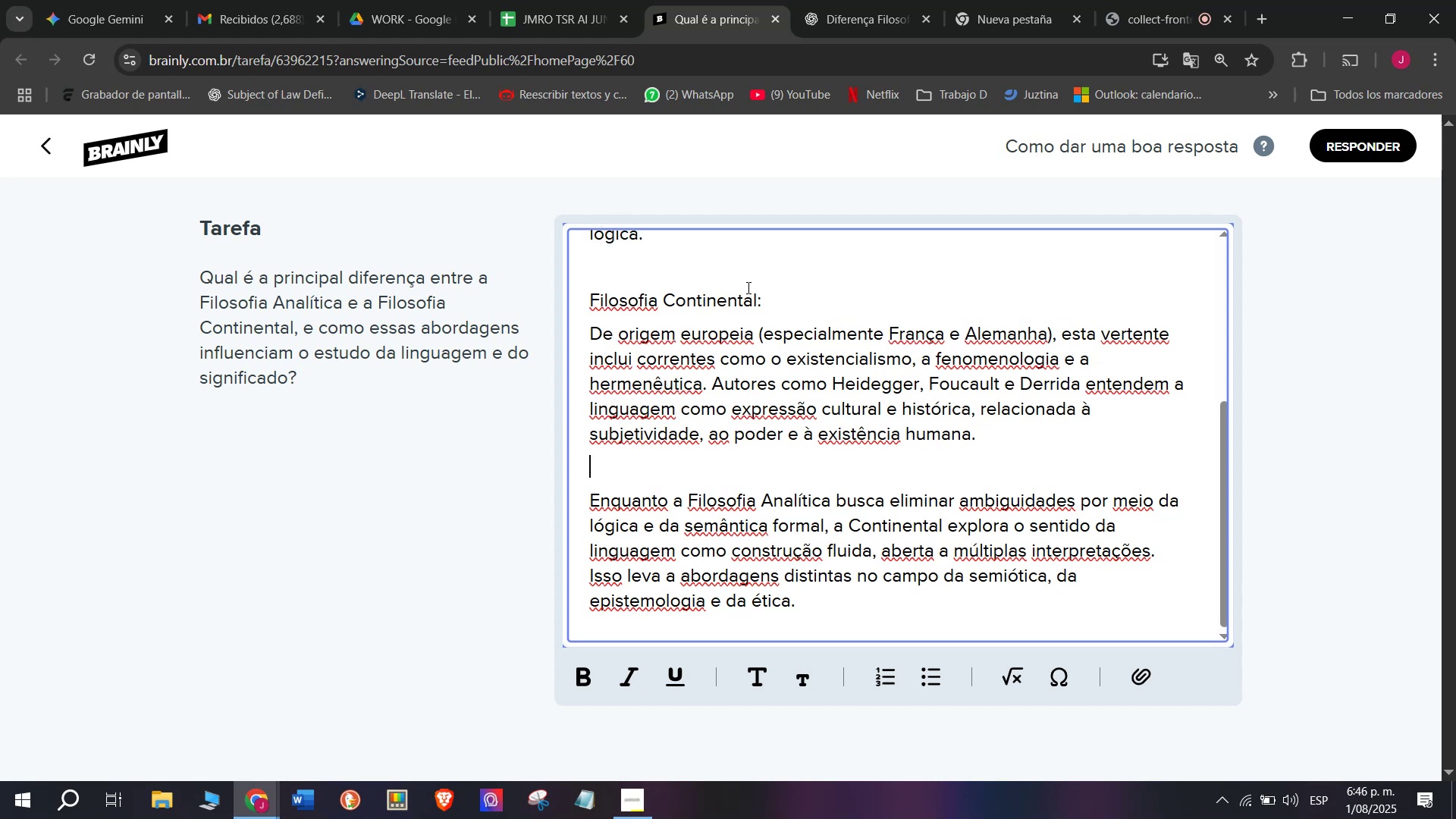 
left_click_drag(start_coordinate=[769, 298], to_coordinate=[475, 307])
 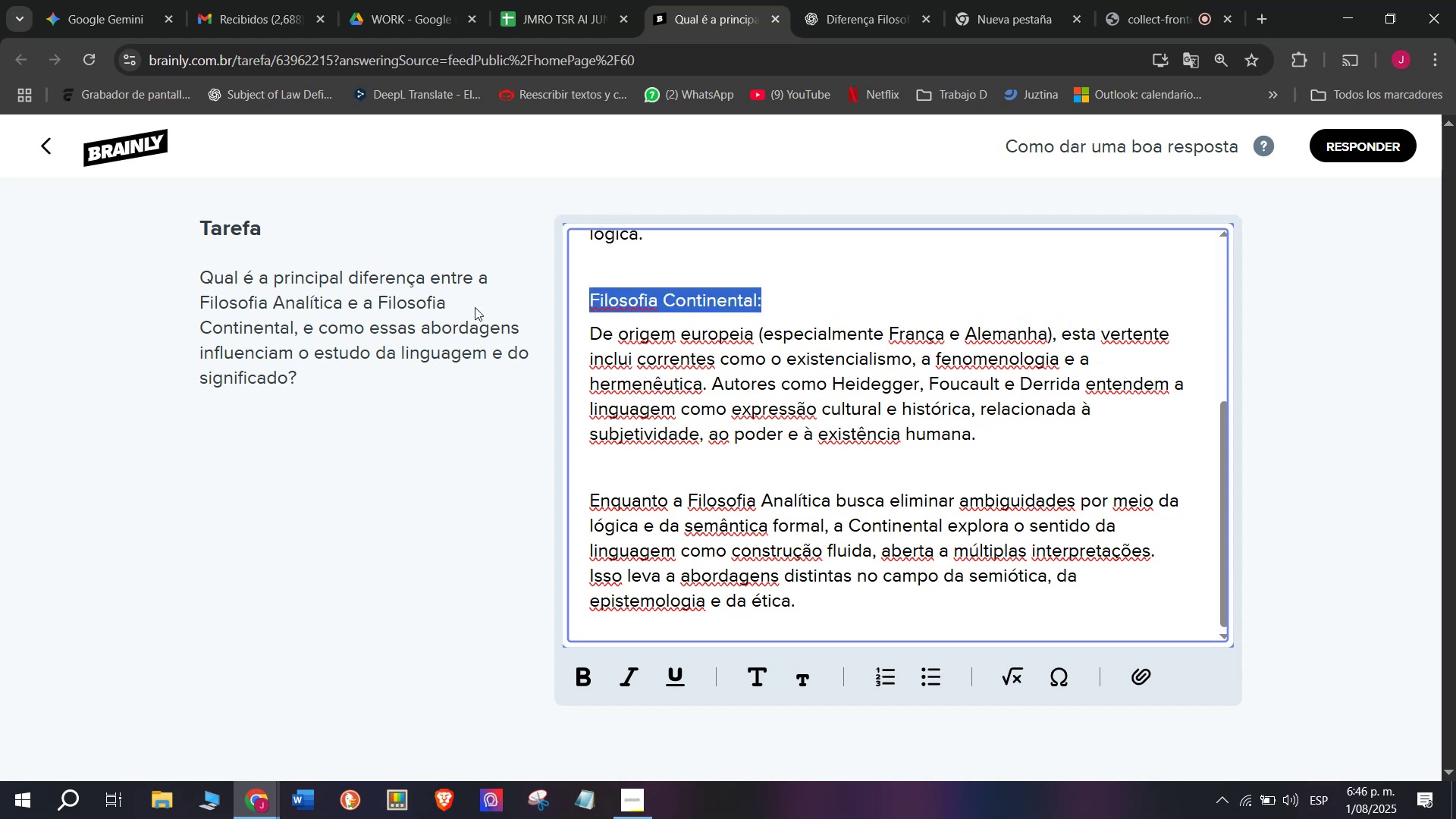 
key(Backspace)
 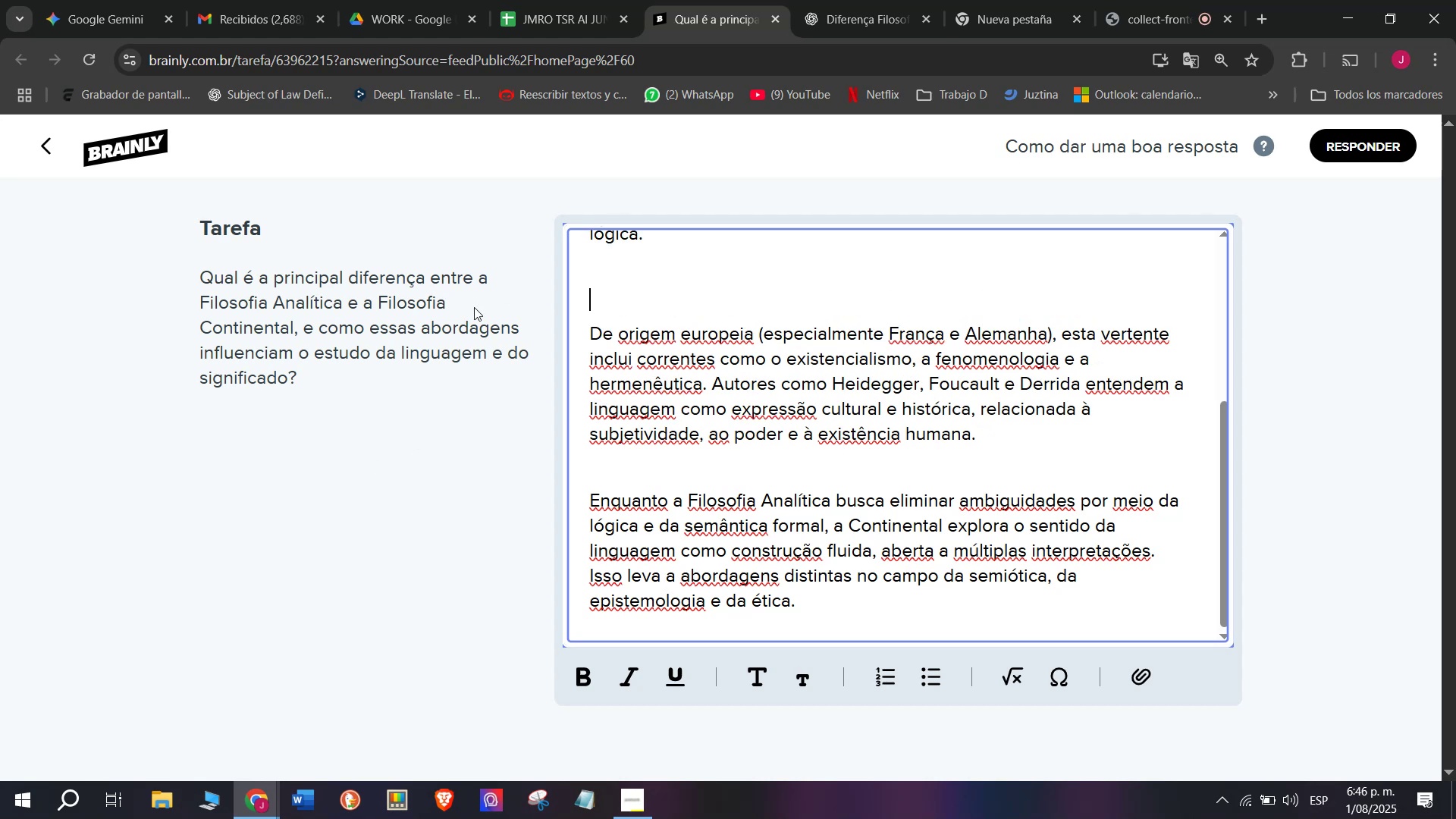 
key(Backspace)
 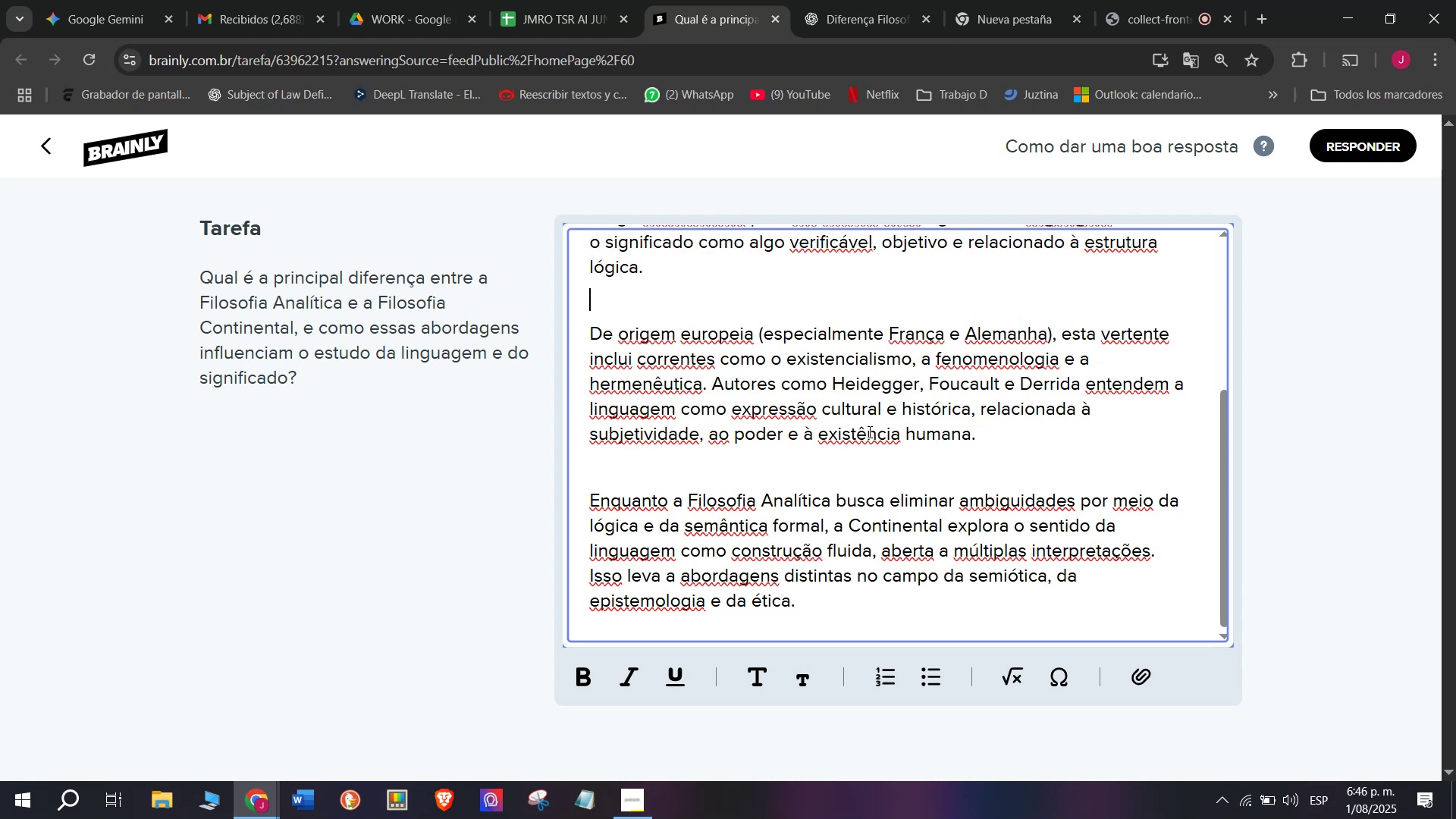 
scroll: coordinate [870, 432], scroll_direction: none, amount: 0.0
 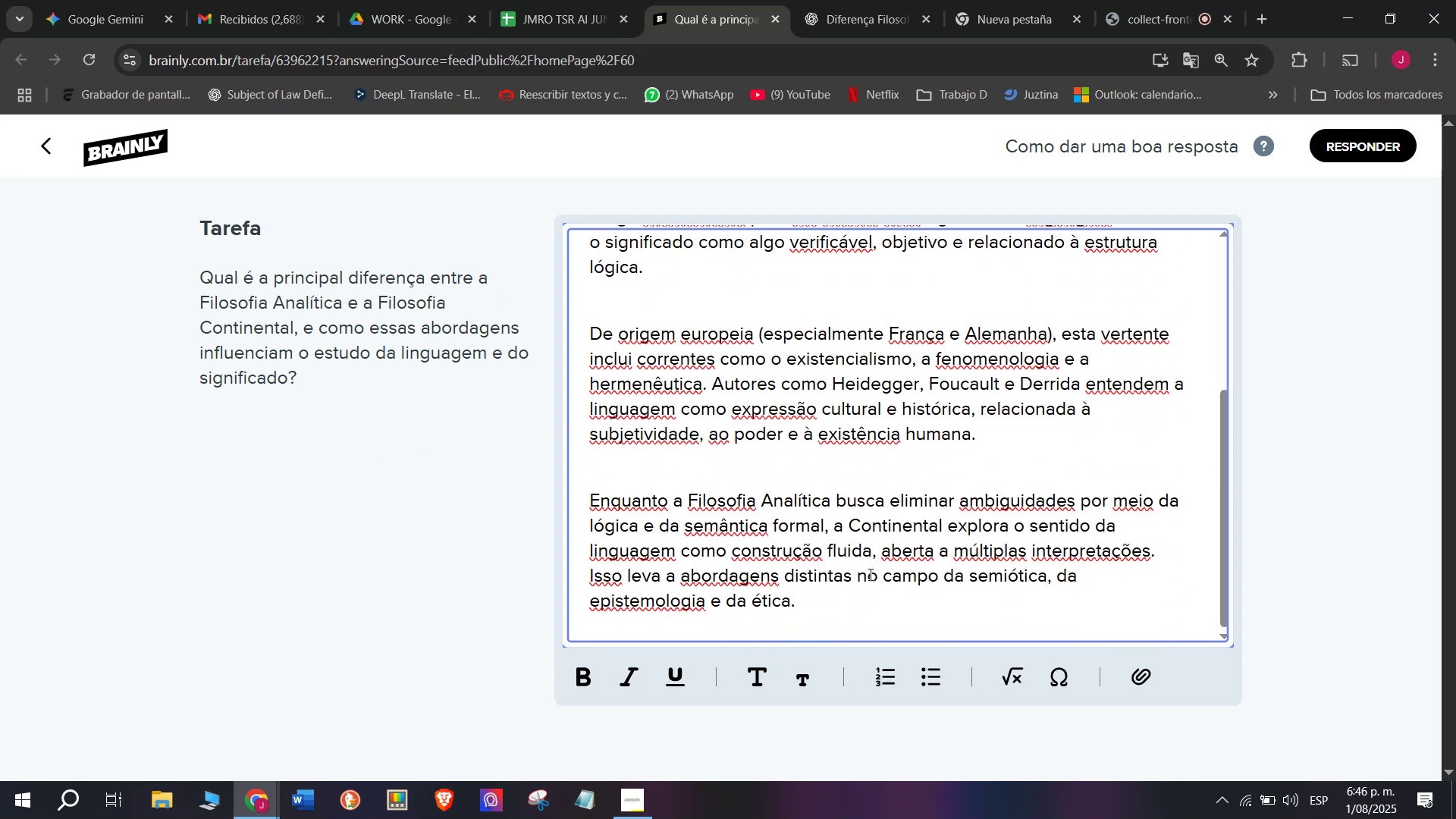 
left_click_drag(start_coordinate=[841, 593], to_coordinate=[422, 146])
 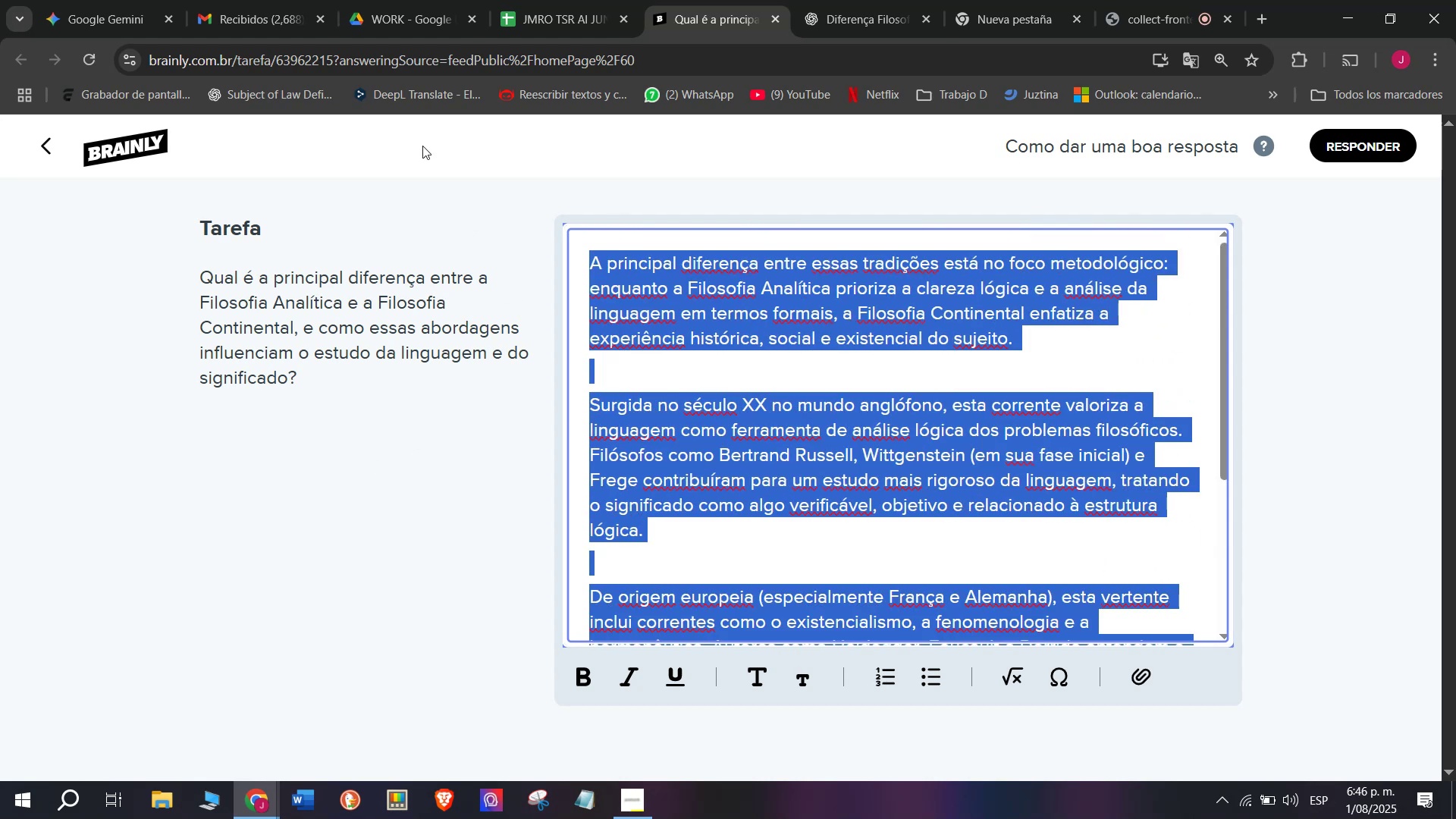 
key(Control+C)
 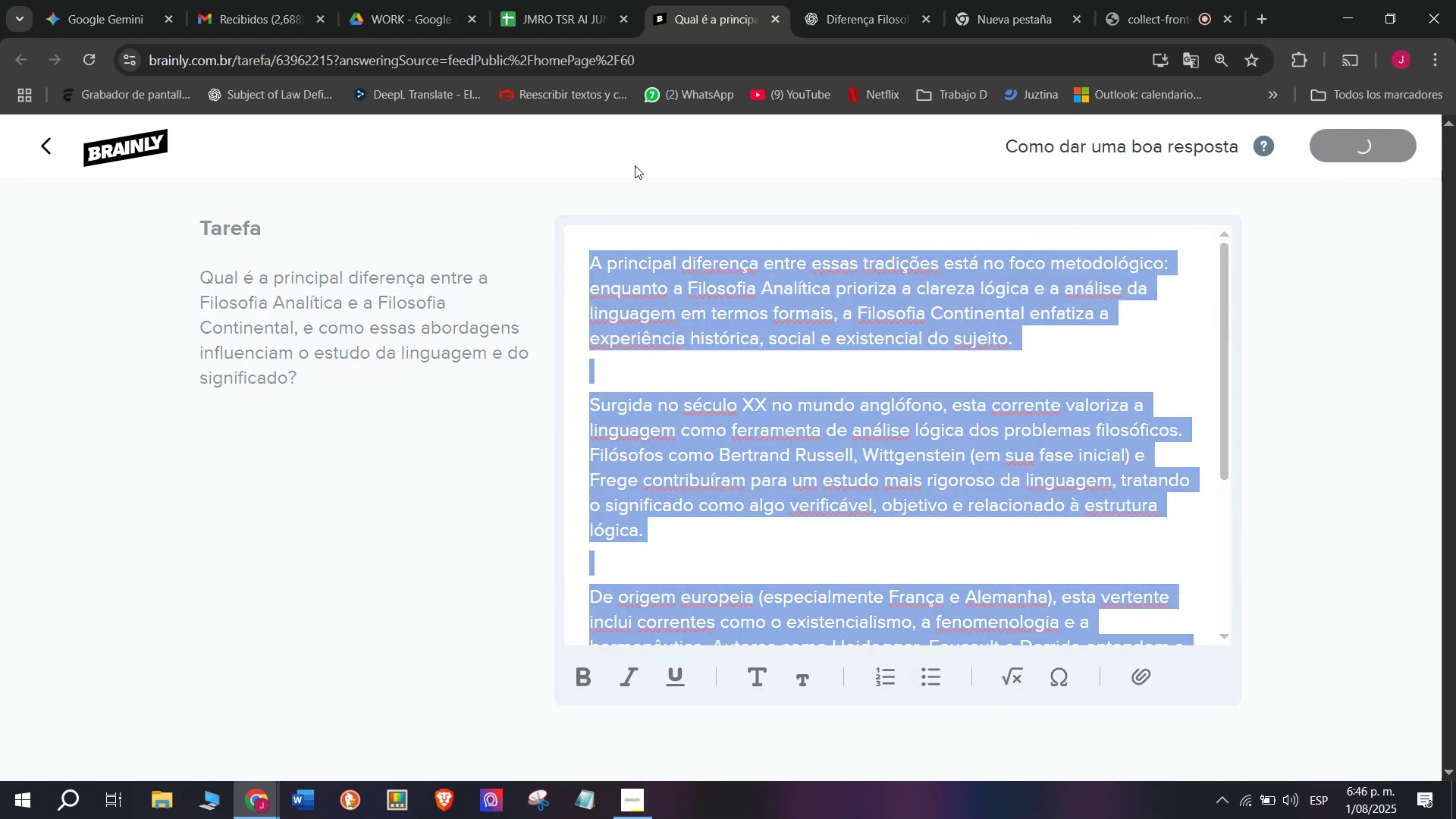 
left_click([542, 0])
 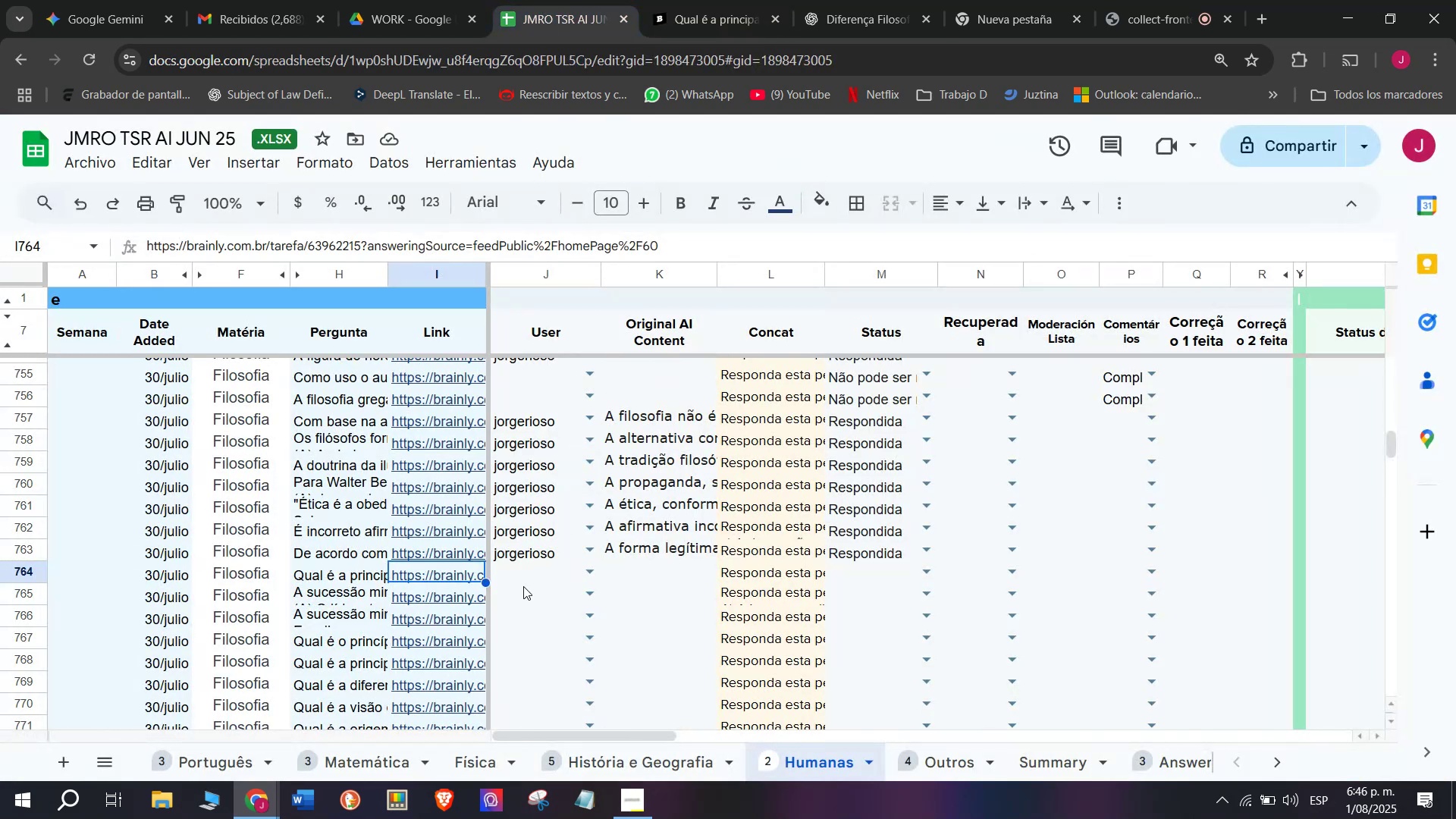 
left_click([524, 579])
 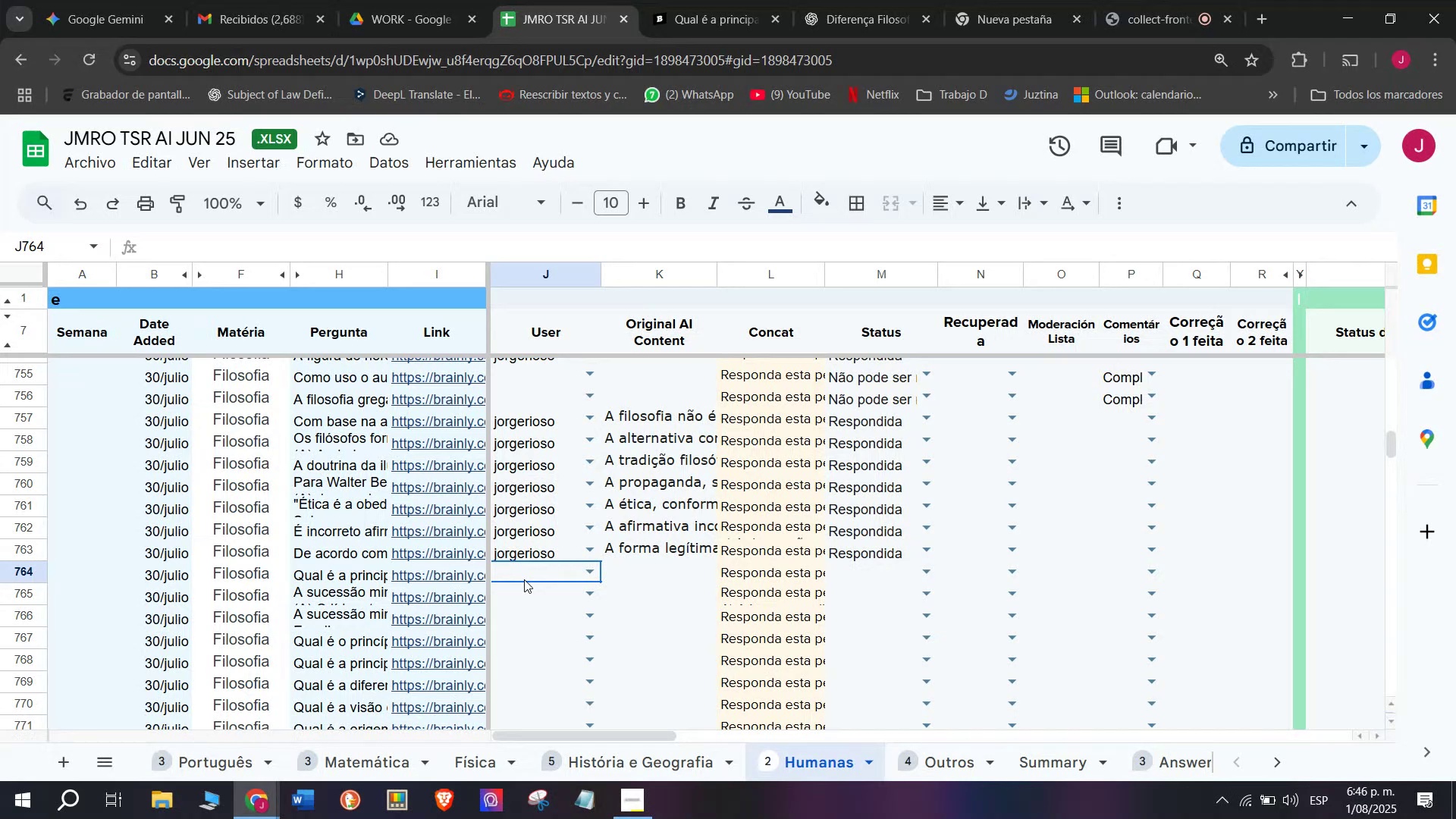 
key(J)
 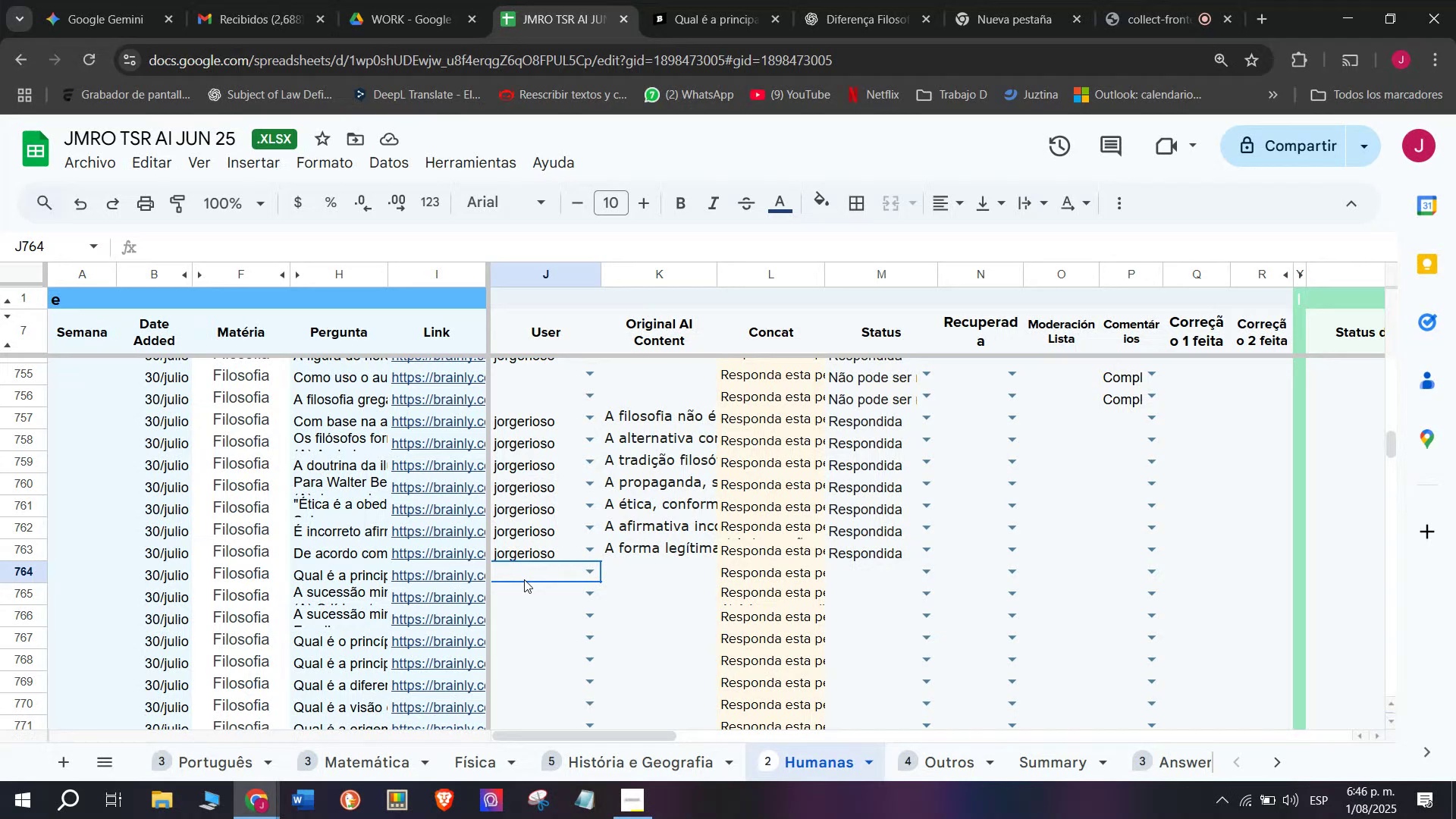 
left_click([523, 597])
 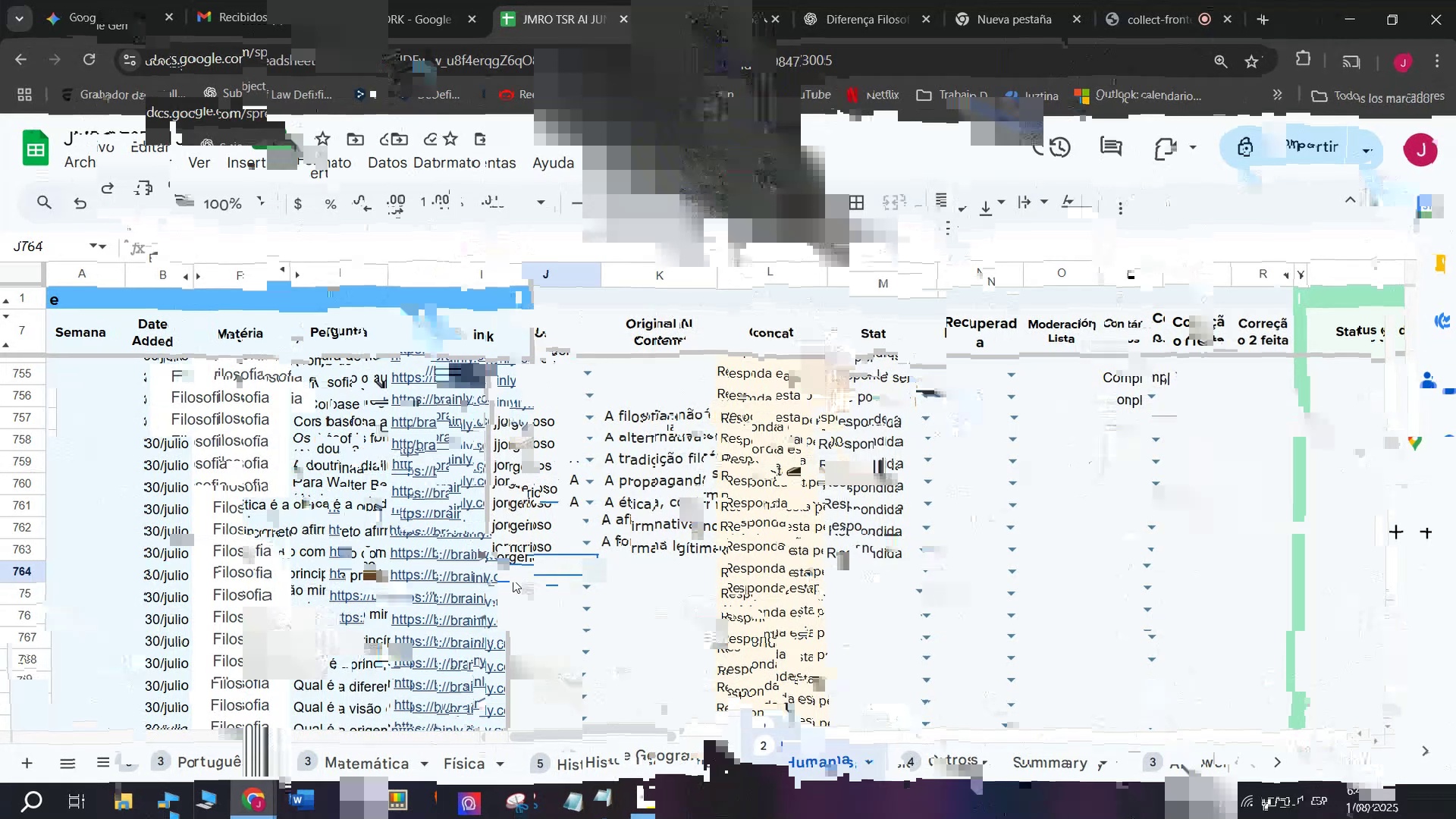 
double_click([659, 560])
 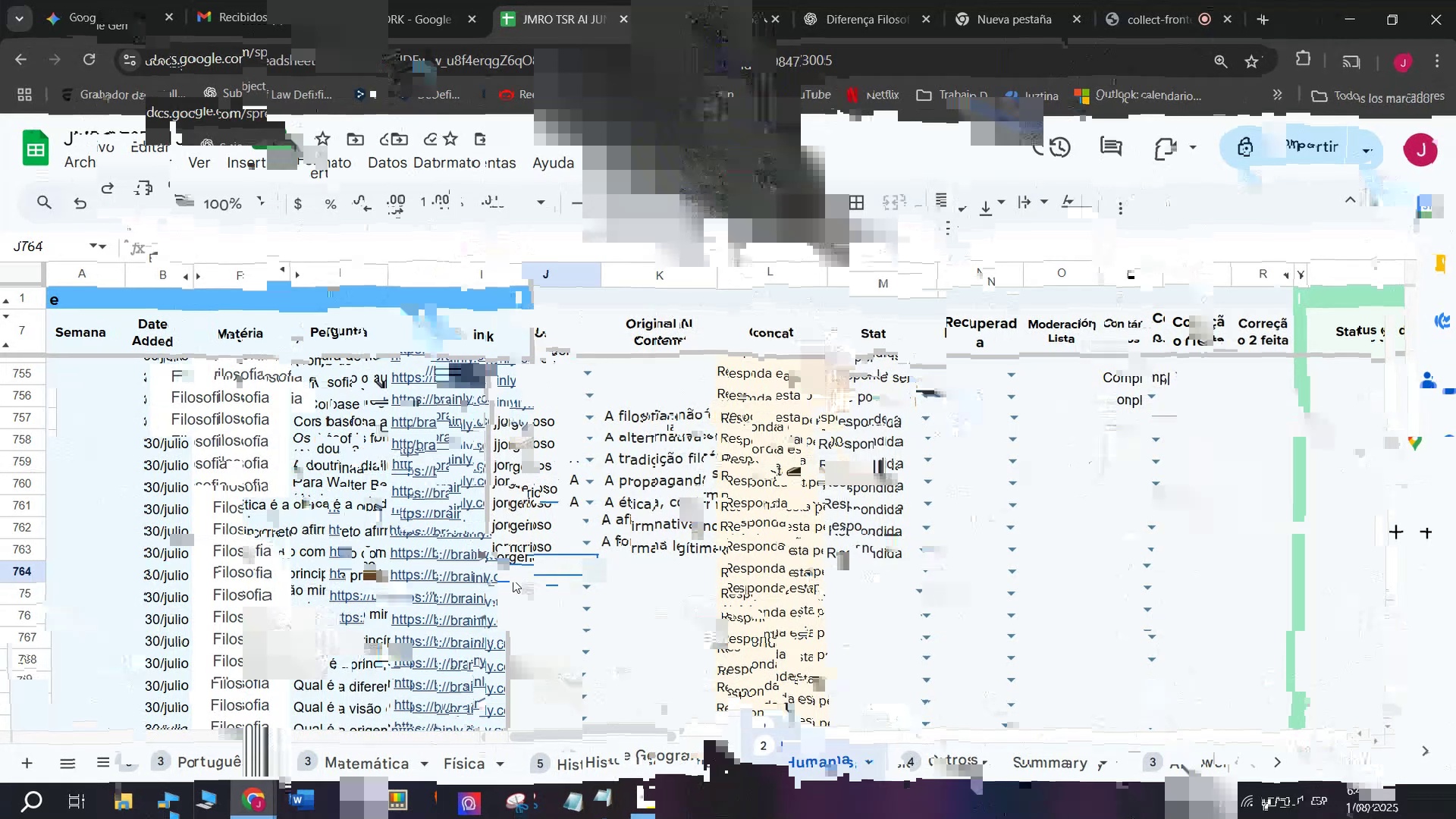 
left_click([542, 576])
 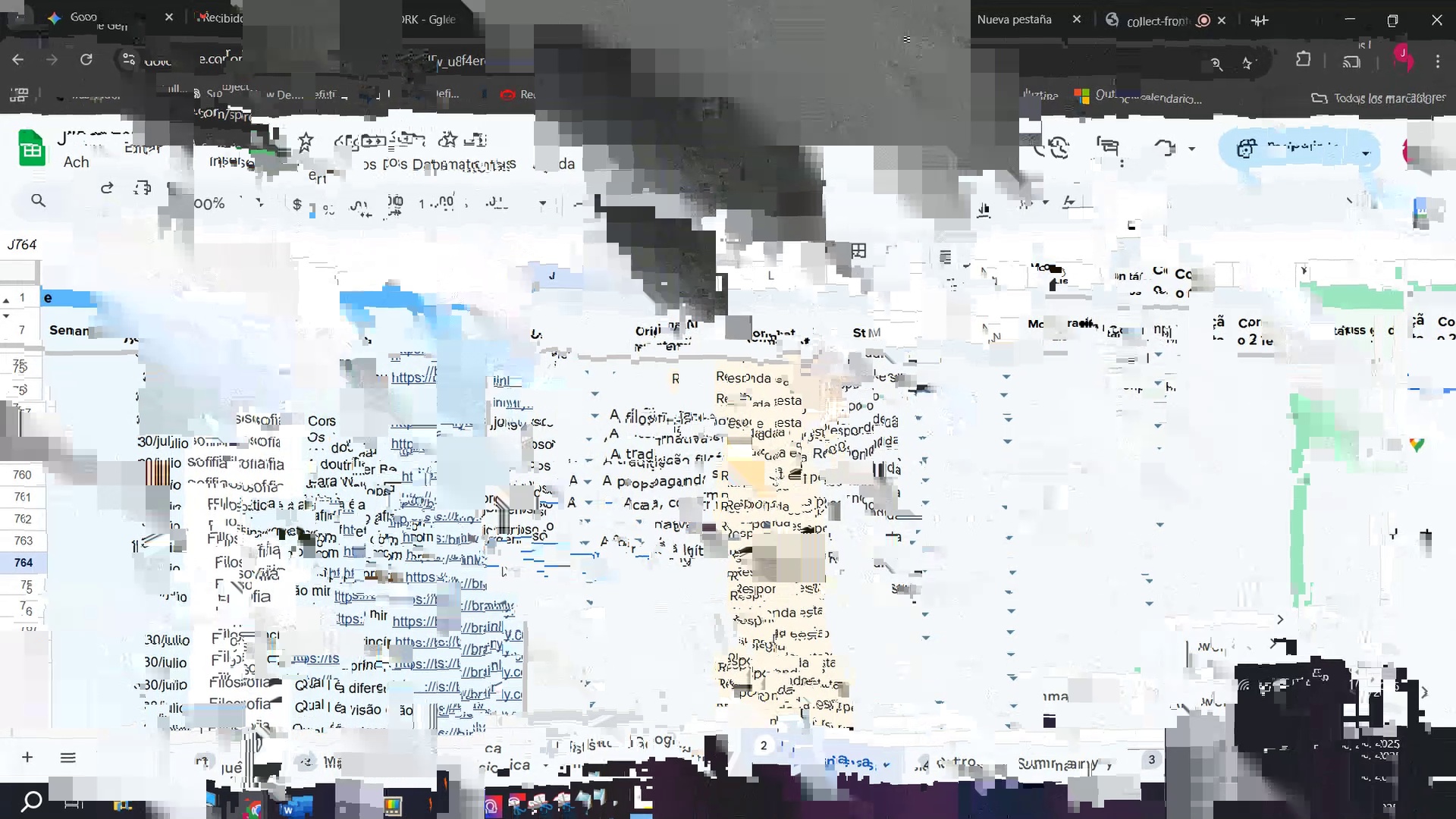 
triple_click([646, 573])
 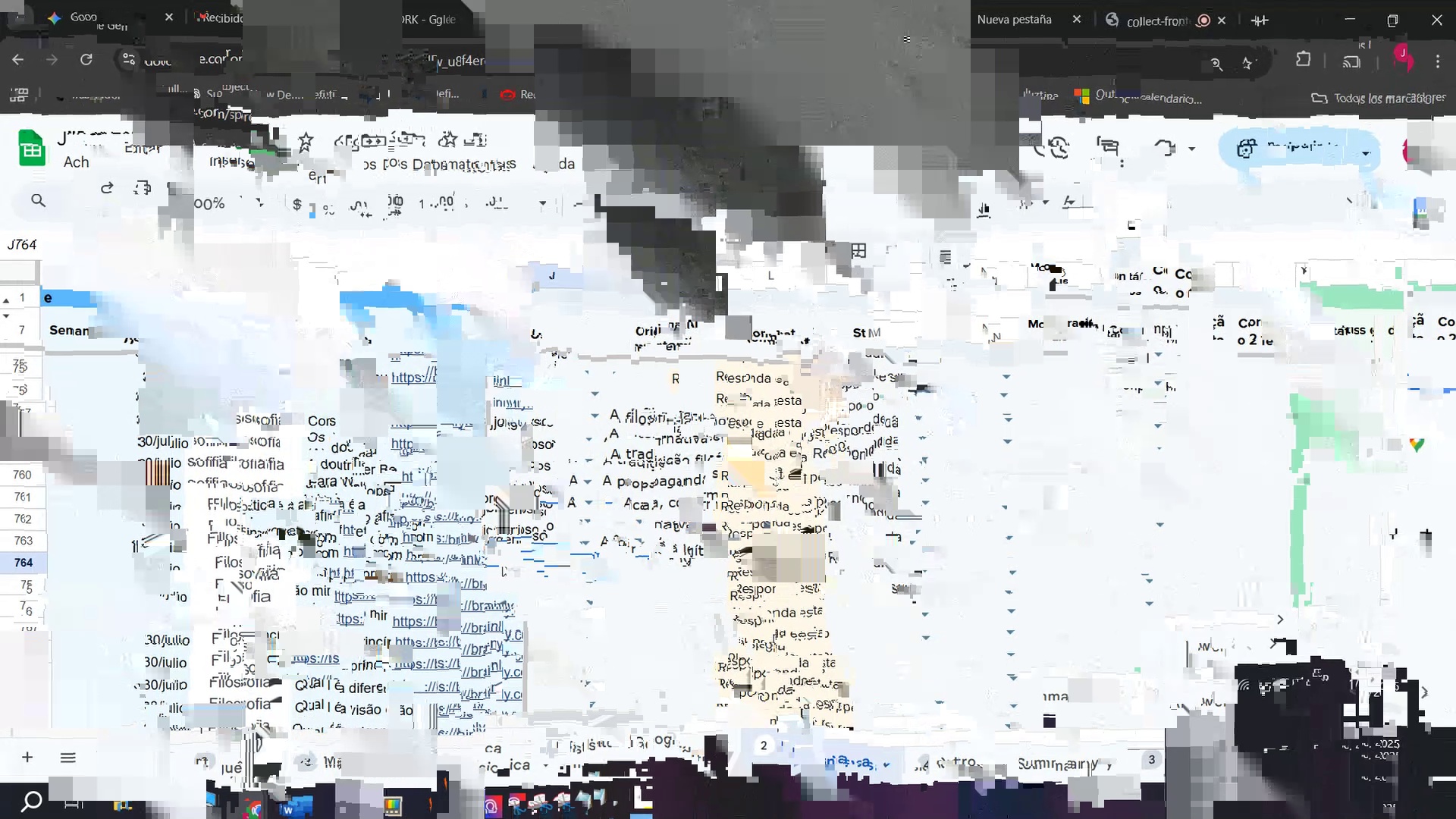 
double_click([667, 576])
 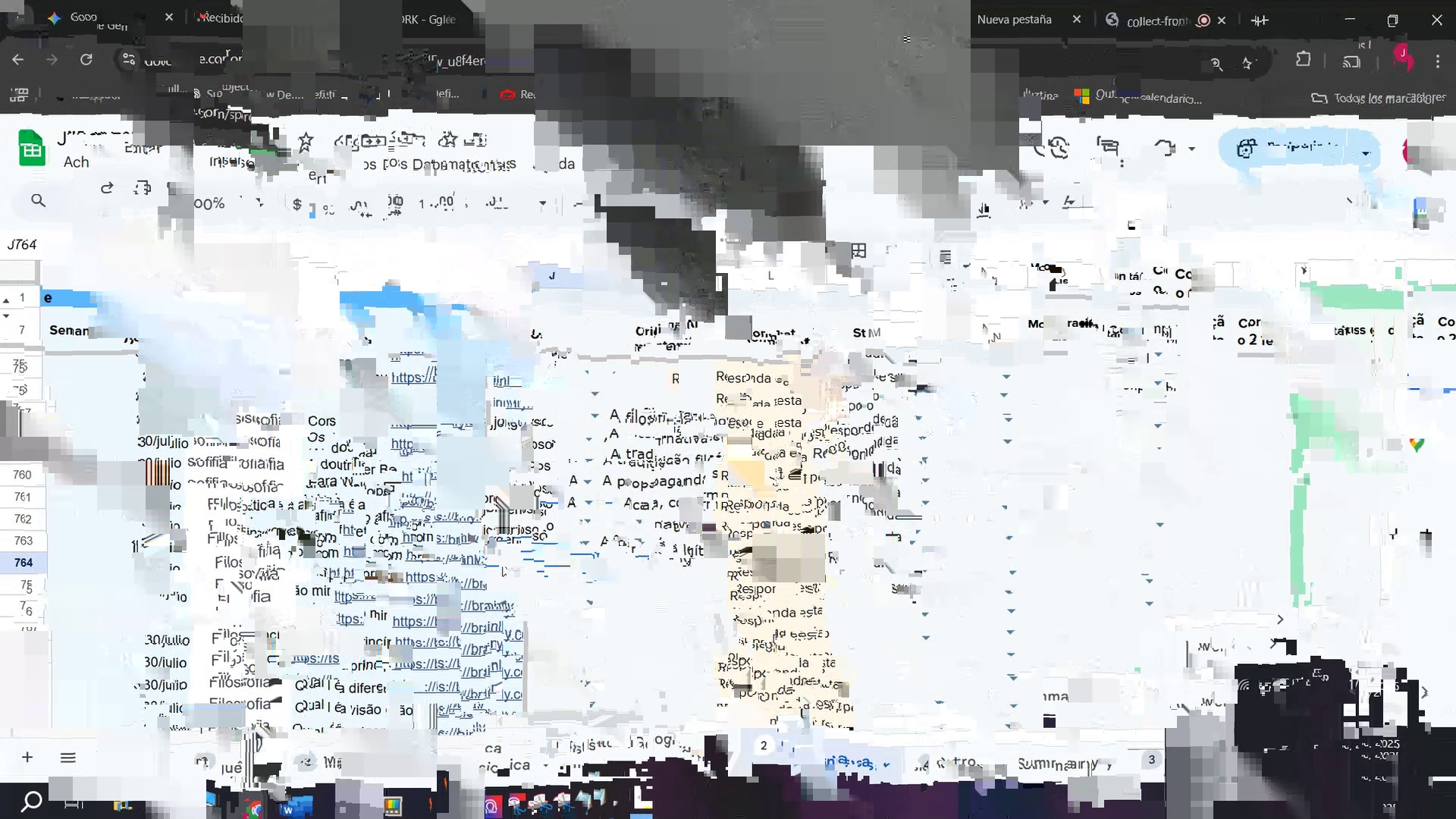 
key(Control+V)
 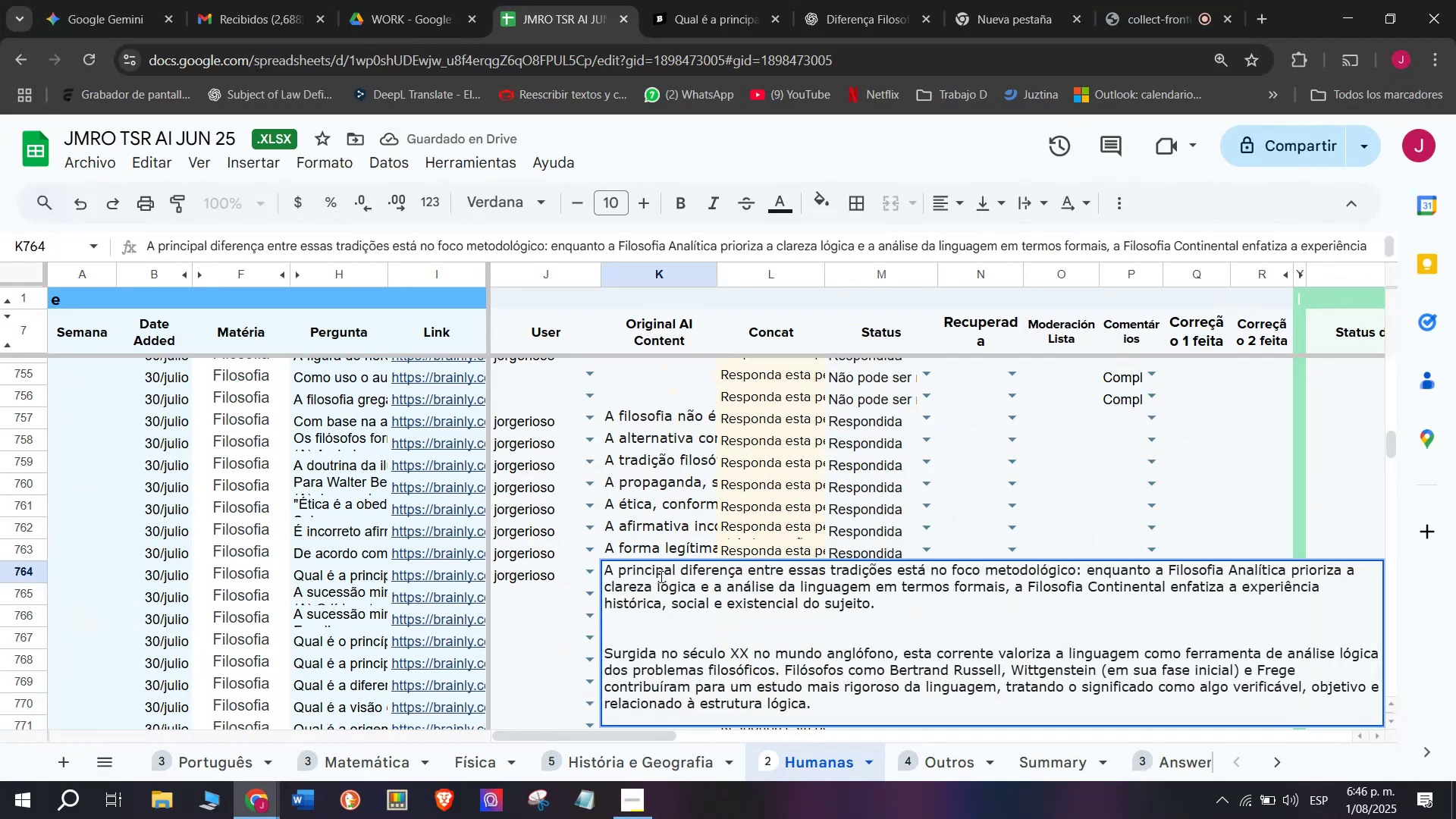 
key(Enter)
 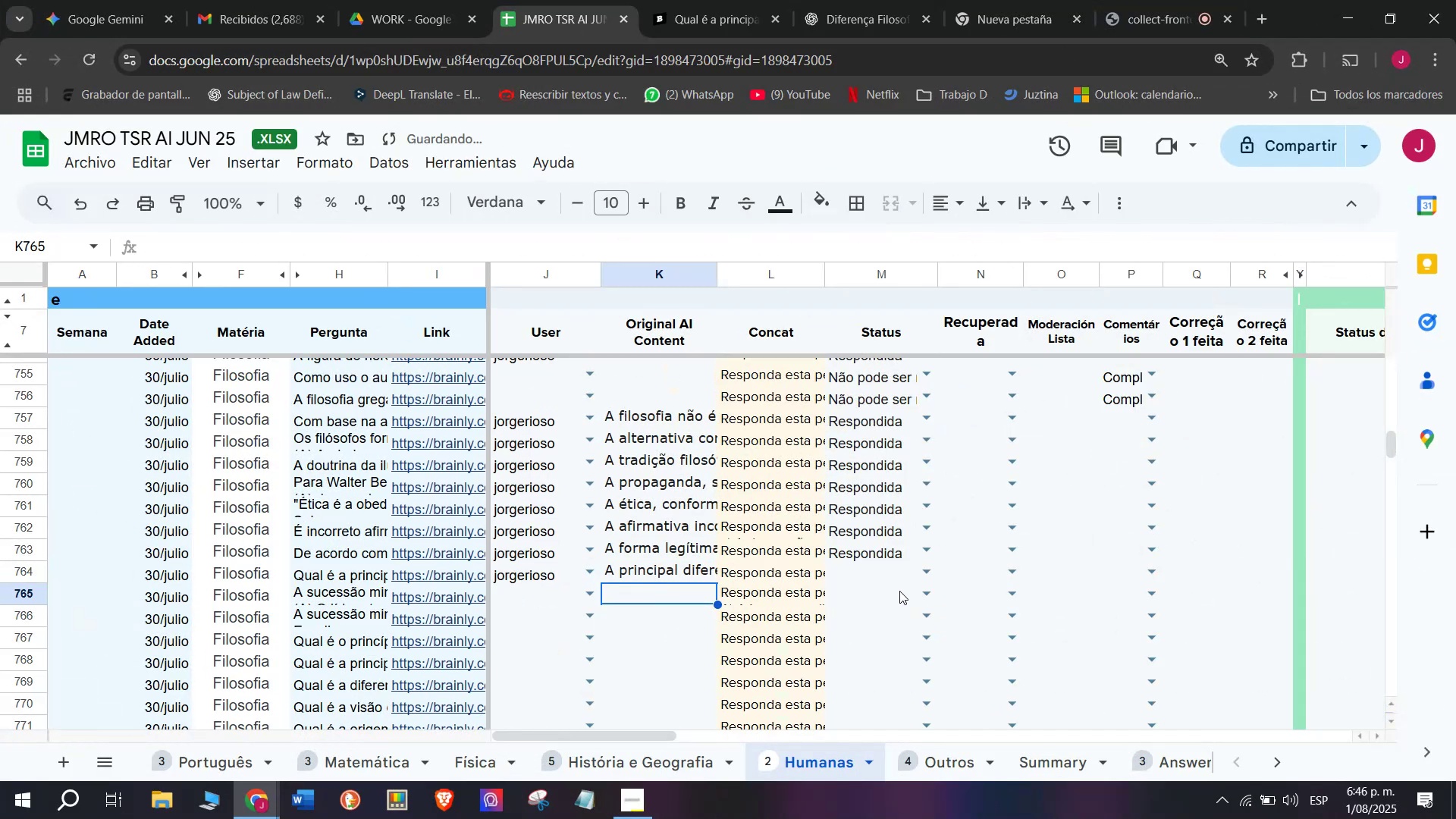 
left_click_drag(start_coordinate=[935, 572], to_coordinate=[929, 570])
 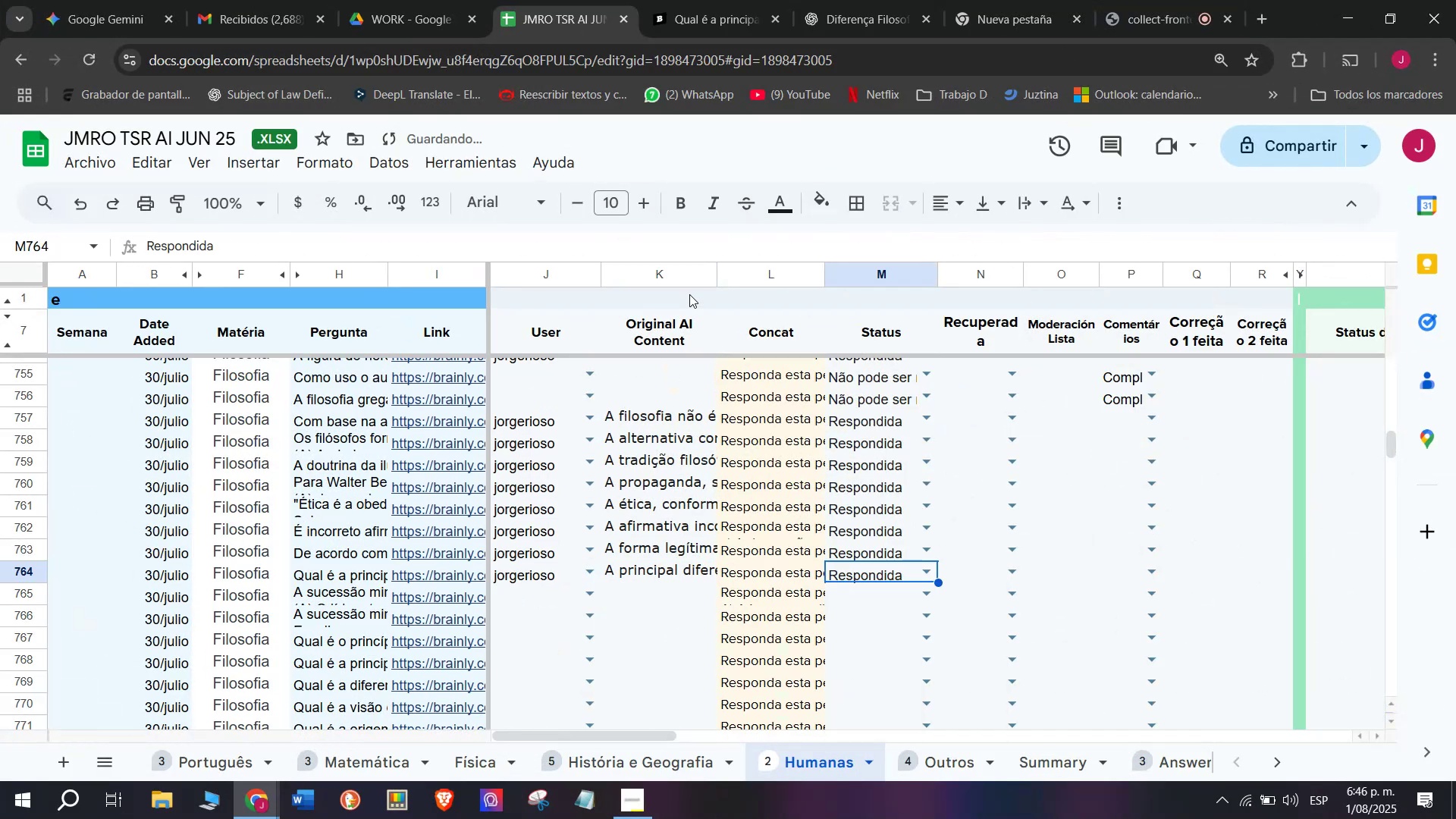 
left_click([695, 0])
 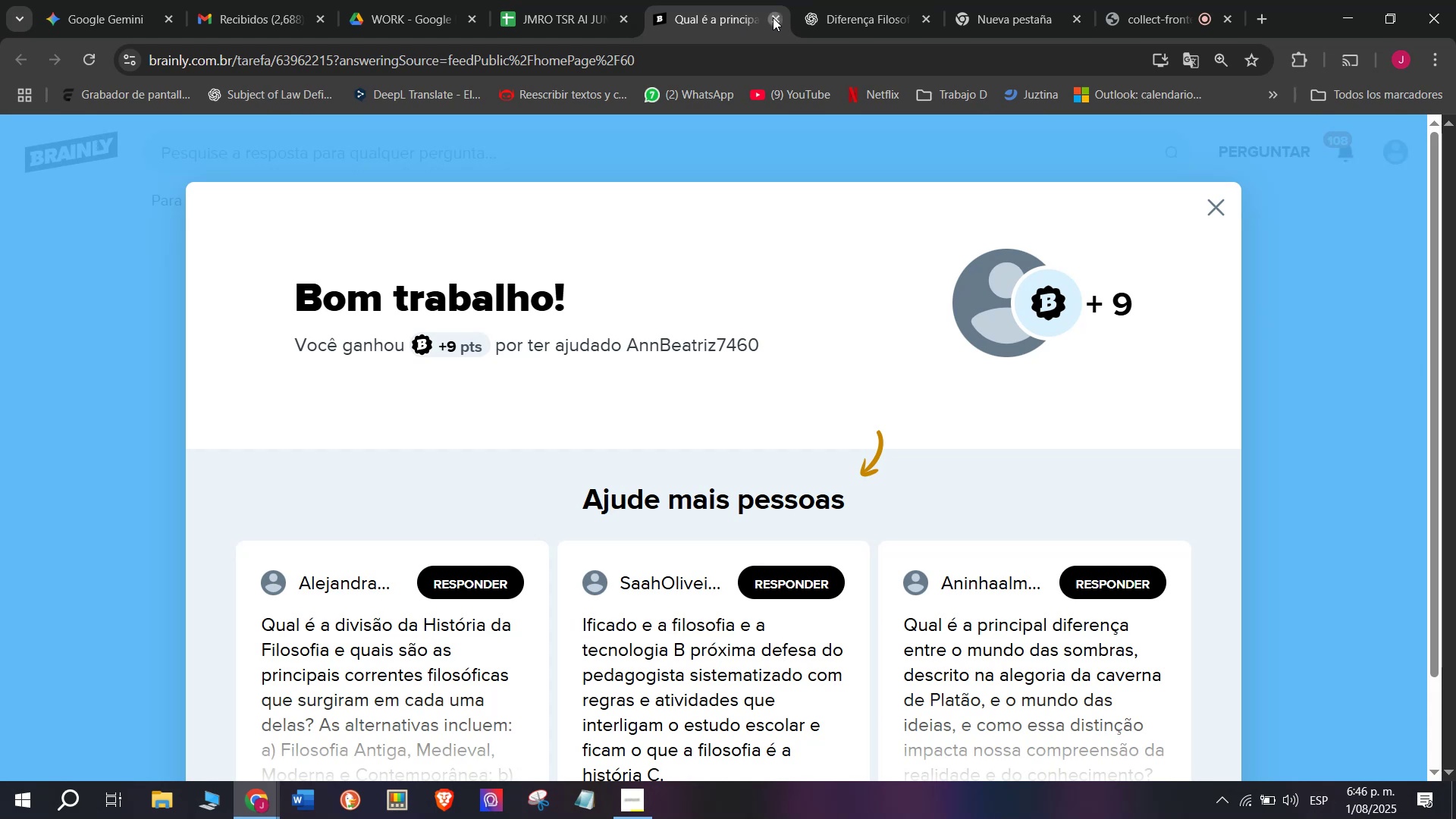 
double_click([592, 0])
 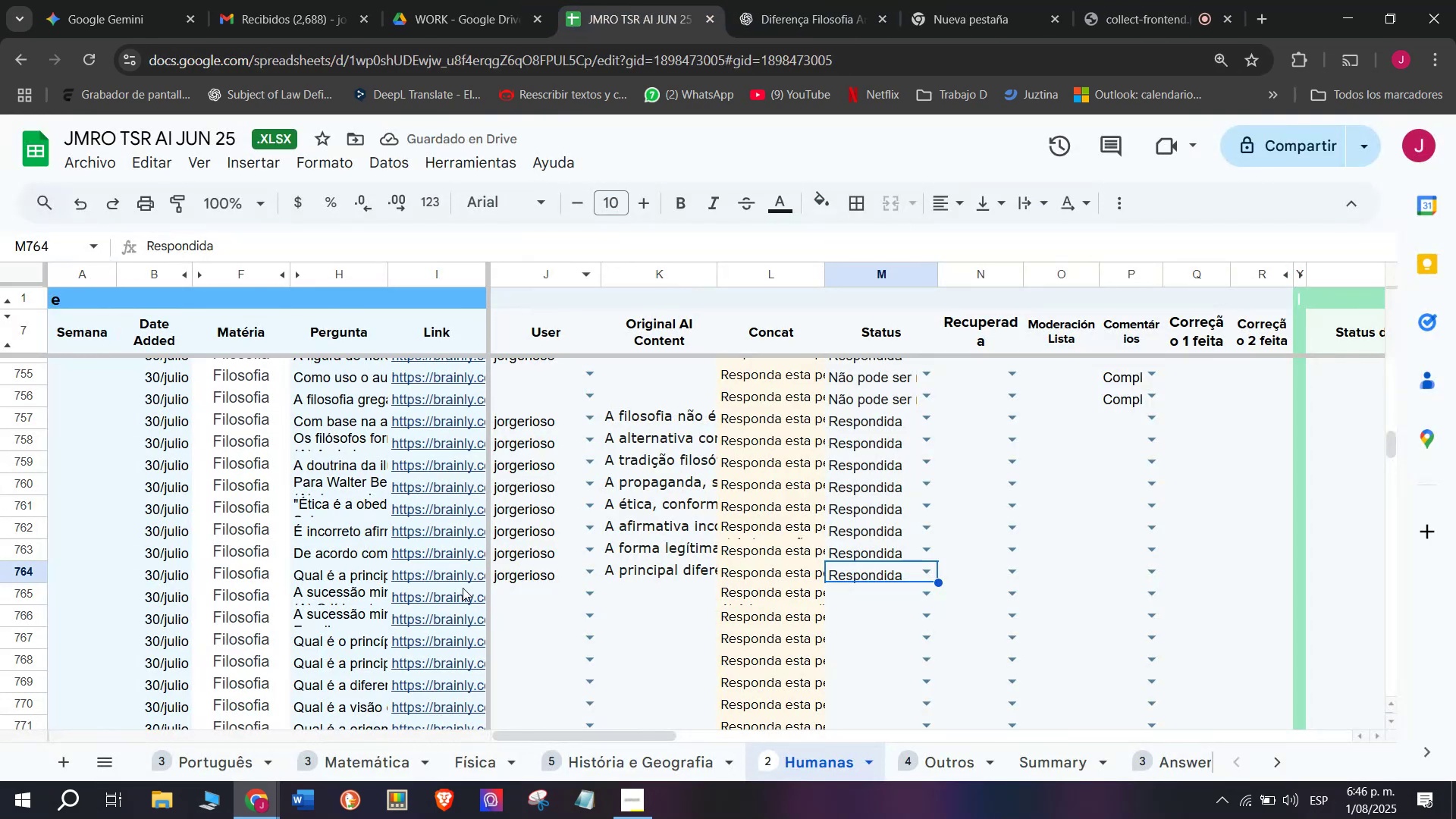 
left_click([453, 598])
 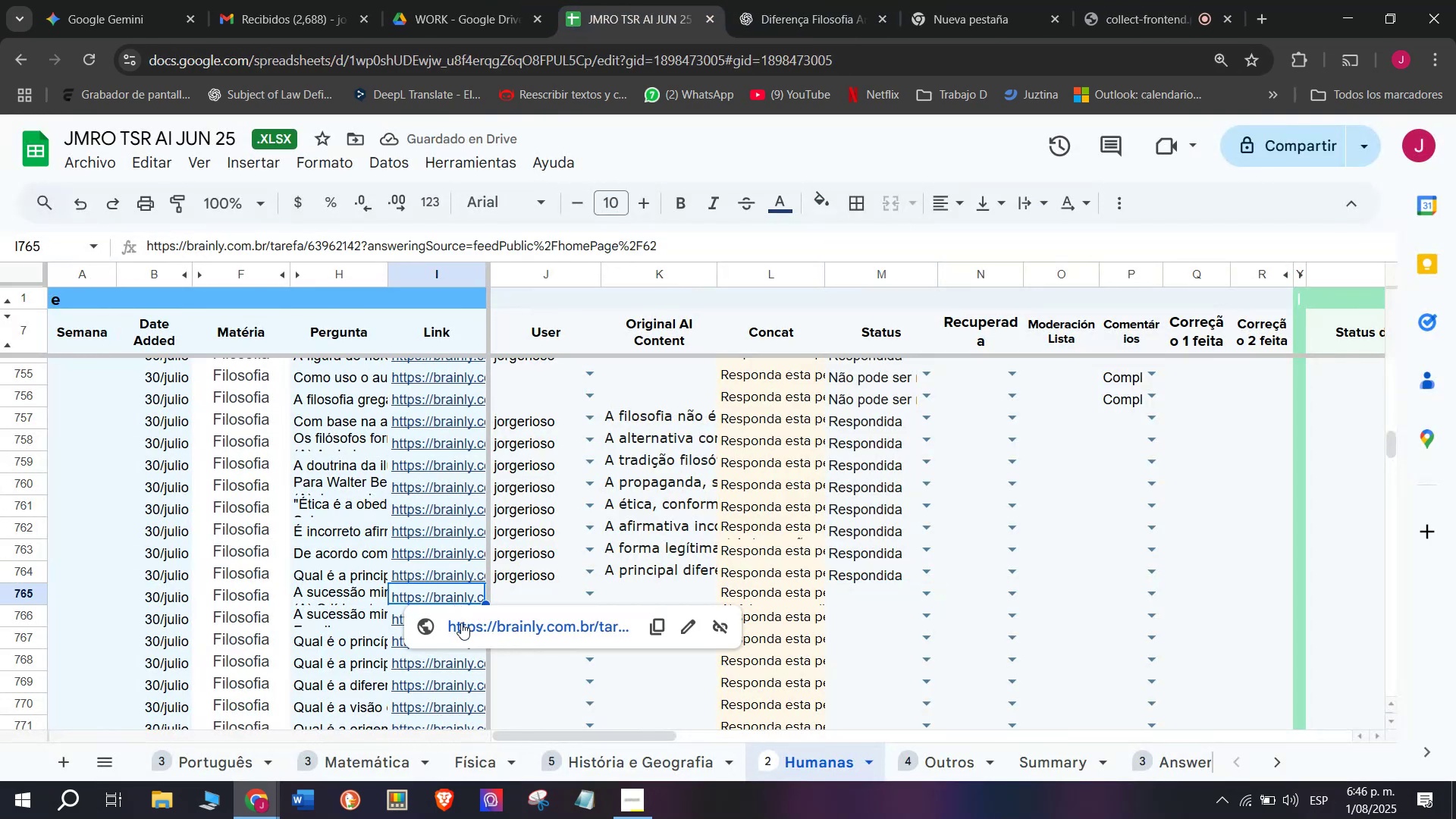 
left_click([461, 623])
 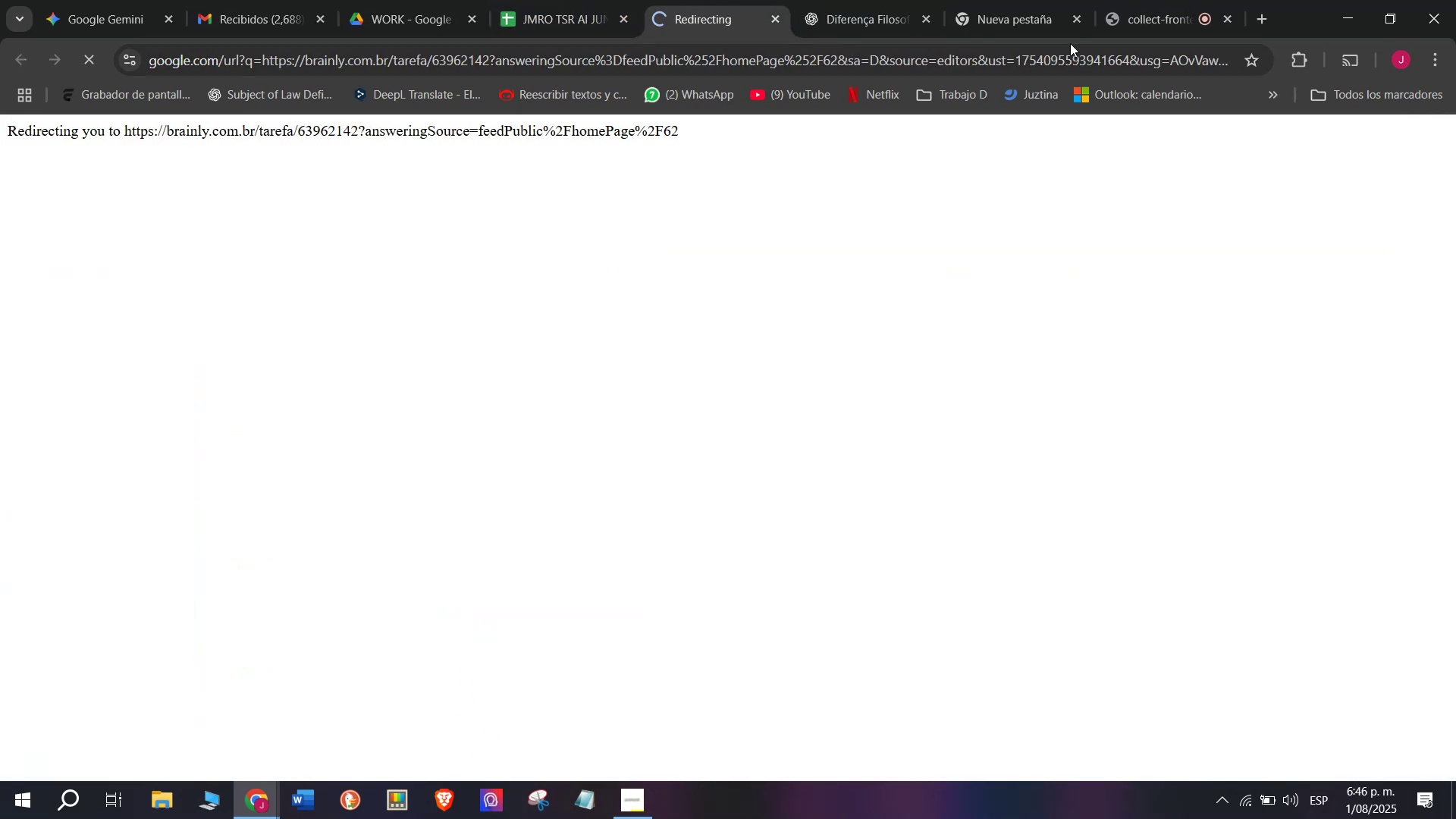 
left_click([1156, 0])
 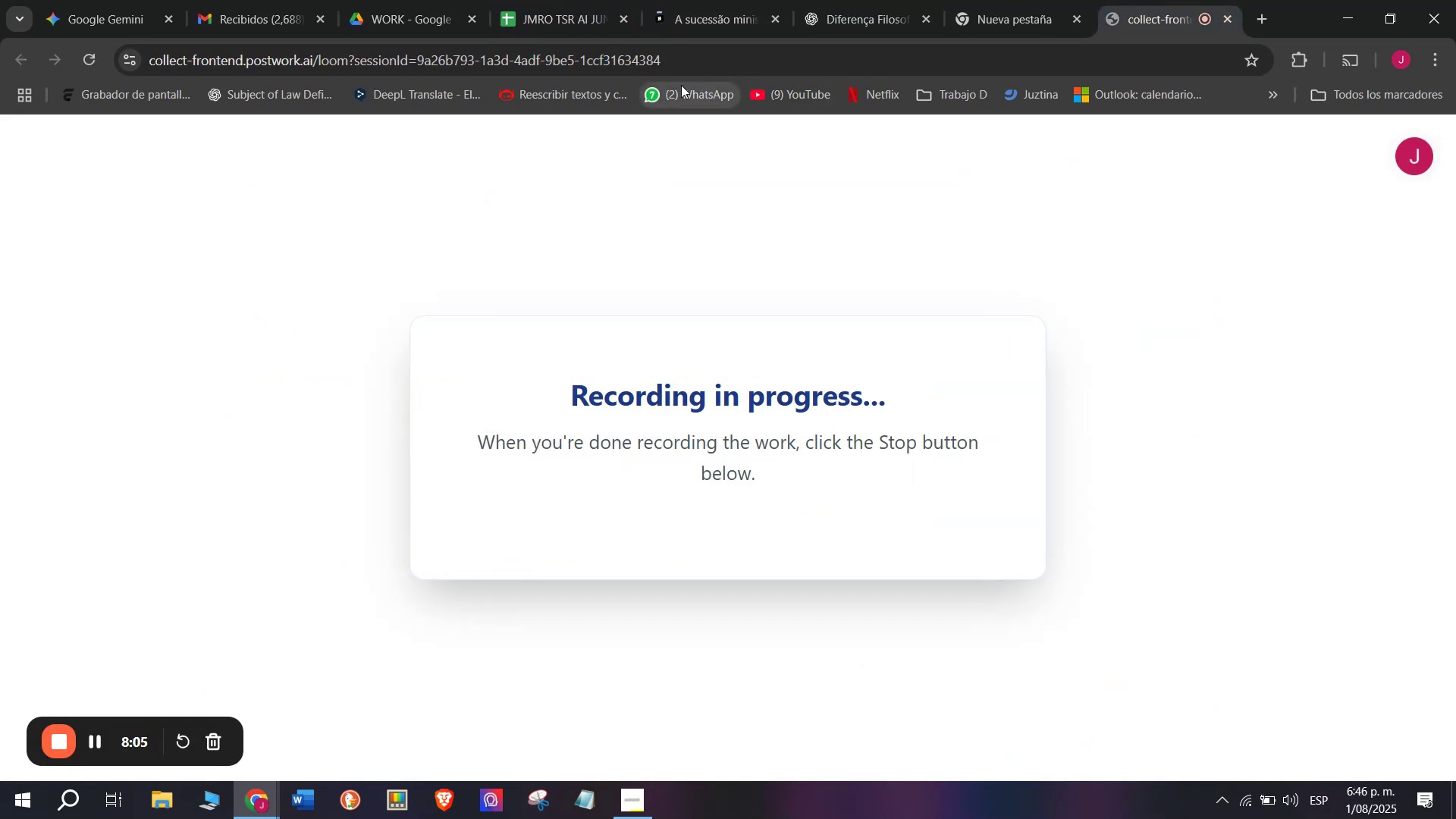 
left_click([566, 0])
 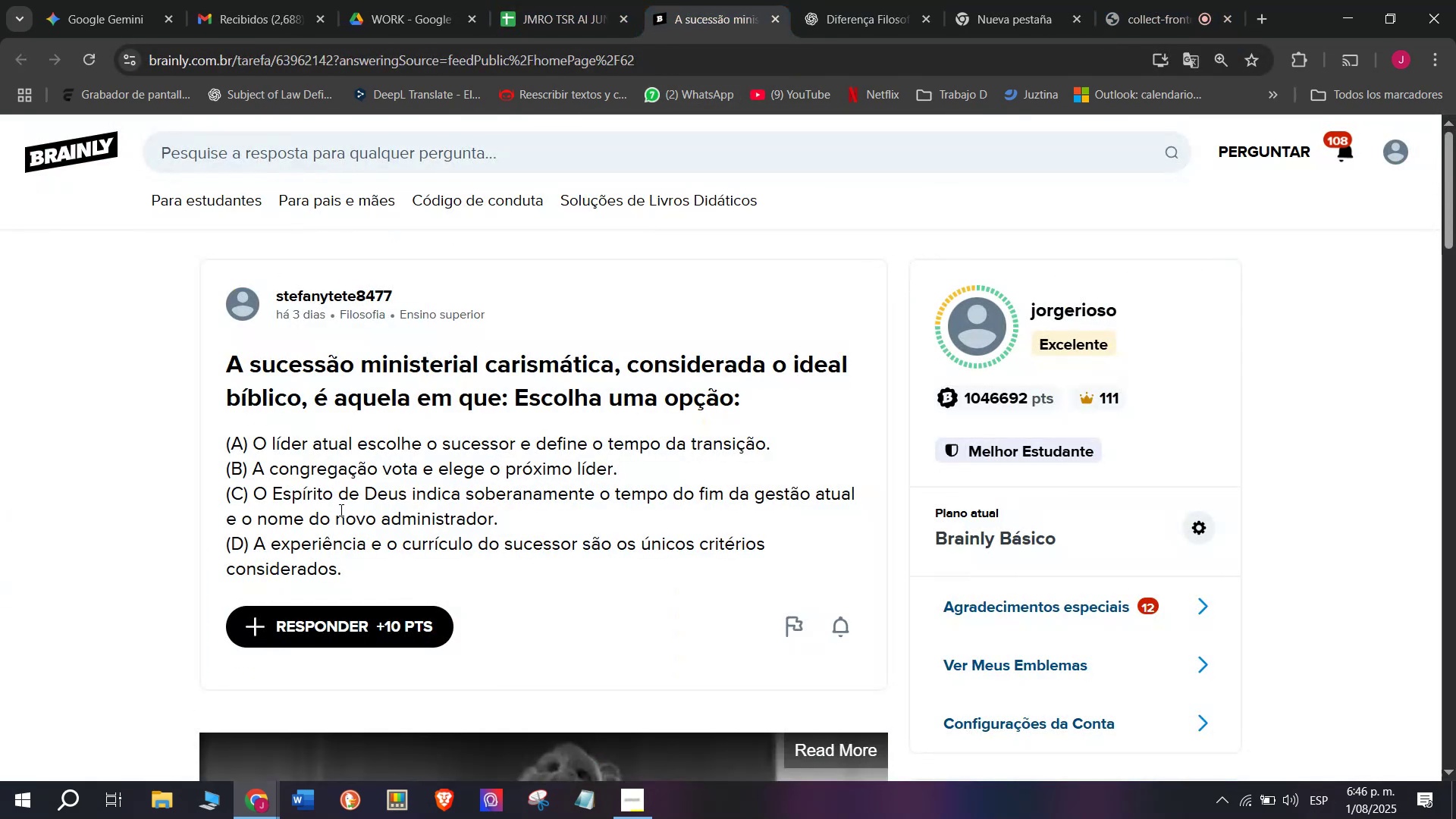 
left_click_drag(start_coordinate=[347, 570], to_coordinate=[184, 372])
 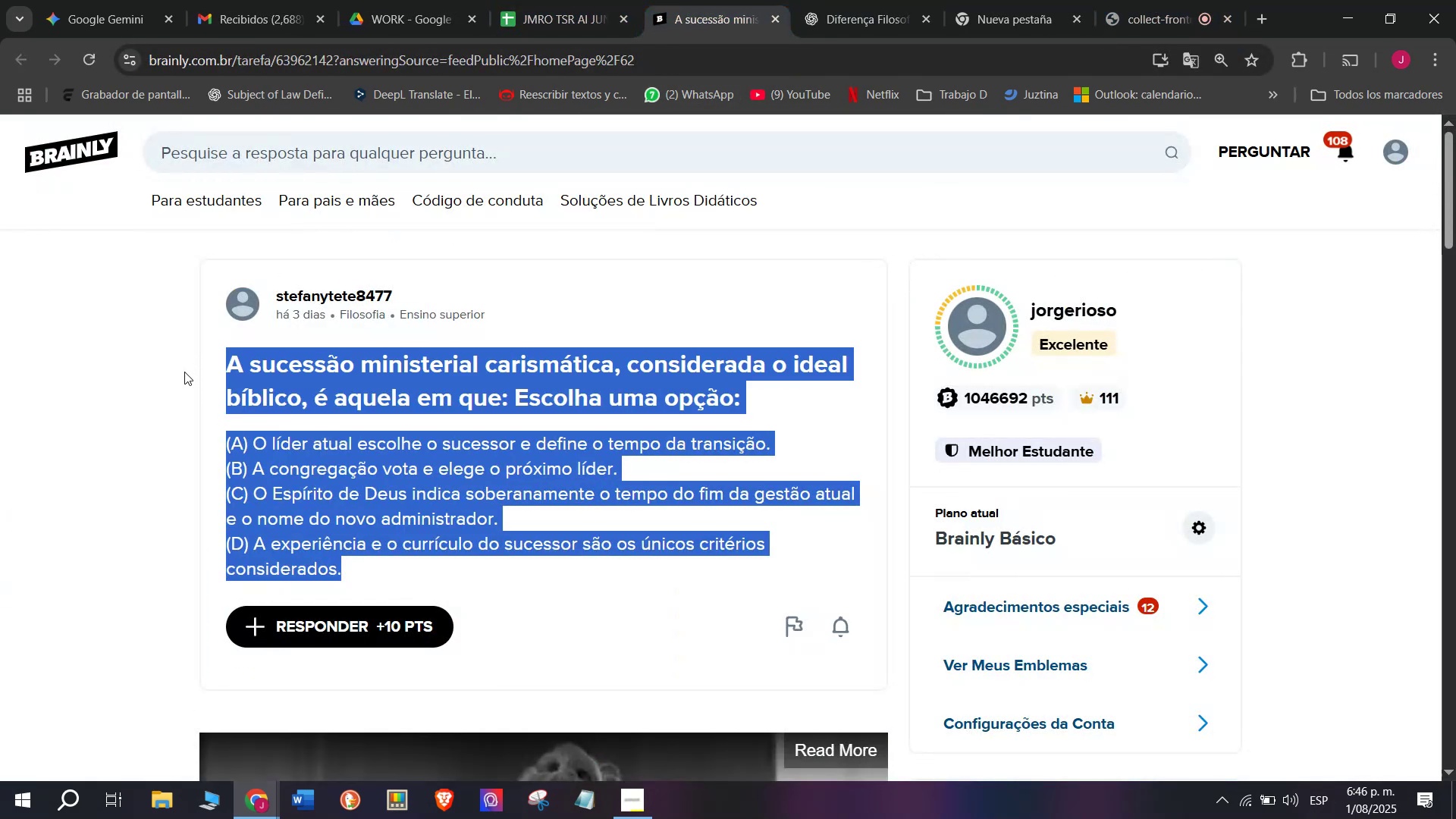 
key(Control+C)
 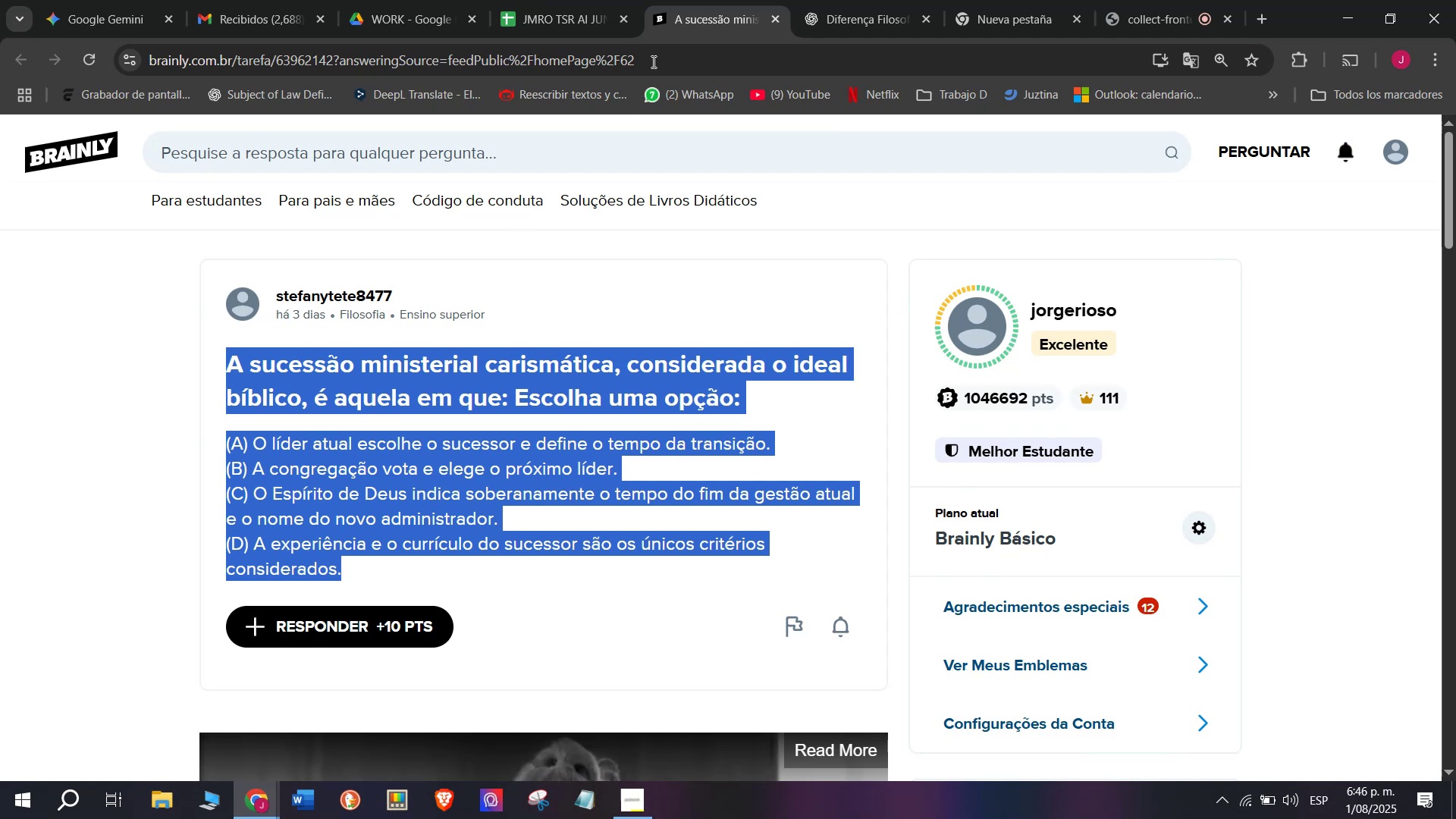 
left_click([735, 0])
 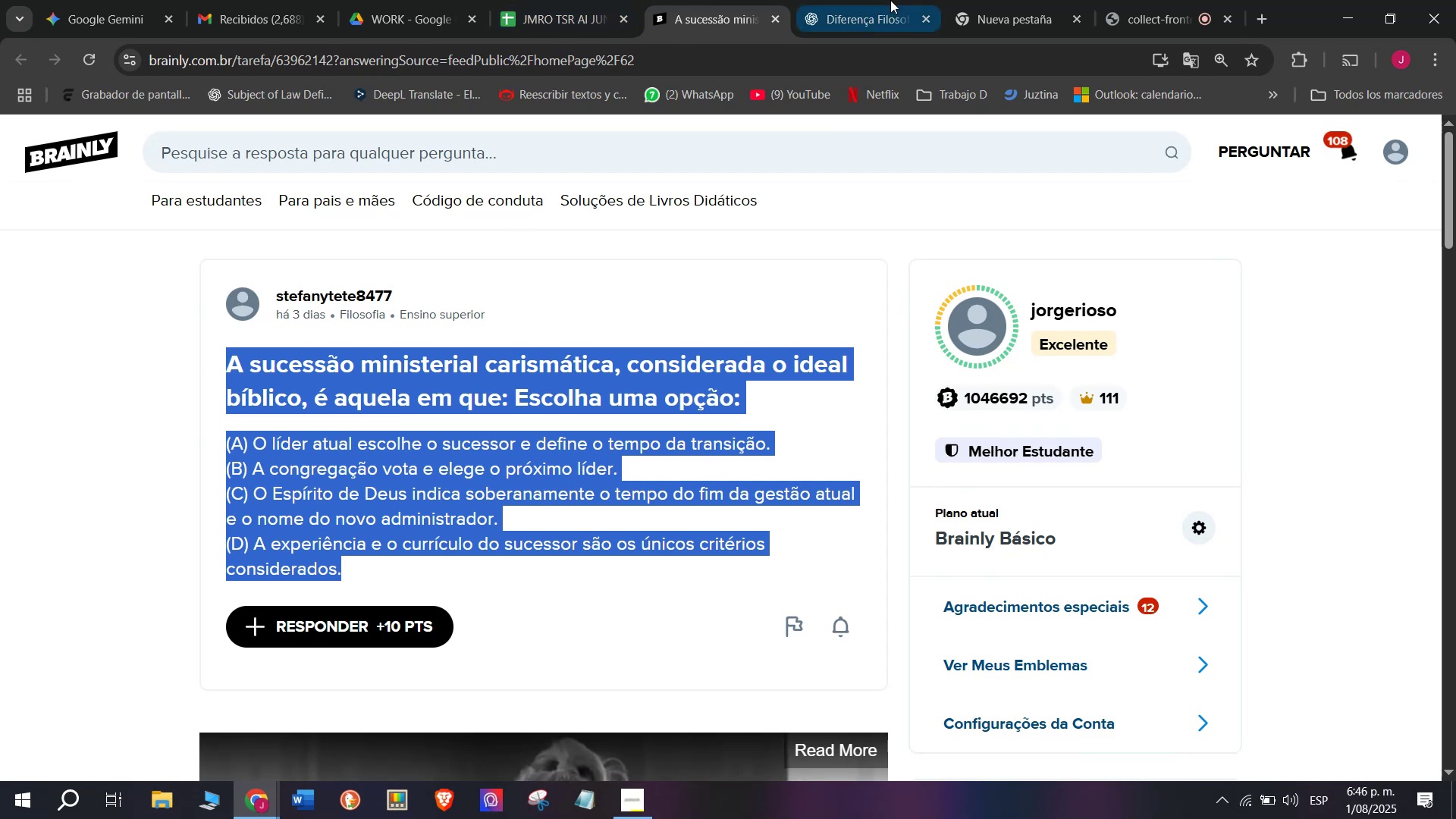 
left_click([971, 0])
 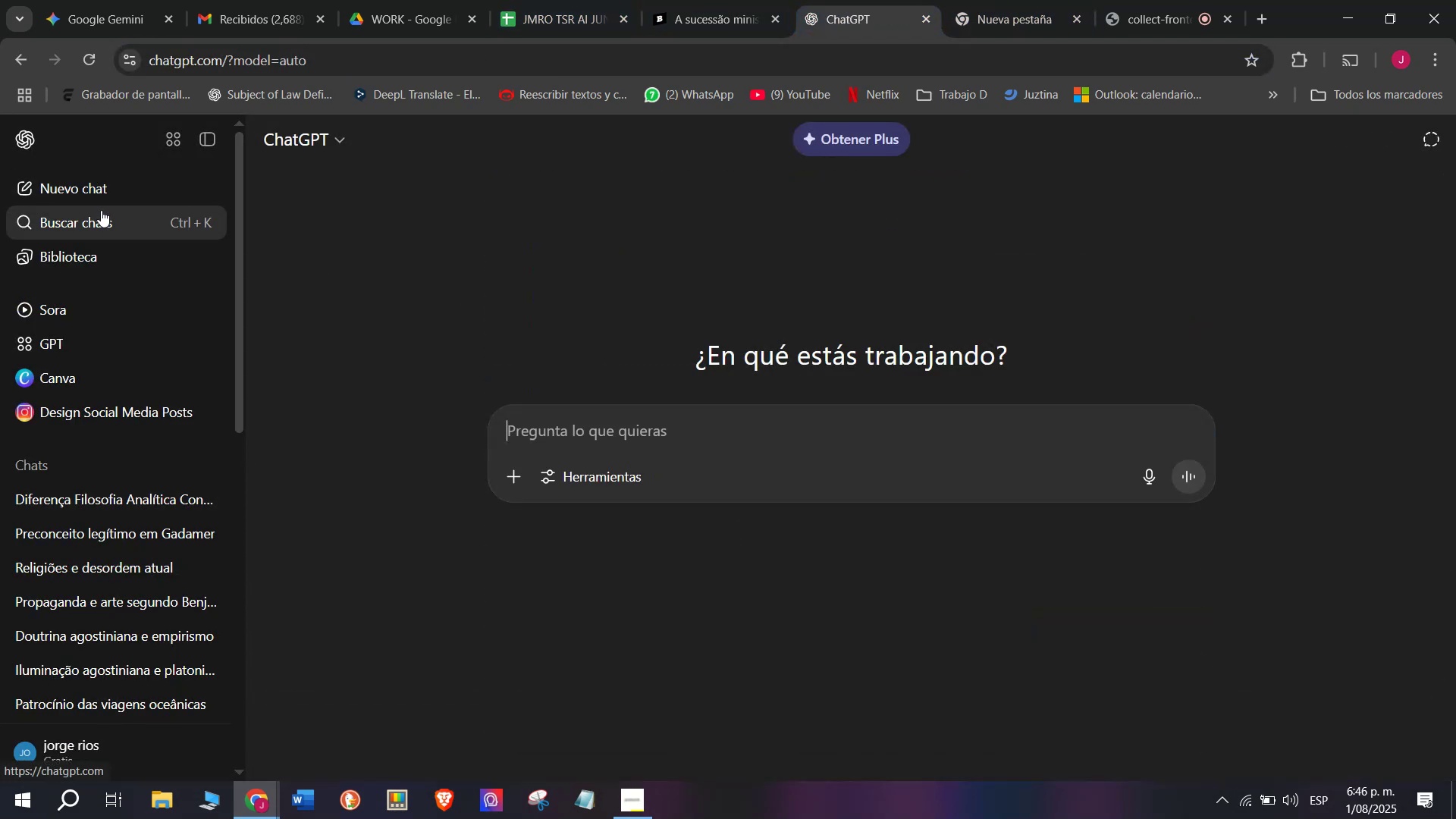 
key(Meta+V)
 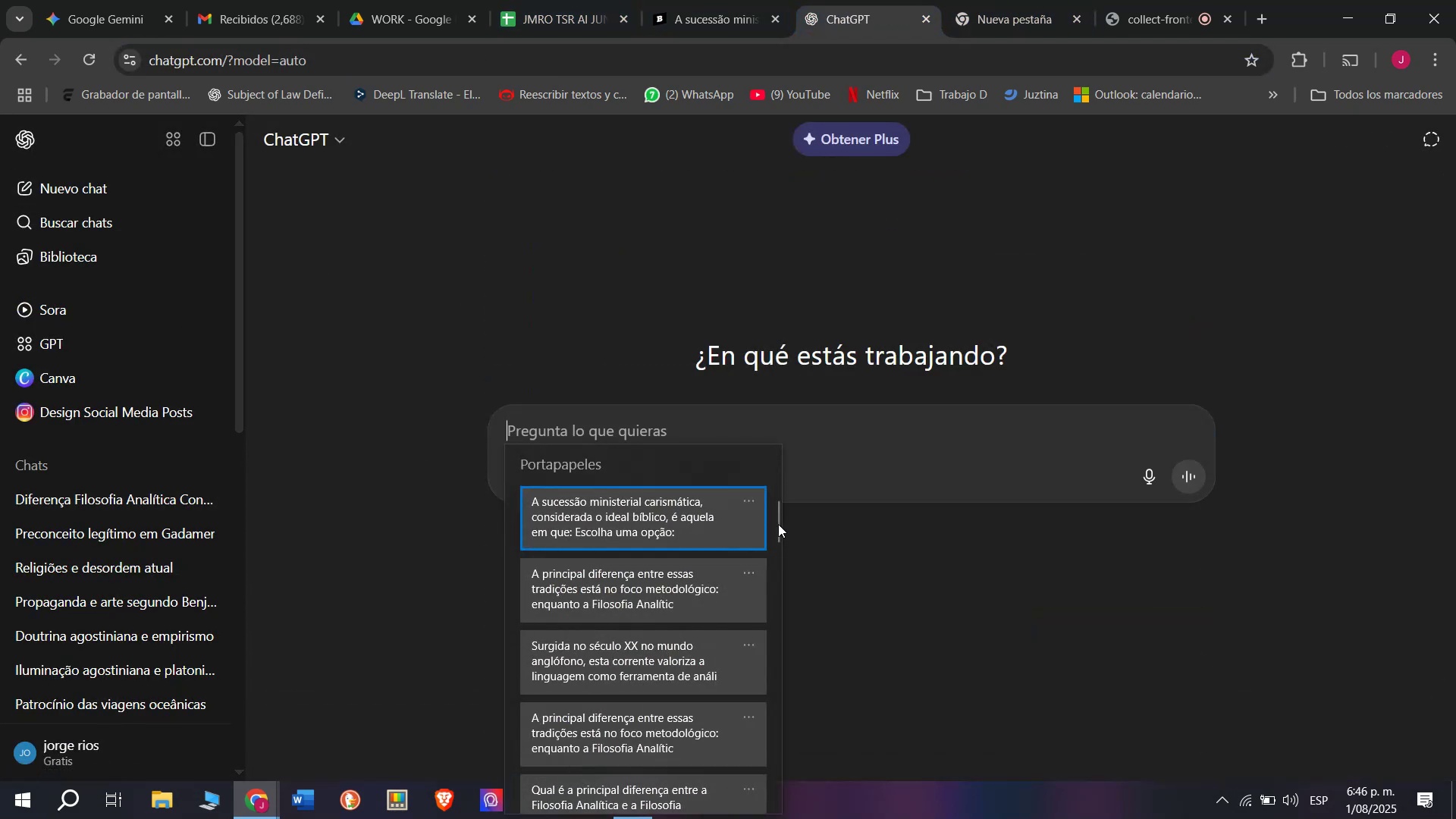 
left_click_drag(start_coordinate=[777, 520], to_coordinate=[761, 774])
 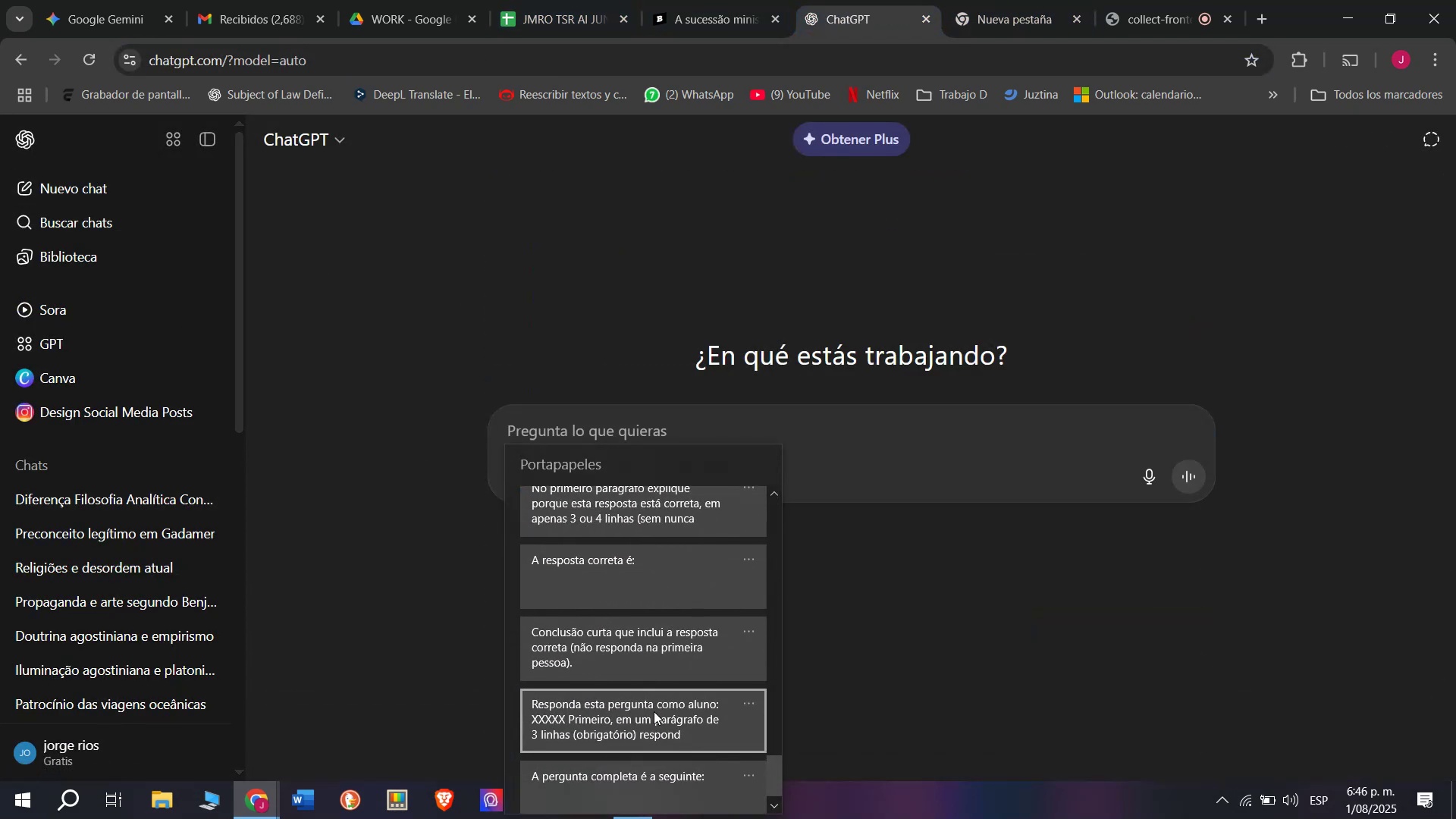 
left_click([654, 709])
 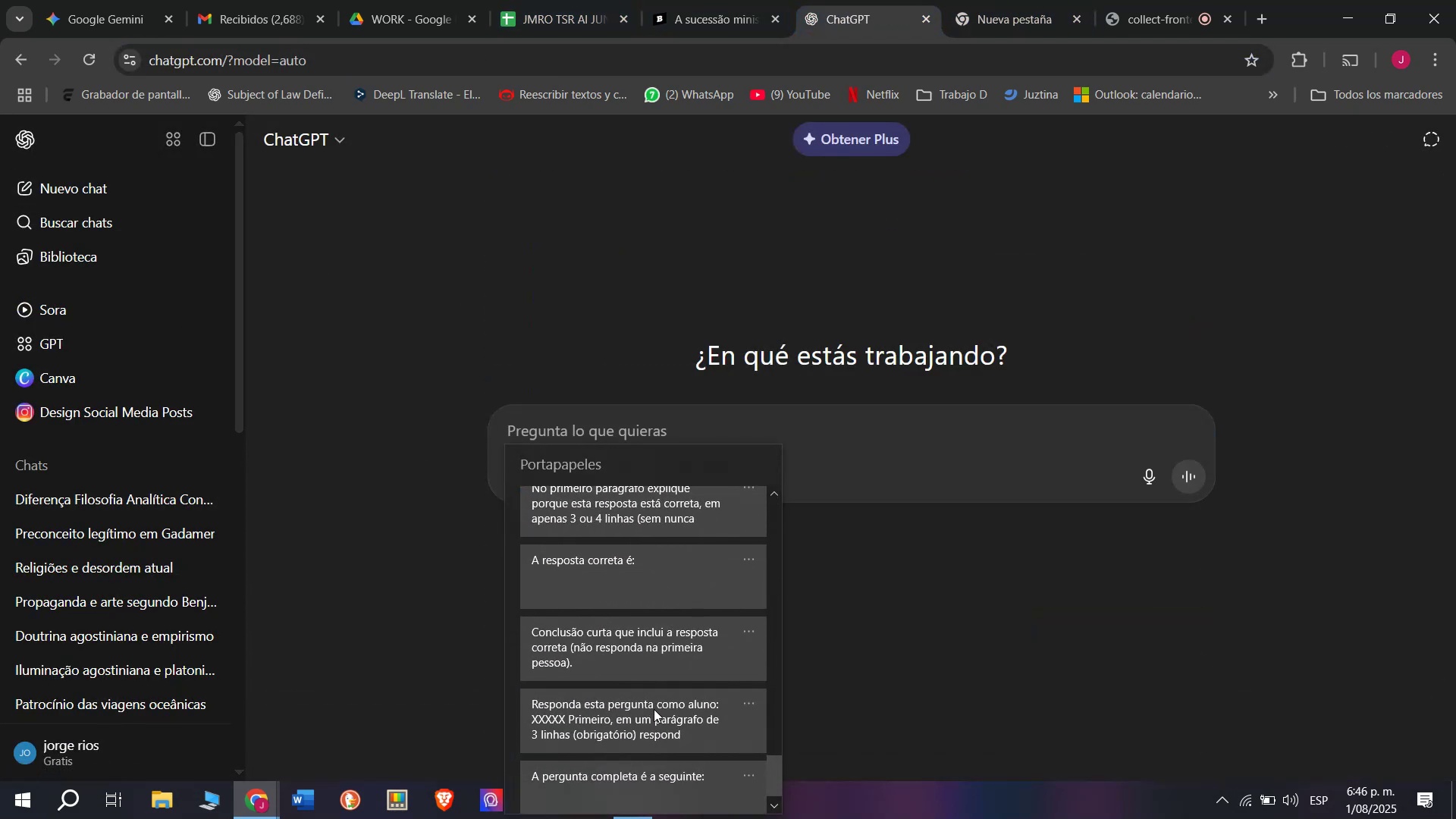 
key(Control+ControlLeft)
 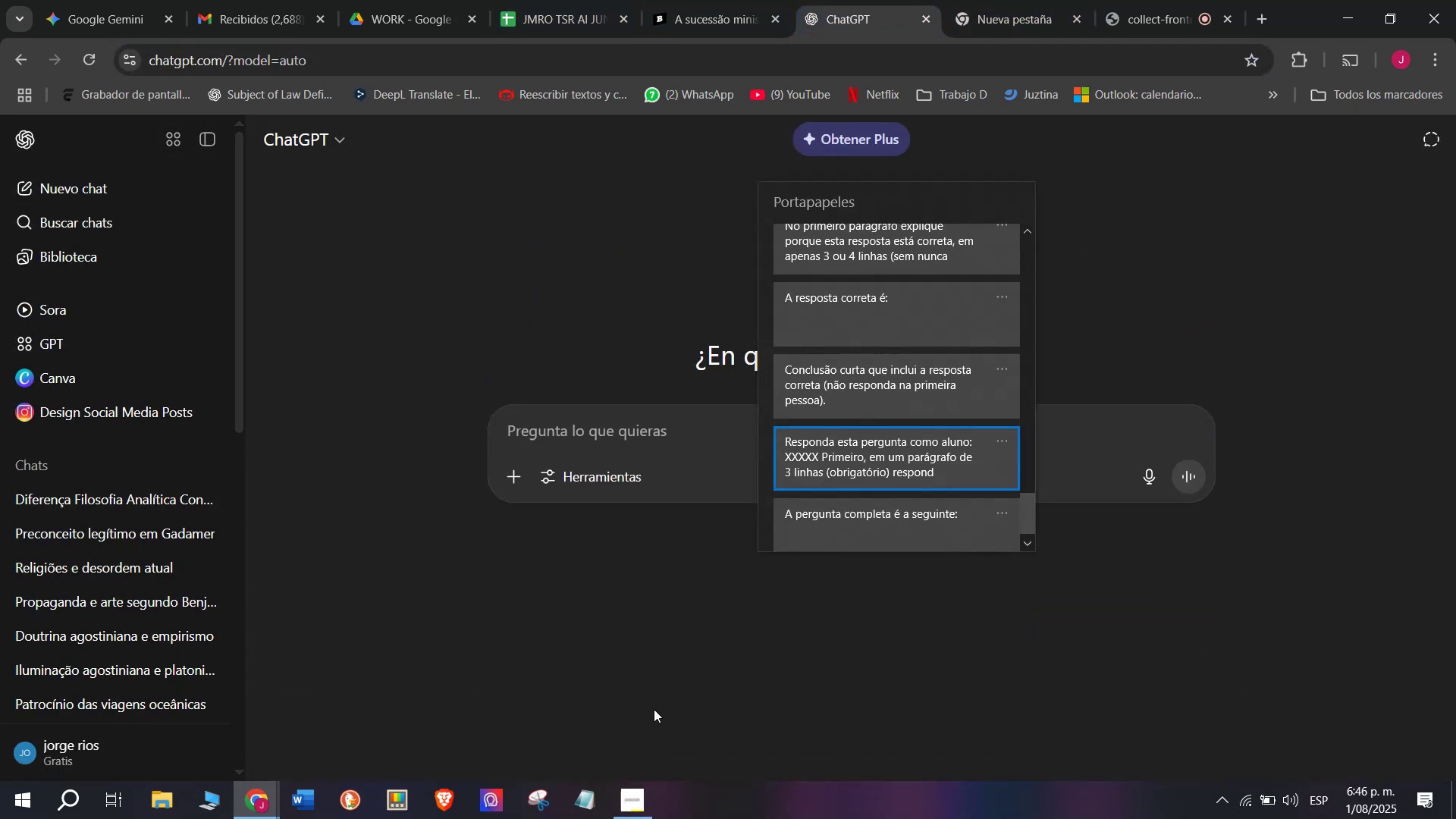 
key(Control+V)
 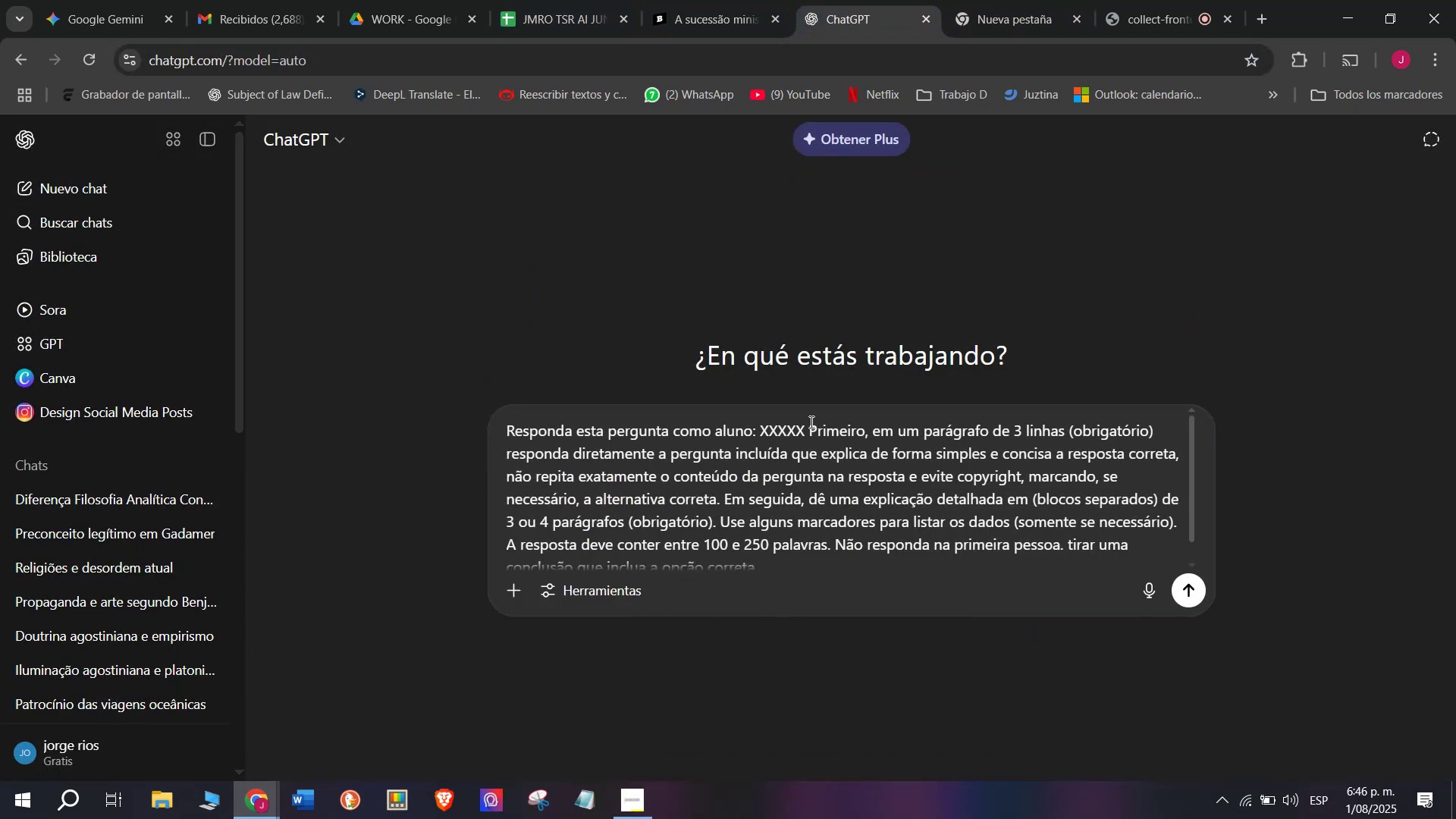 
left_click_drag(start_coordinate=[801, 422], to_coordinate=[757, 410])
 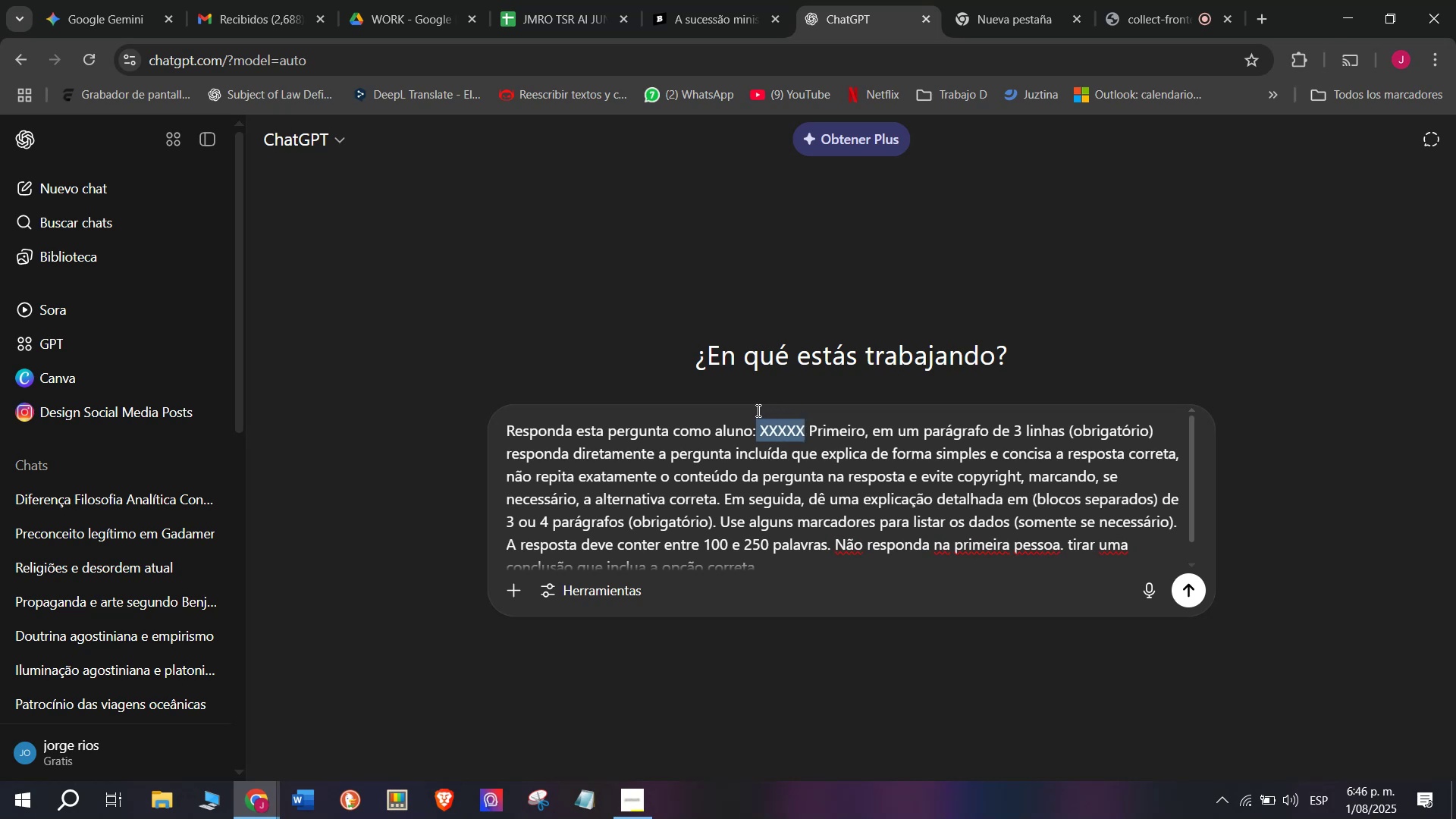 
key(Meta+MetaLeft)
 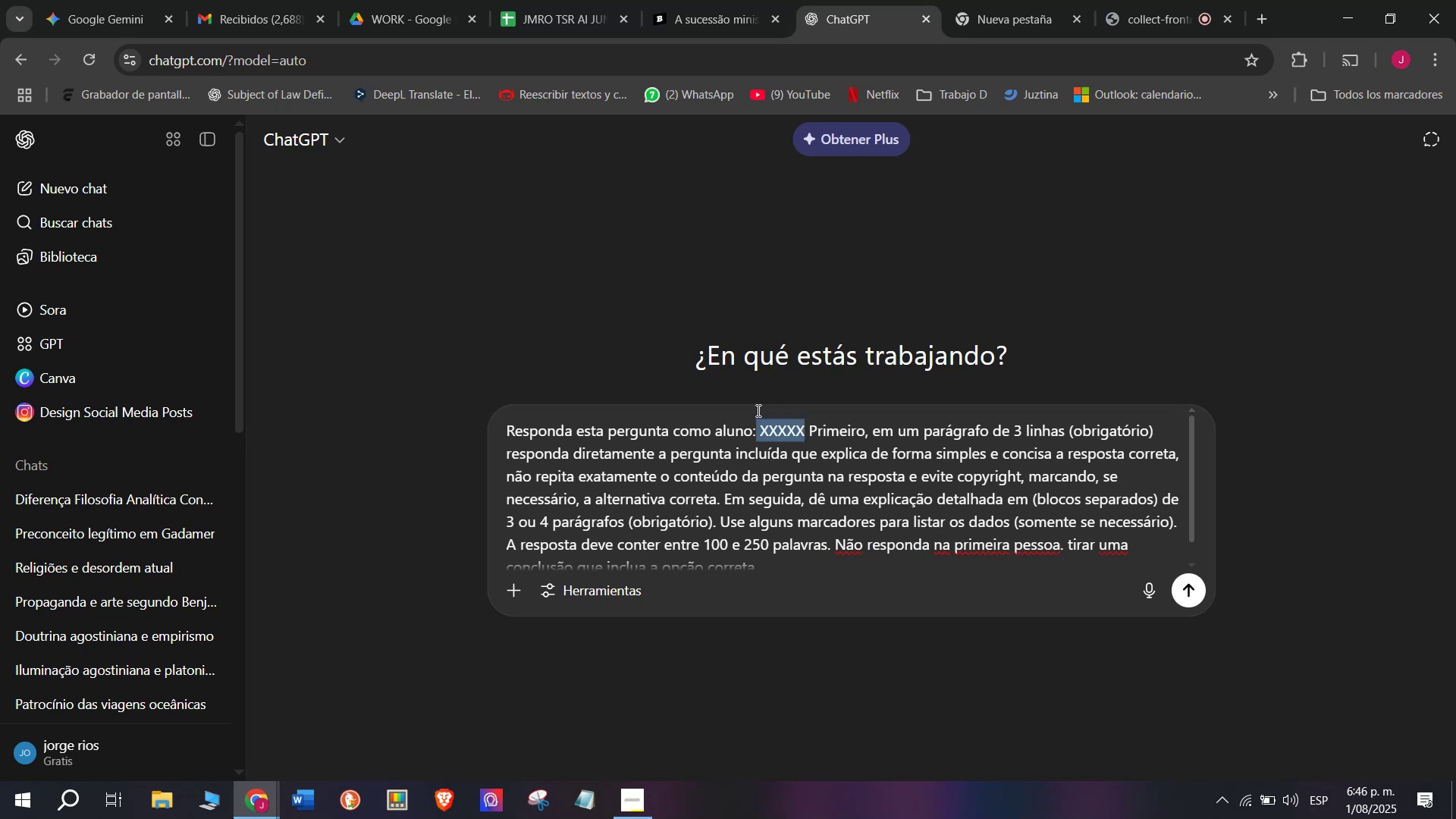 
key(Meta+V)
 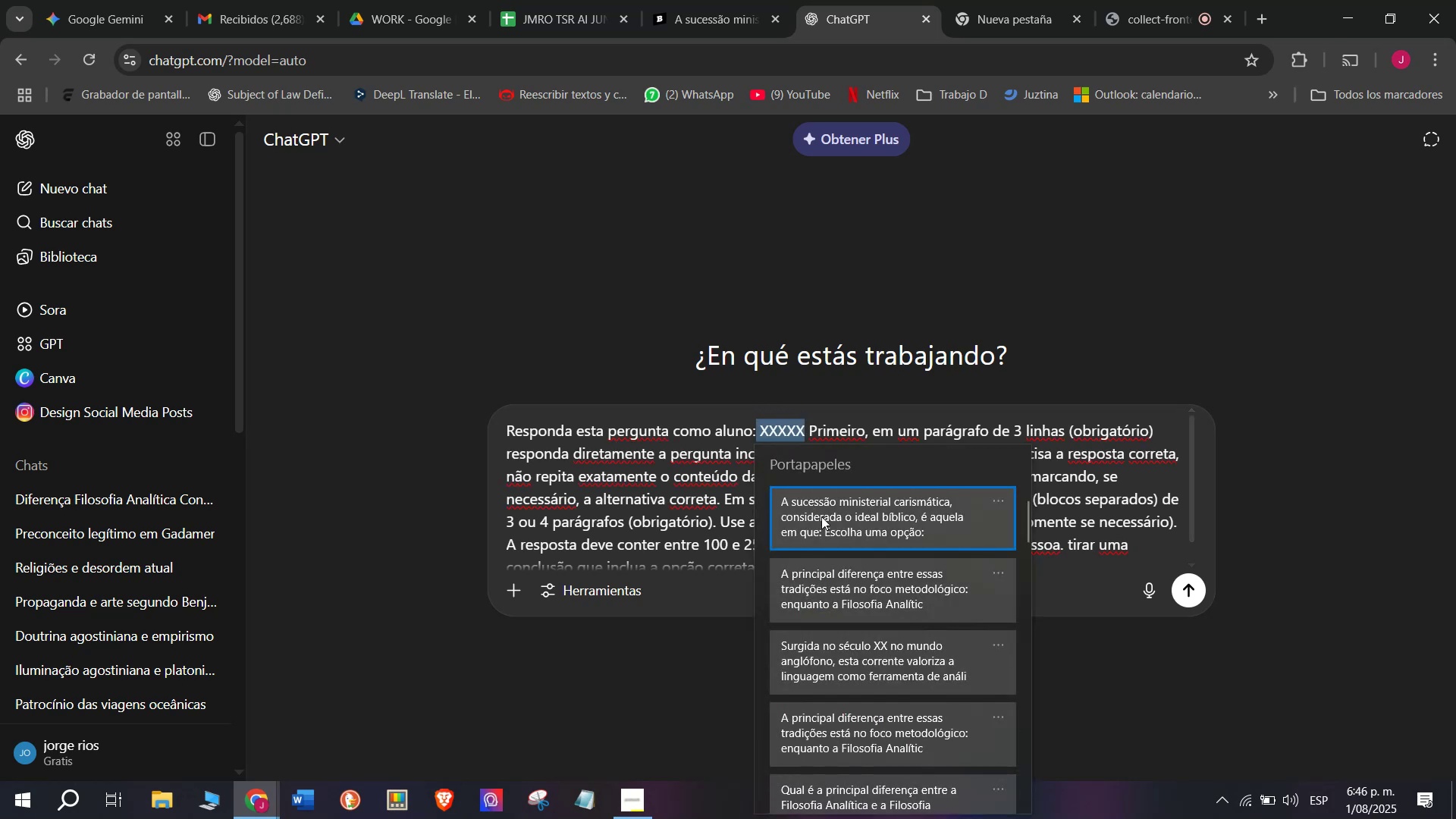 
key(Control+ControlLeft)
 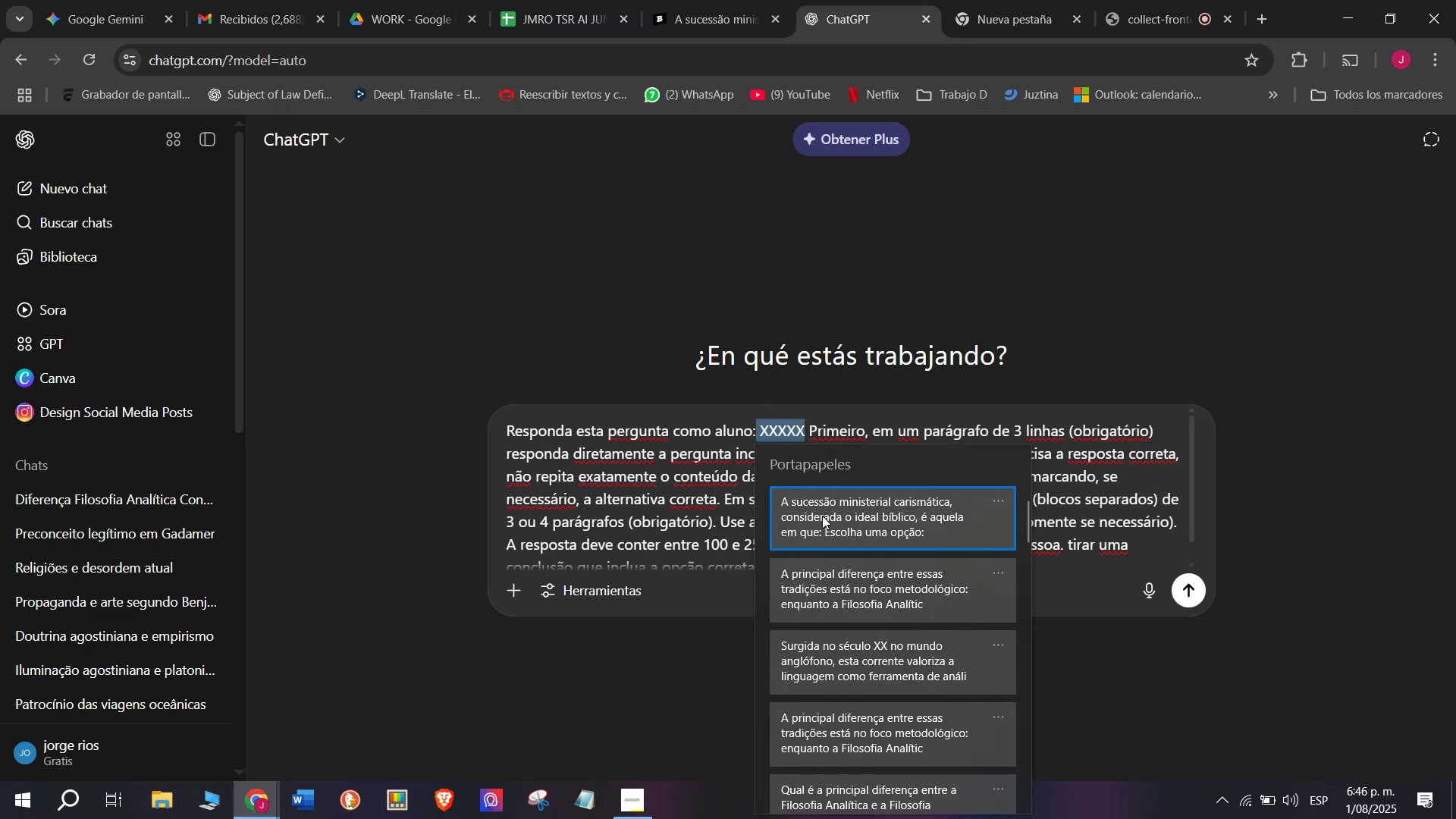 
key(Control+V)
 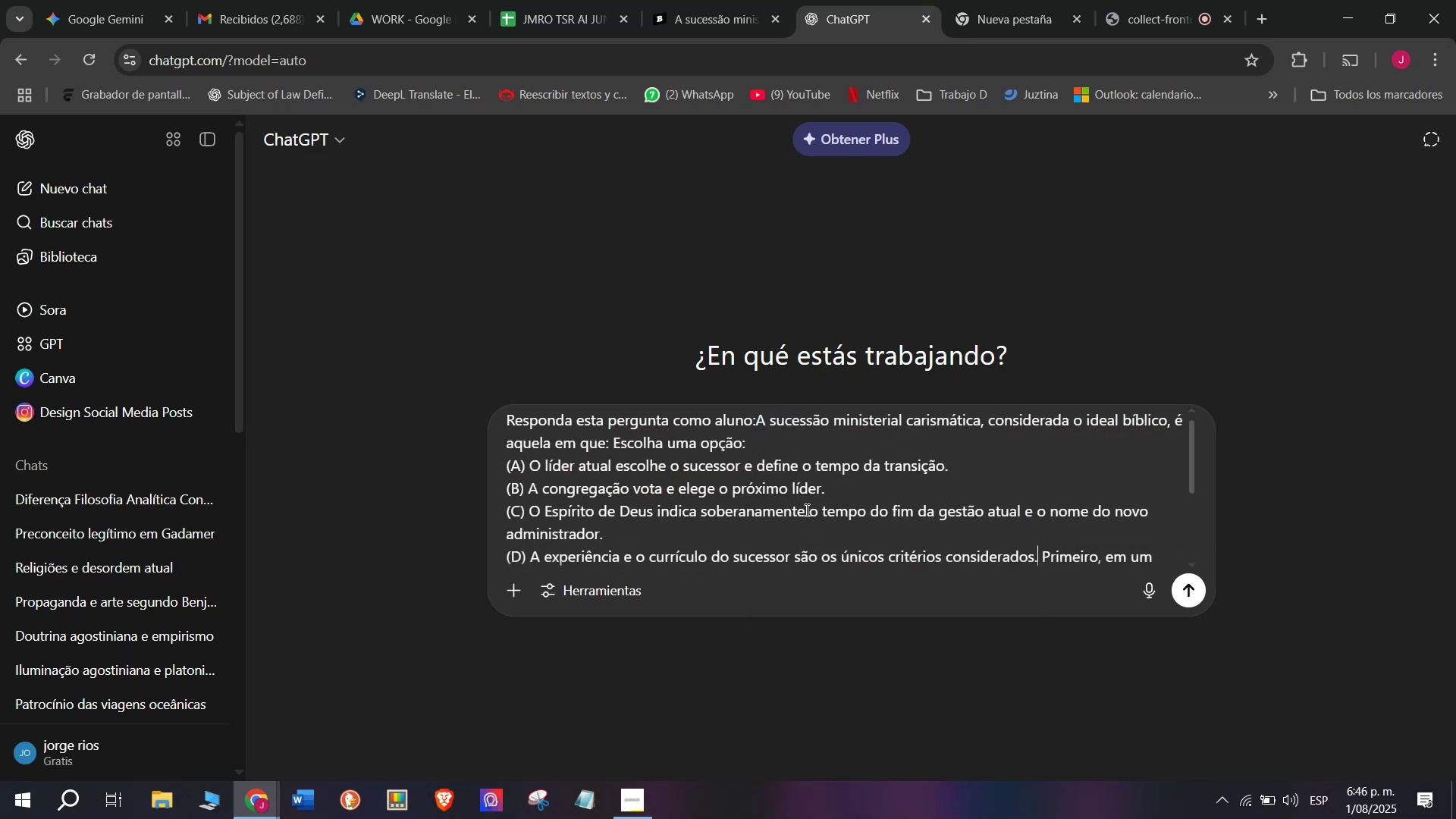 
key(Enter)
 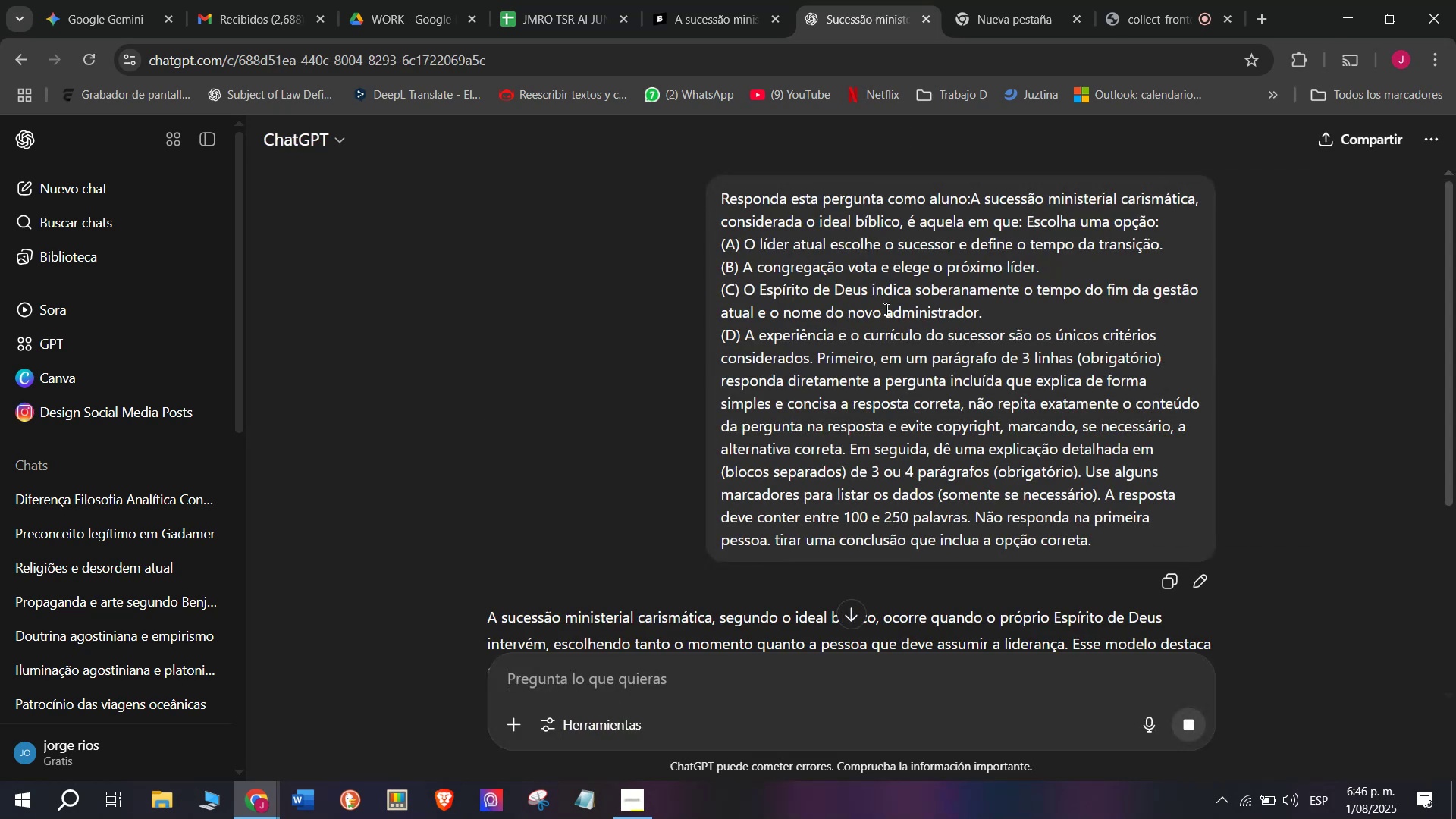 
scroll: coordinate [947, 283], scroll_direction: down, amount: 1.0
 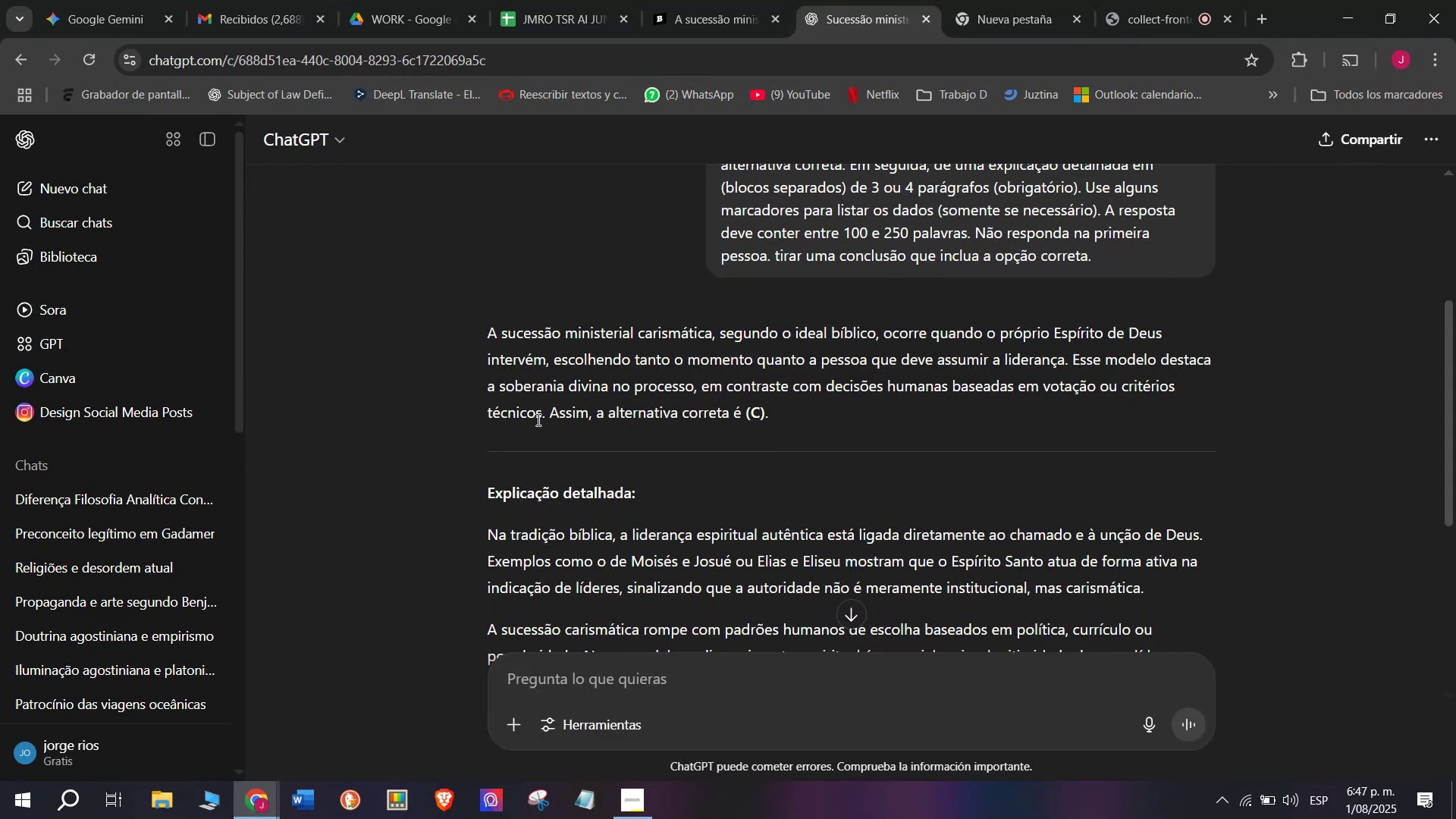 
left_click_drag(start_coordinate=[547, 414], to_coordinate=[485, 335])
 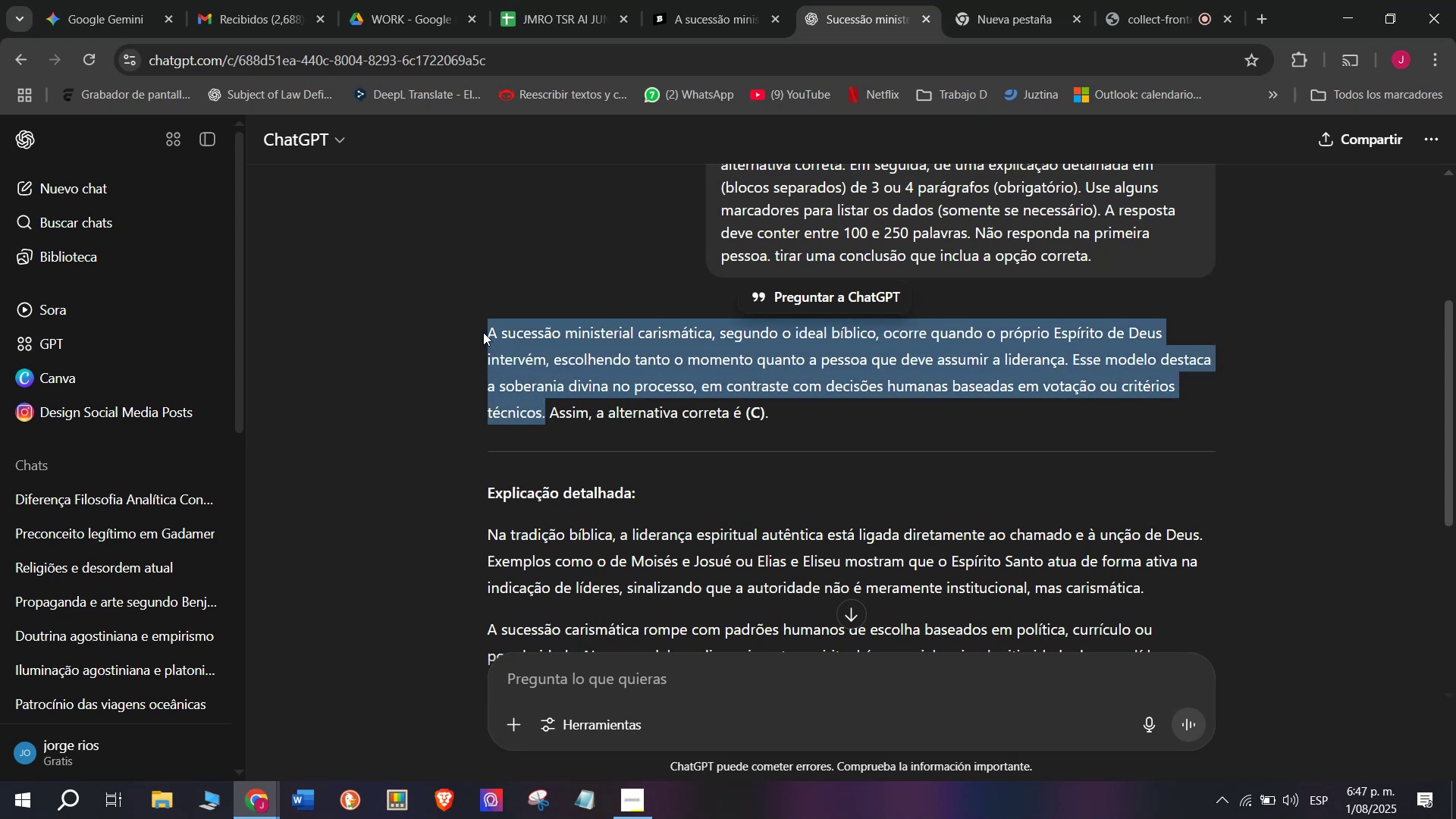 
key(Control+C)
 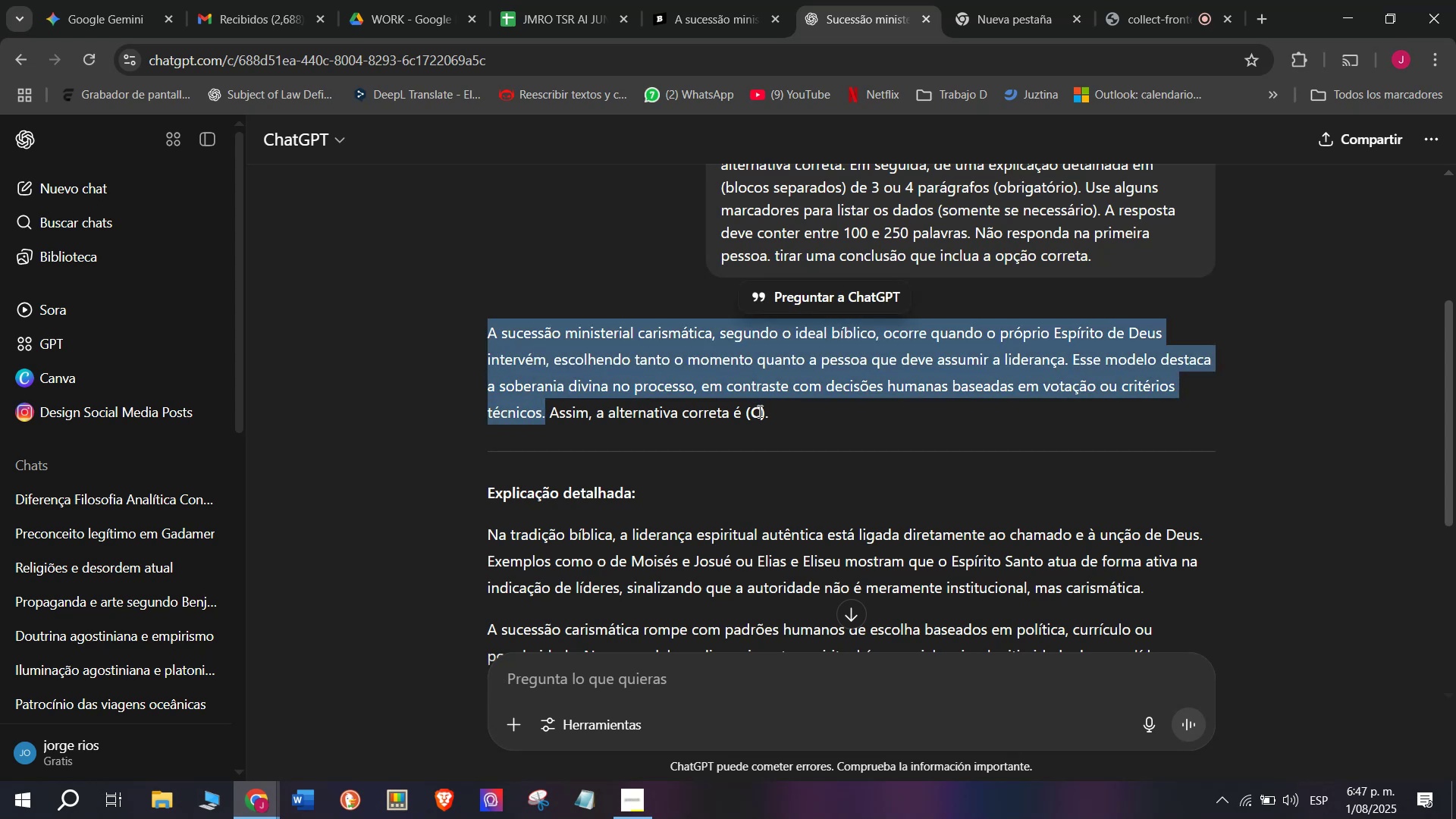 
scroll: coordinate [676, 471], scroll_direction: down, amount: 1.0
 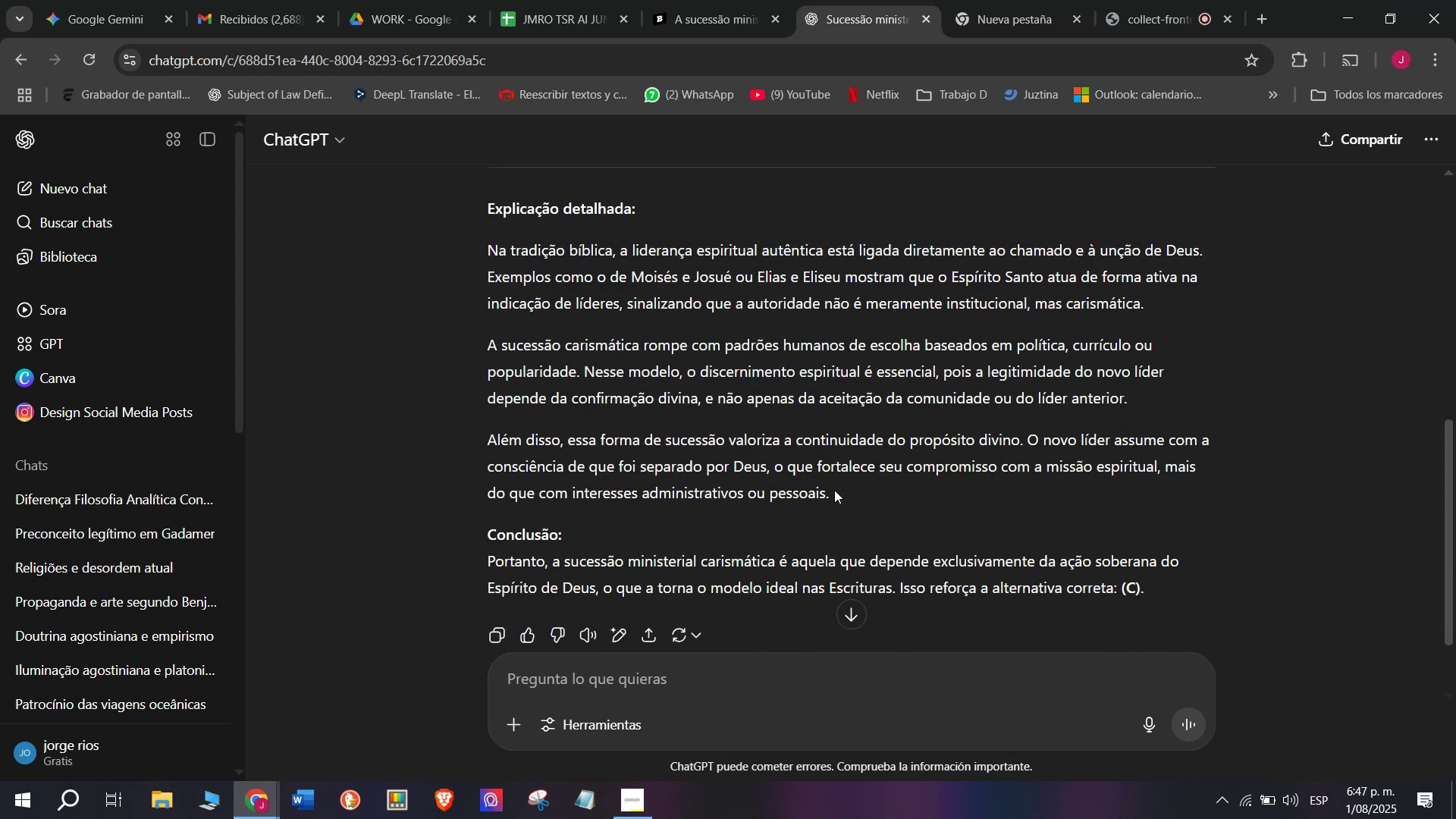 
left_click_drag(start_coordinate=[834, 486], to_coordinate=[485, 259])
 